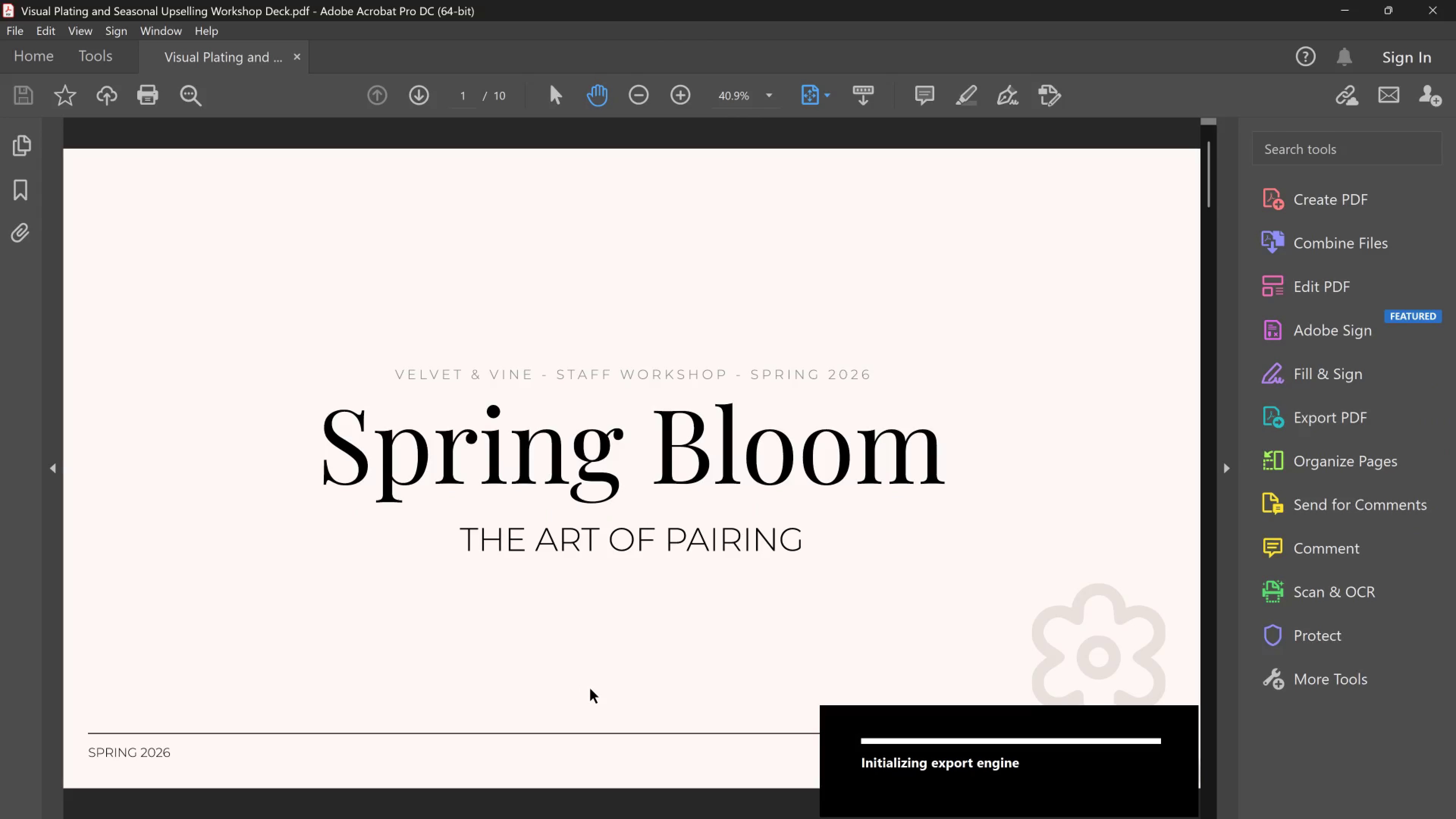 
wait(8.1)
 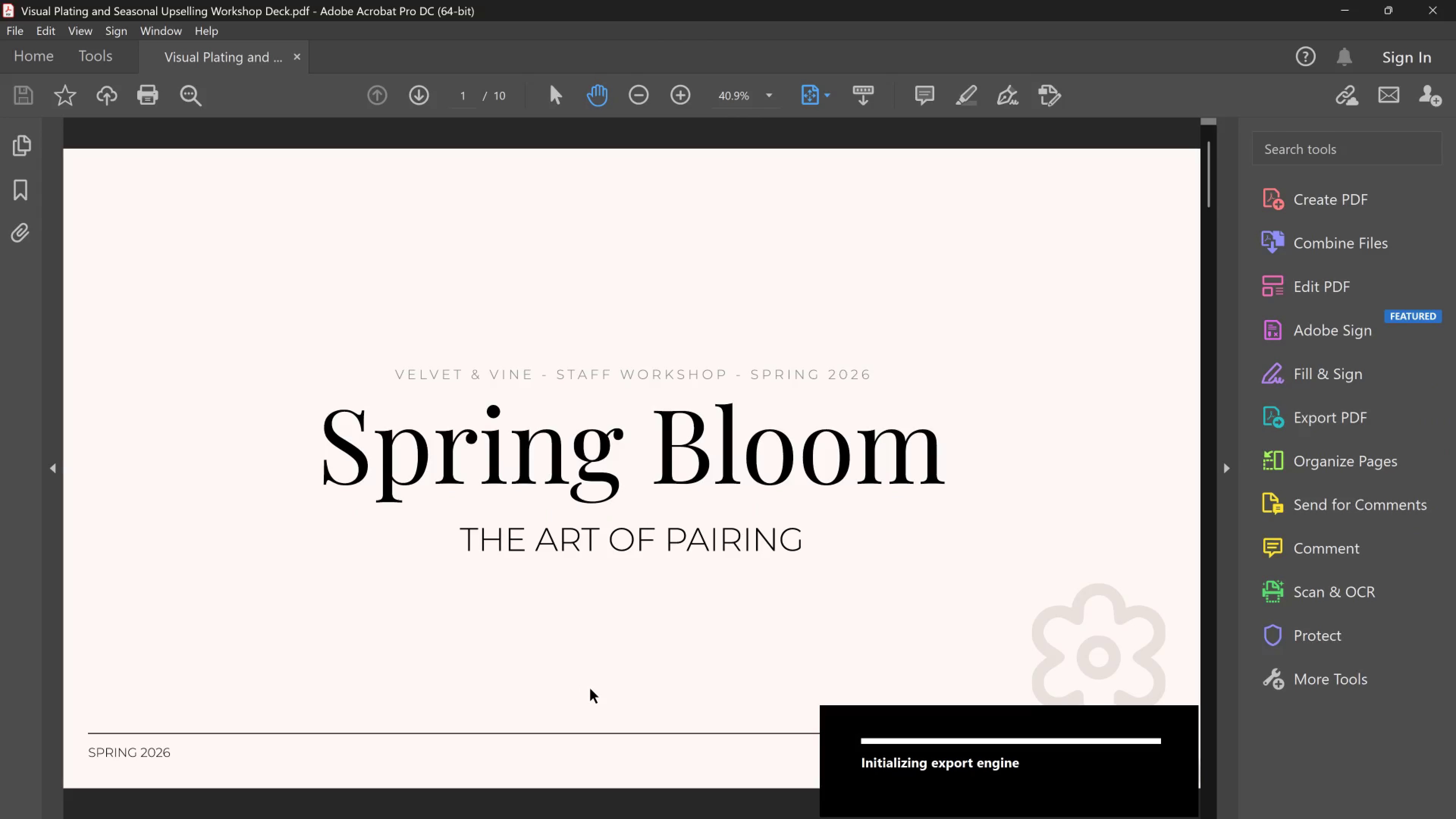 
left_click([519, 797])
 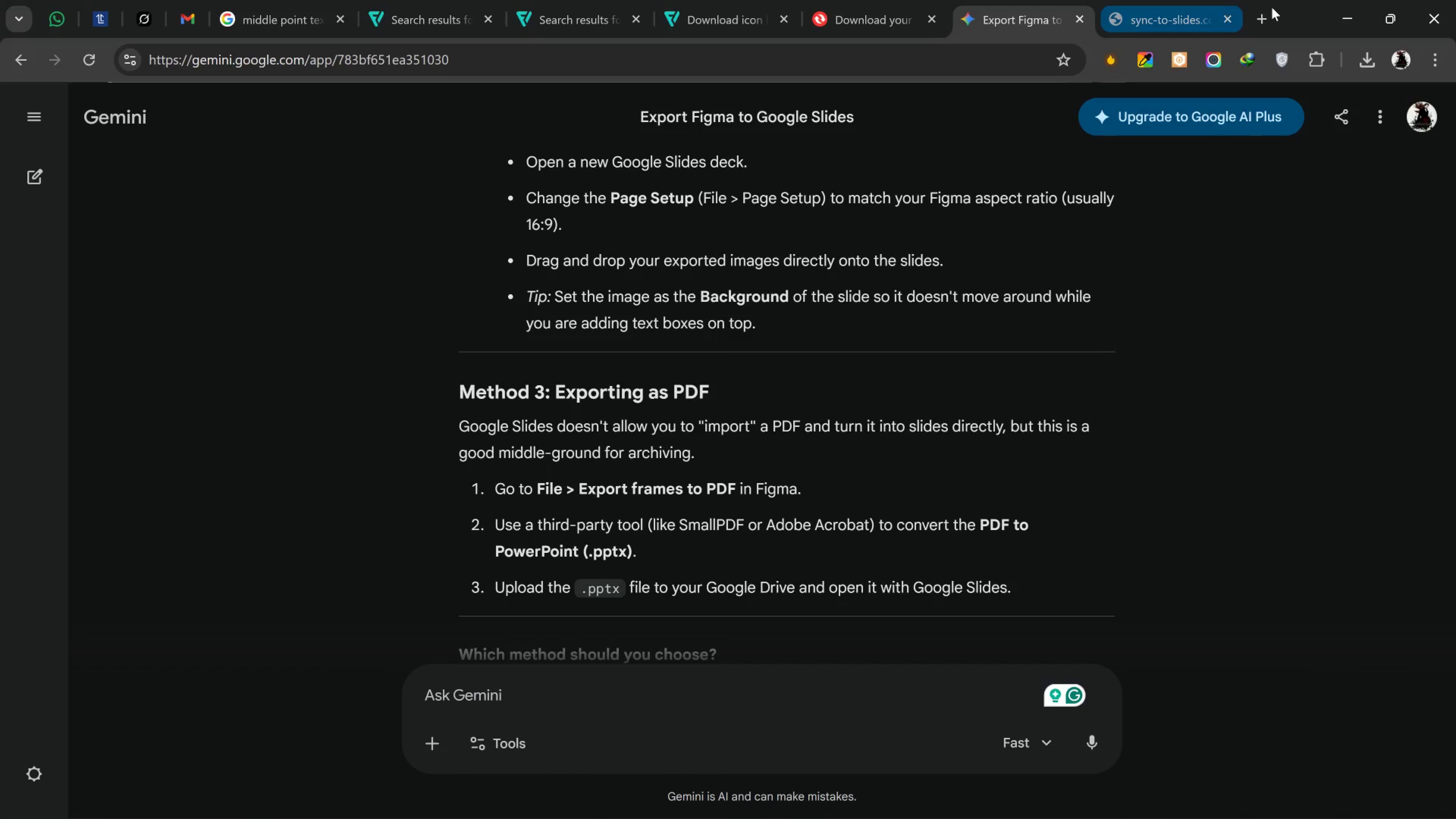 
left_click([1257, 19])
 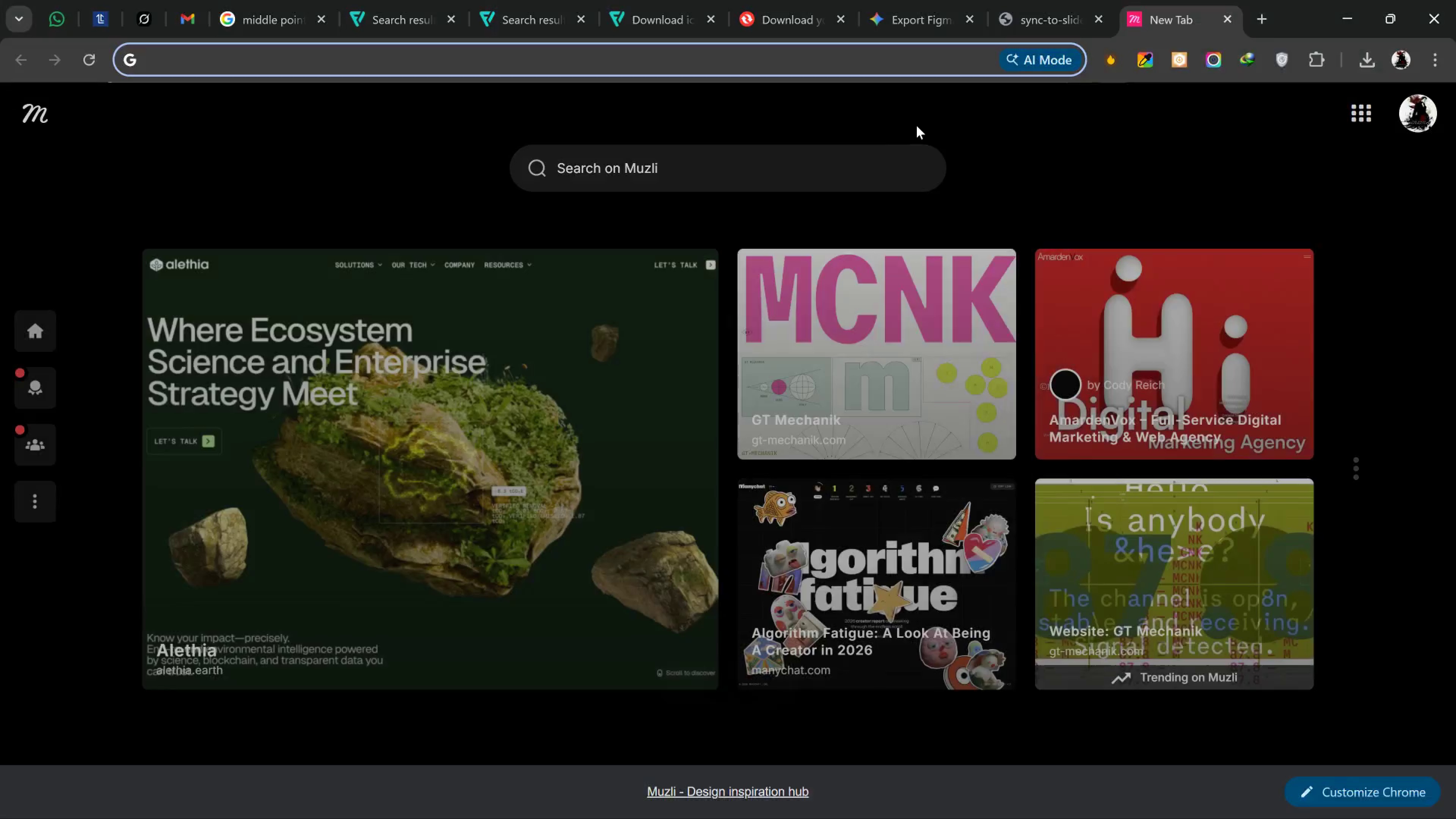 
key(G)
 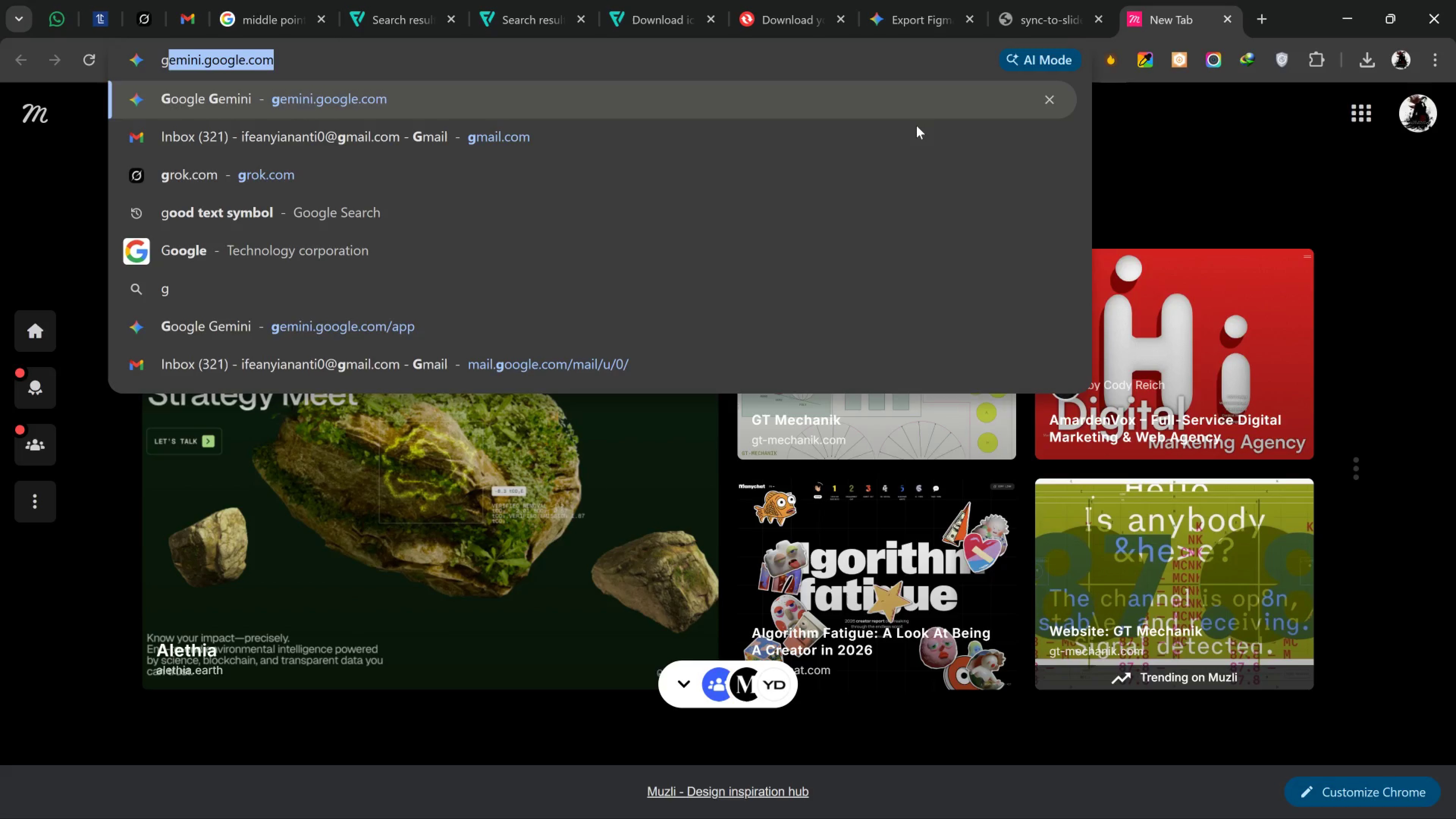 
left_click([1277, 195])
 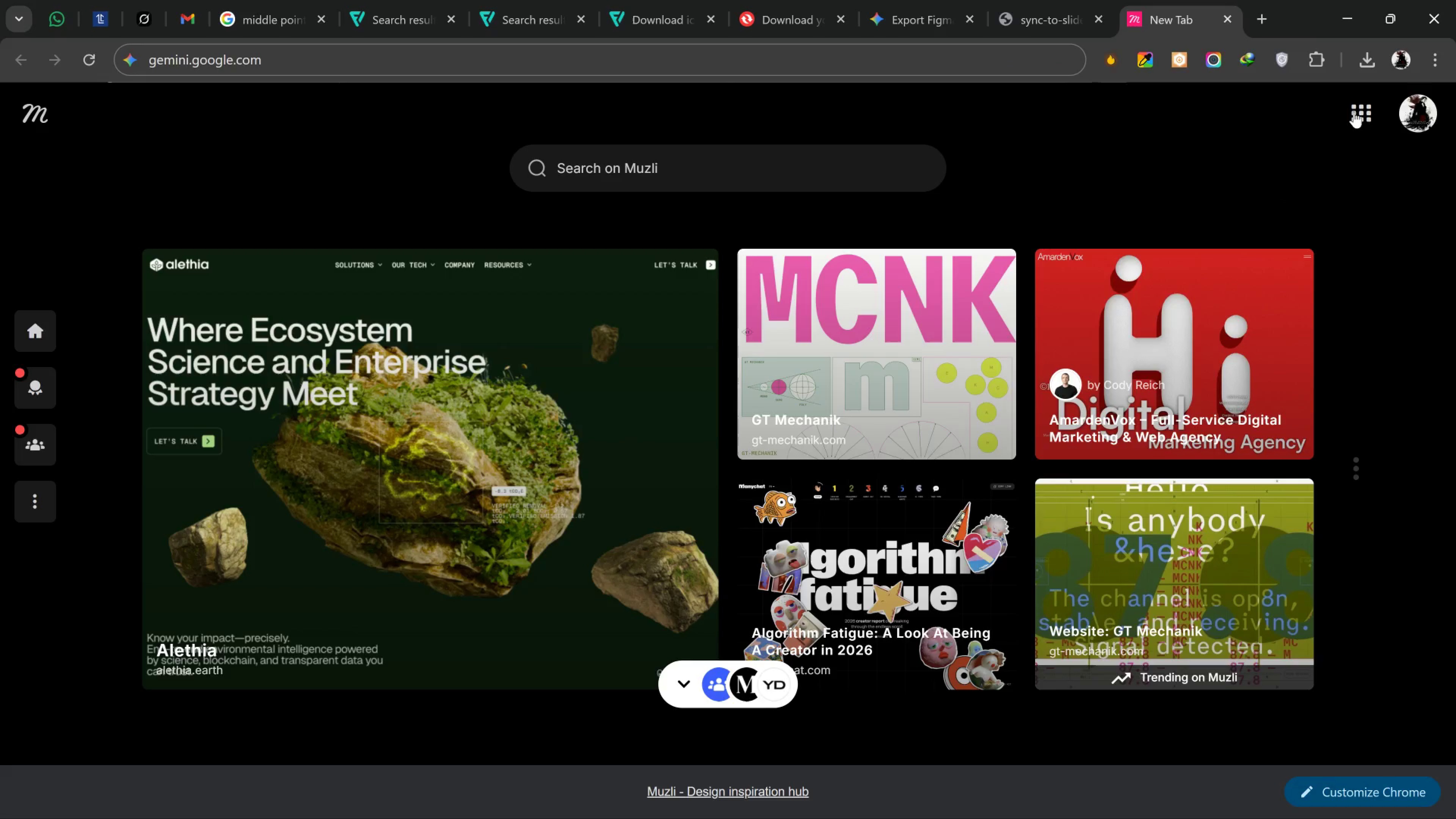 
left_click_drag(start_coordinate=[1358, 108], to_coordinate=[1356, 108])
 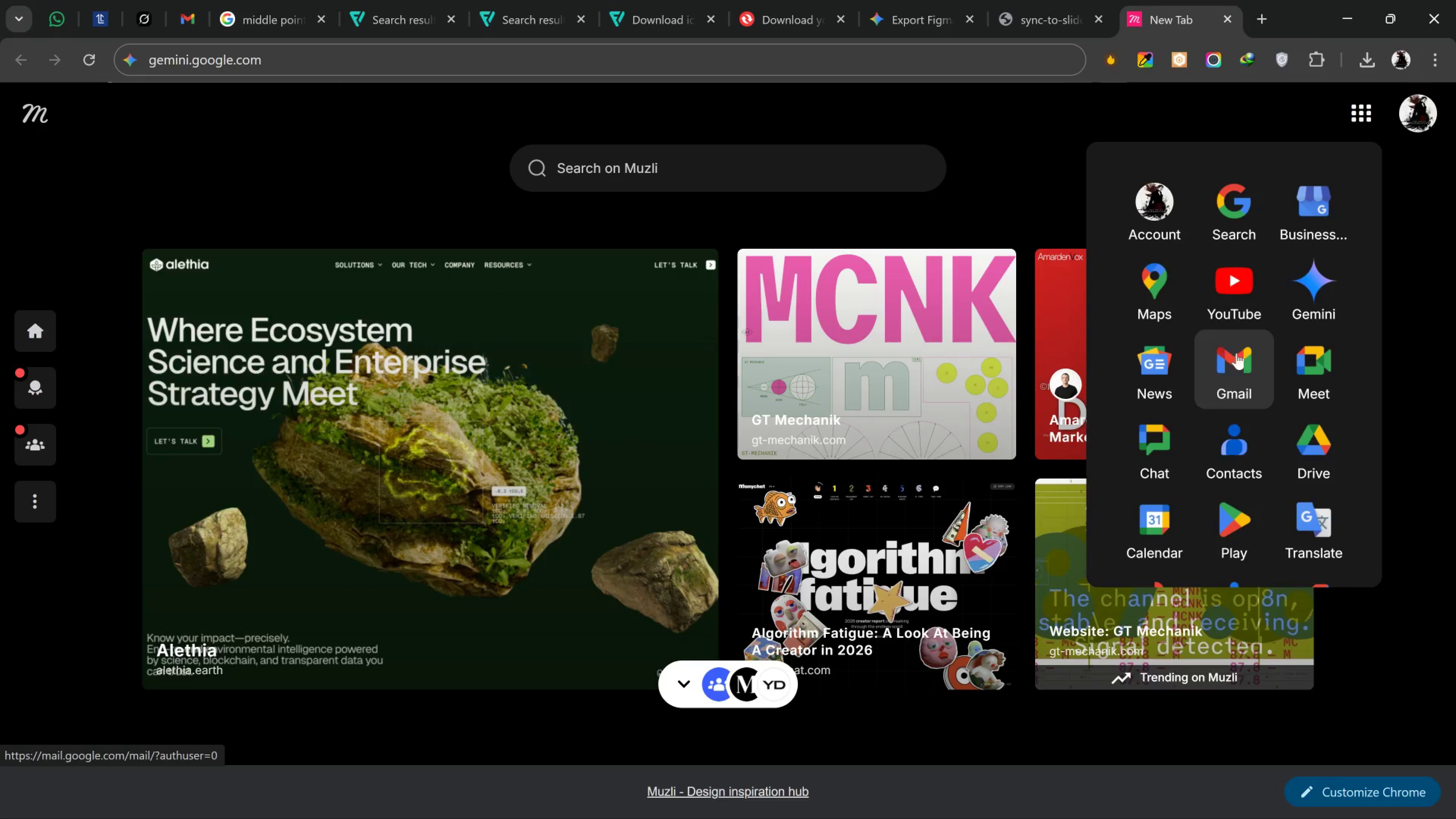 
scroll: coordinate [1261, 445], scroll_direction: down, amount: 3.0
 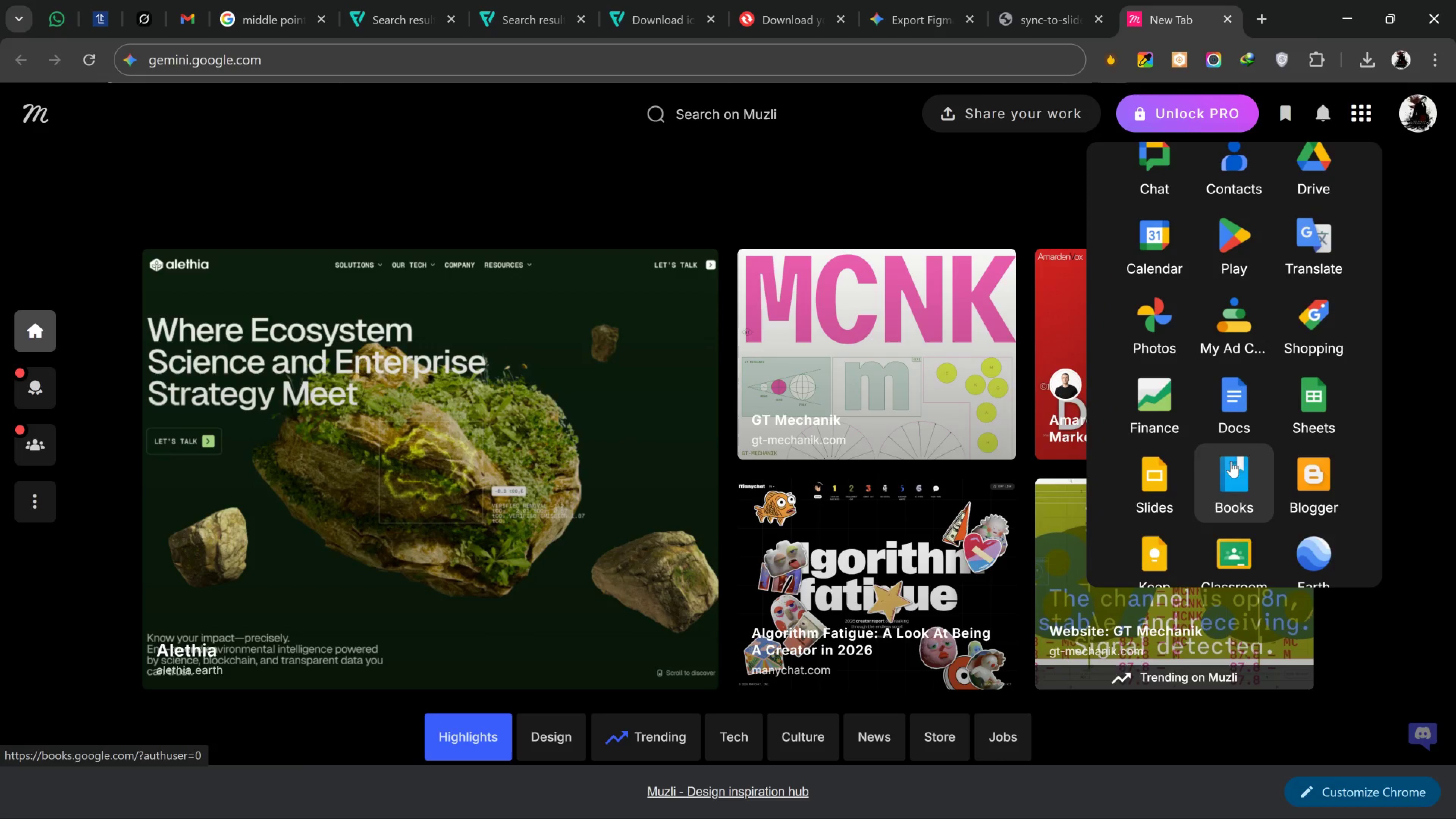 
left_click([1170, 478])
 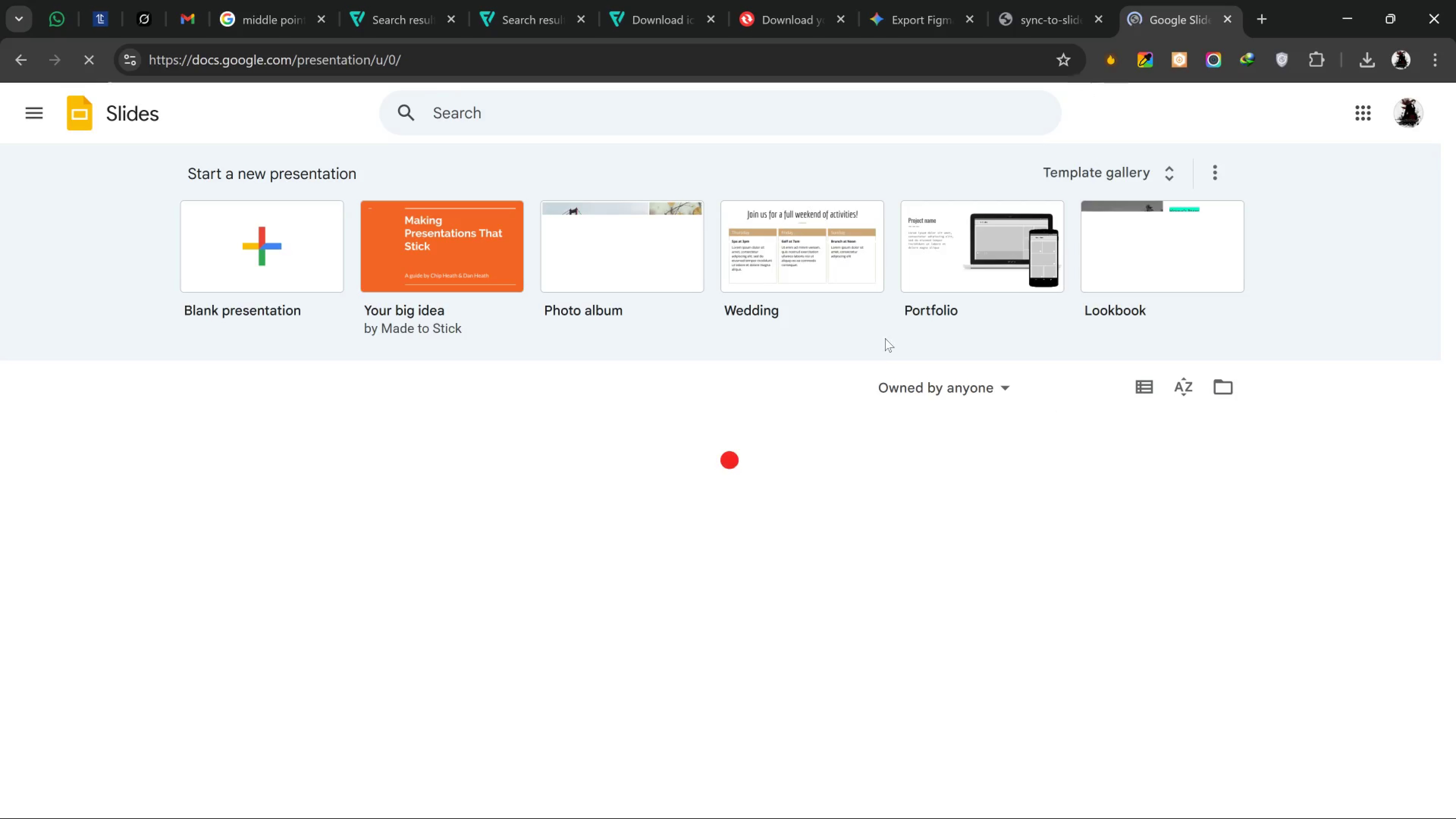 
left_click([9, 110])
 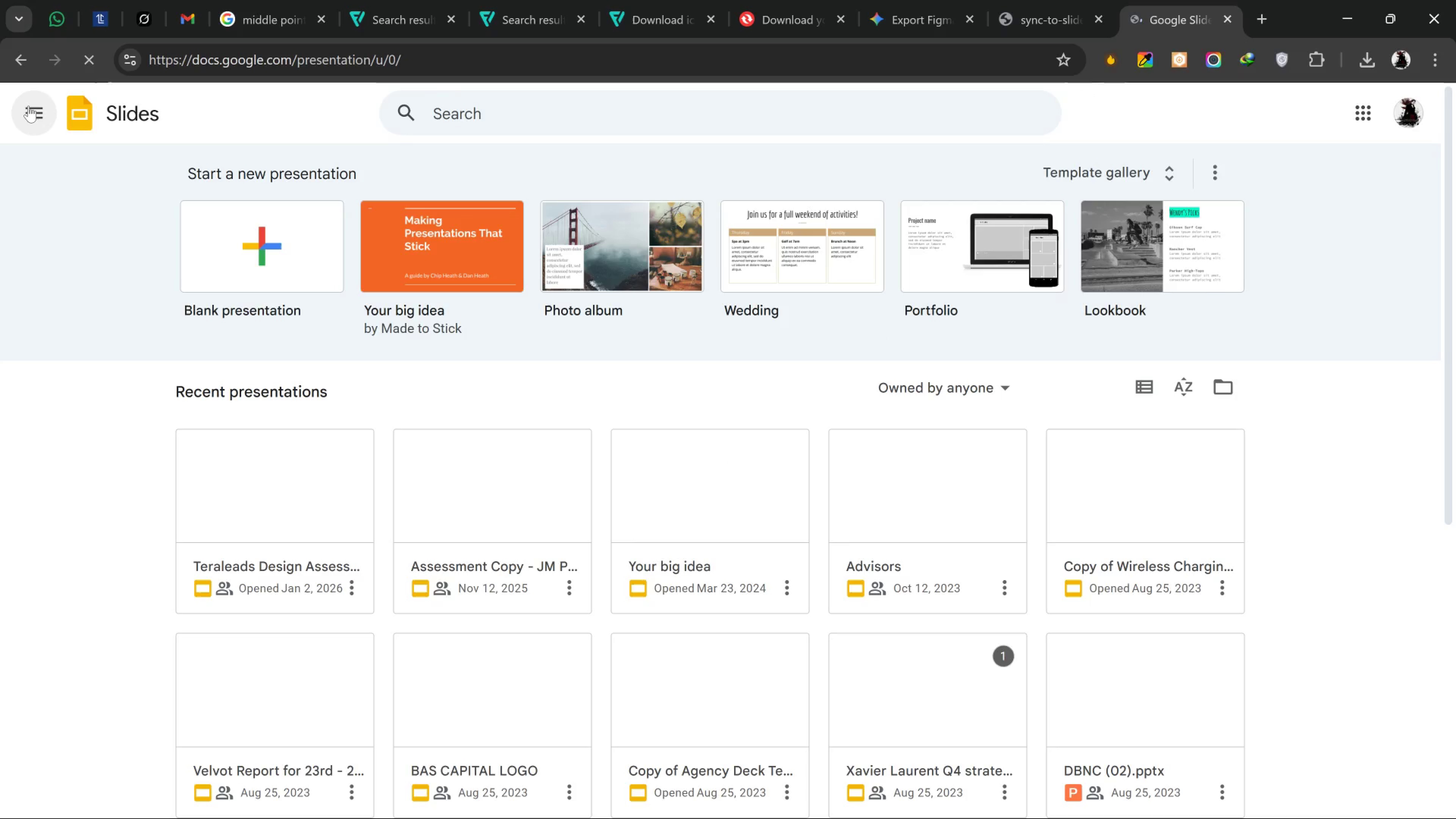 
left_click([28, 106])
 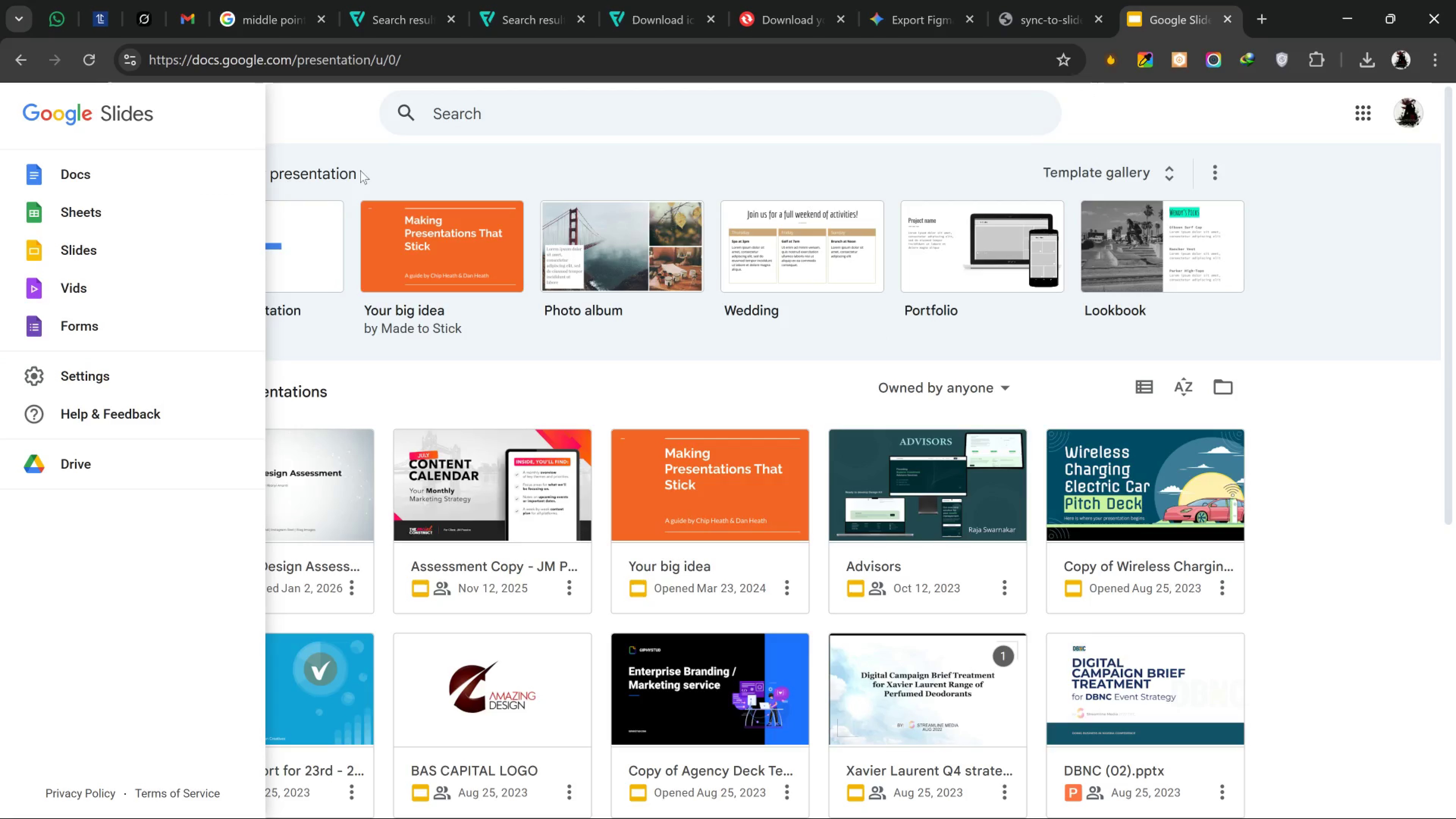 
left_click_drag(start_coordinate=[336, 145], to_coordinate=[336, 148])
 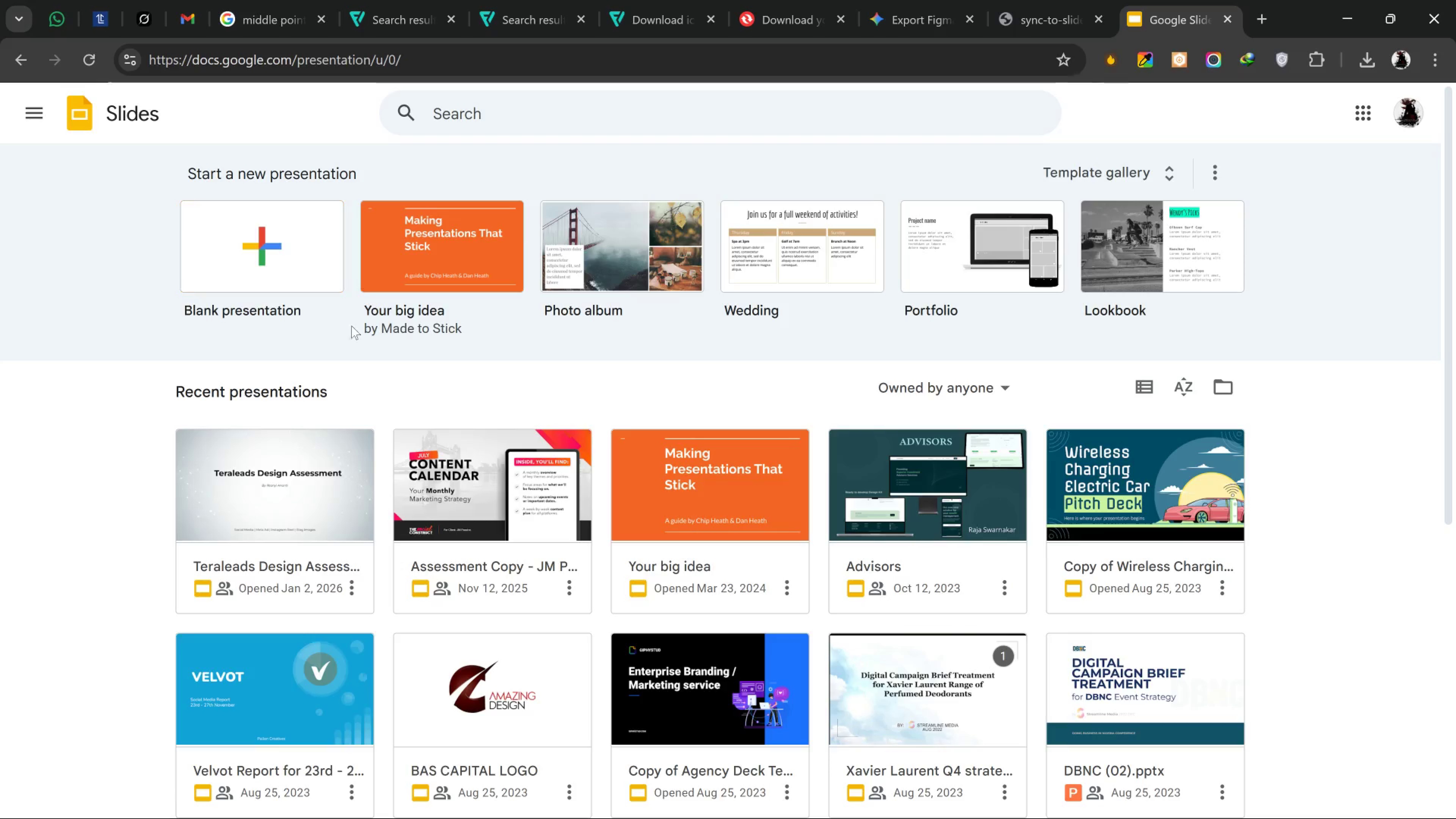 
wait(5.45)
 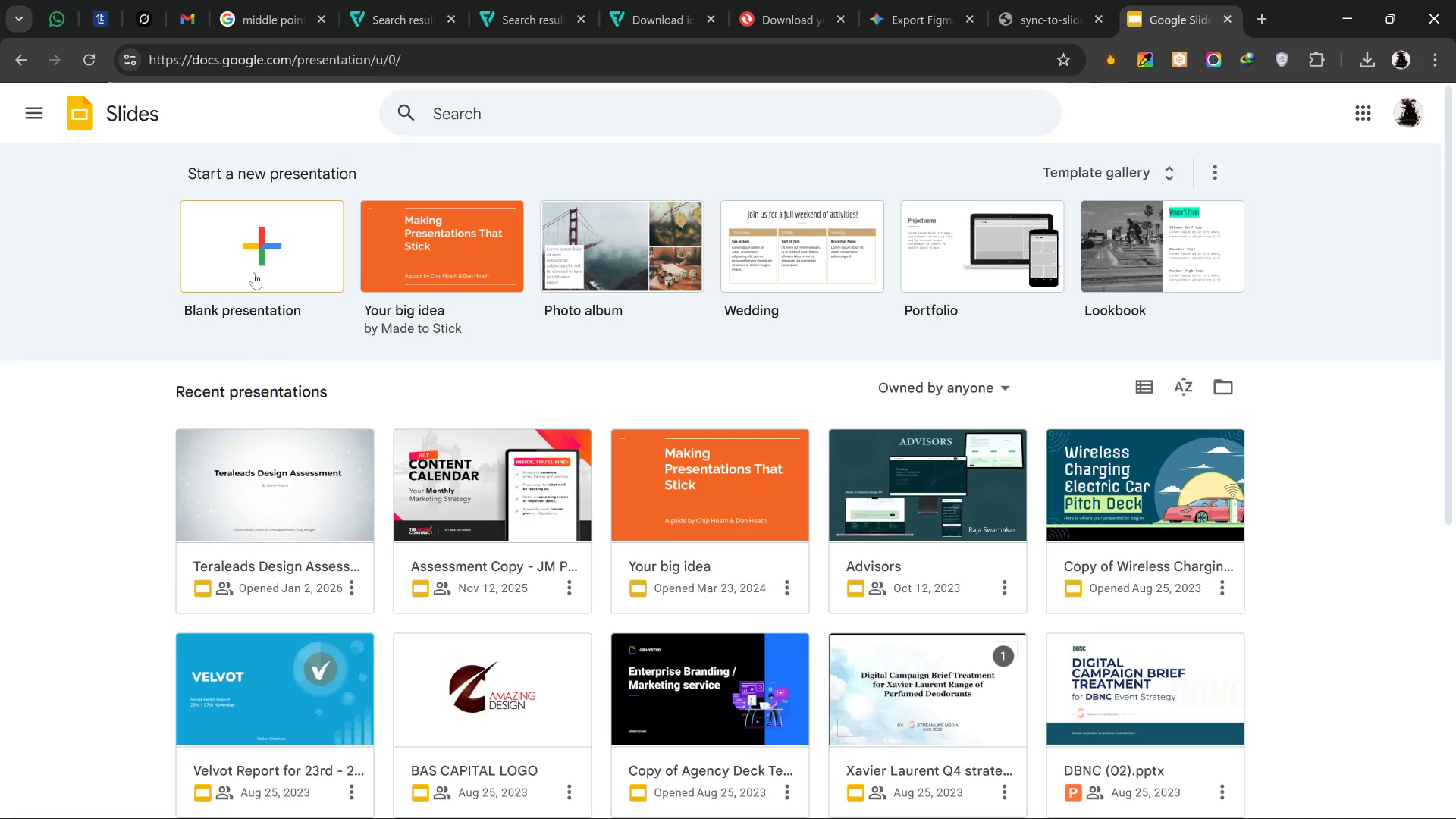 
key(Alt+Tab)
 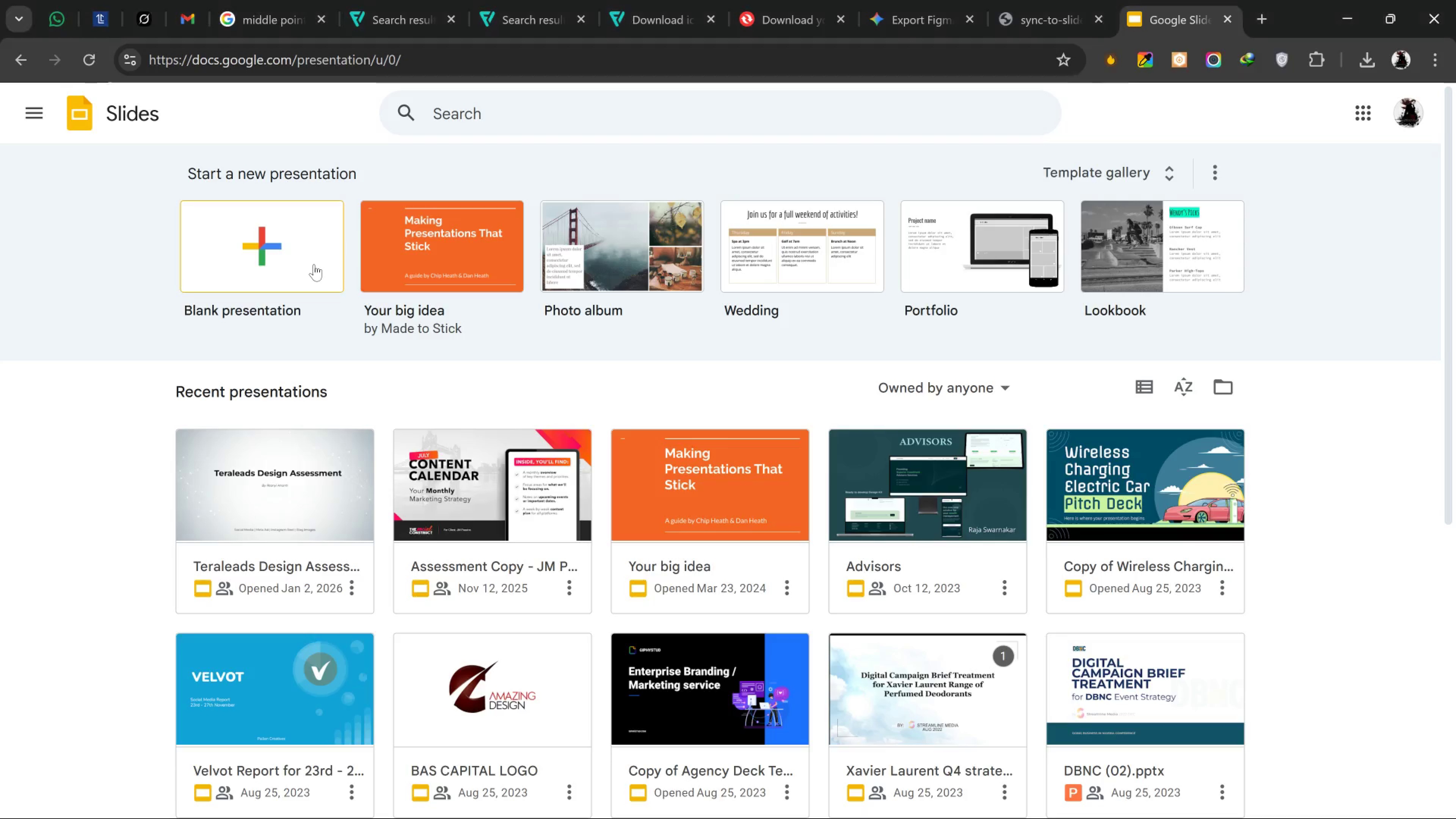 
left_click([314, 263])
 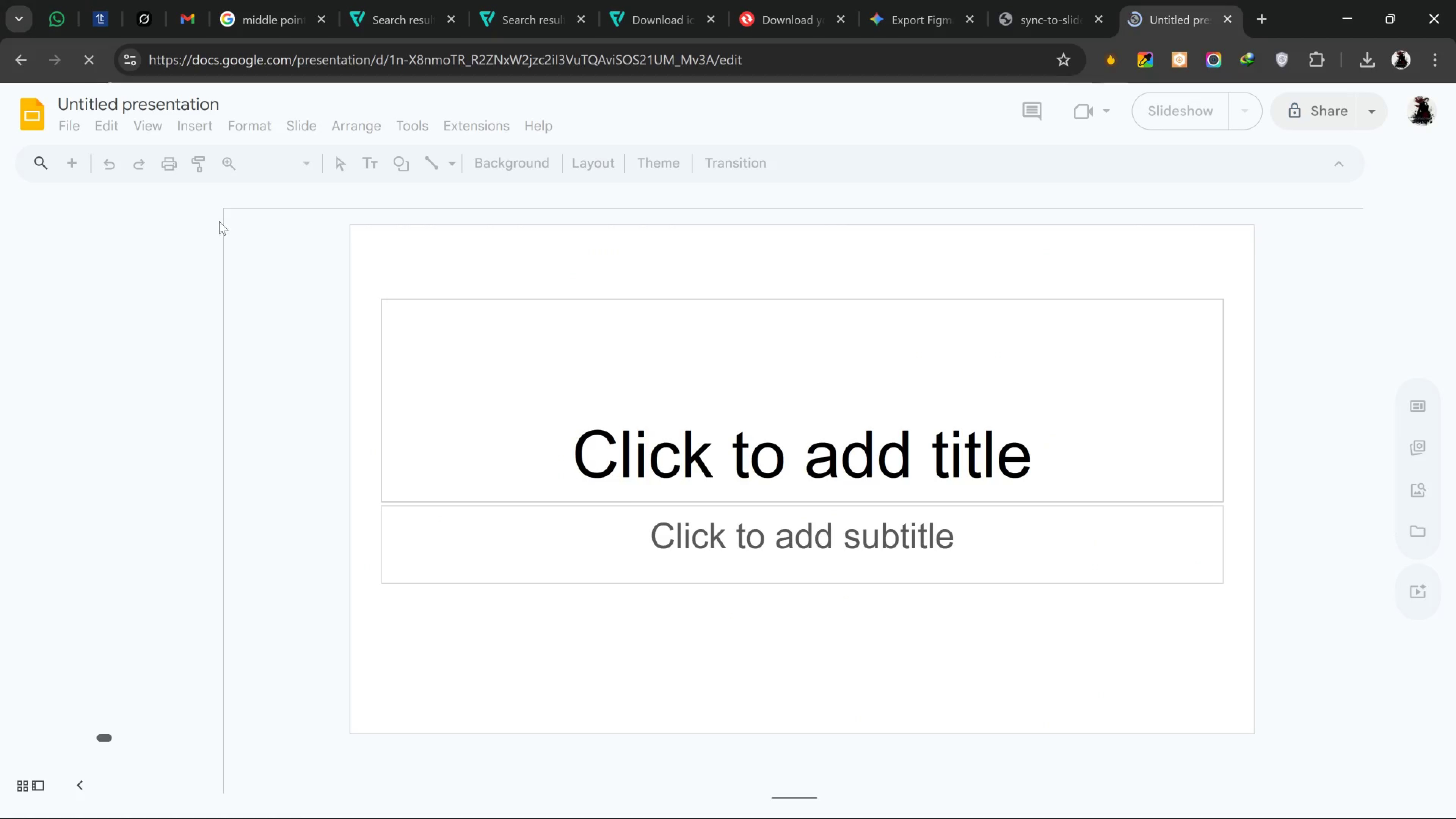 
left_click([72, 120])
 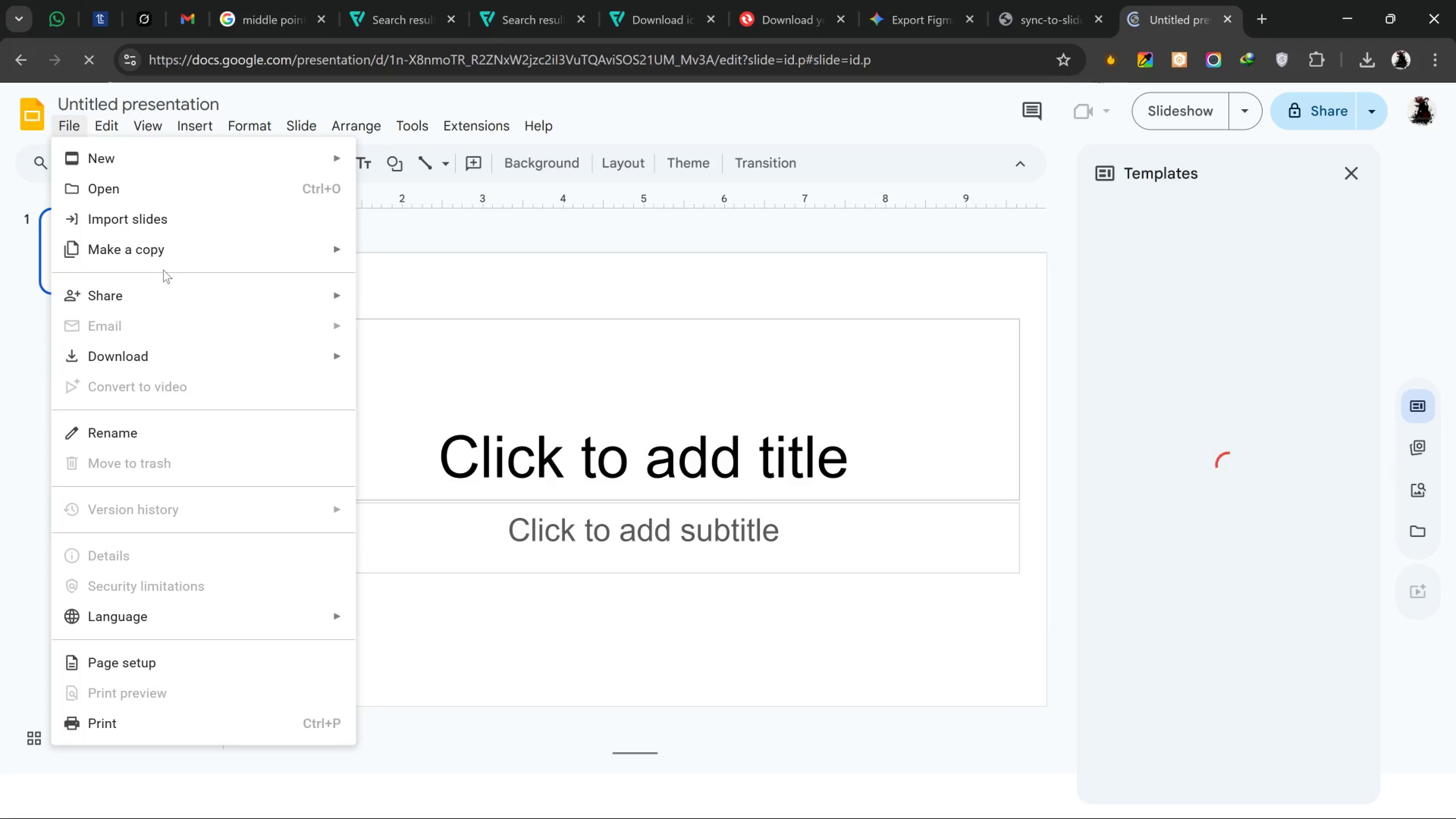 
left_click([156, 217])
 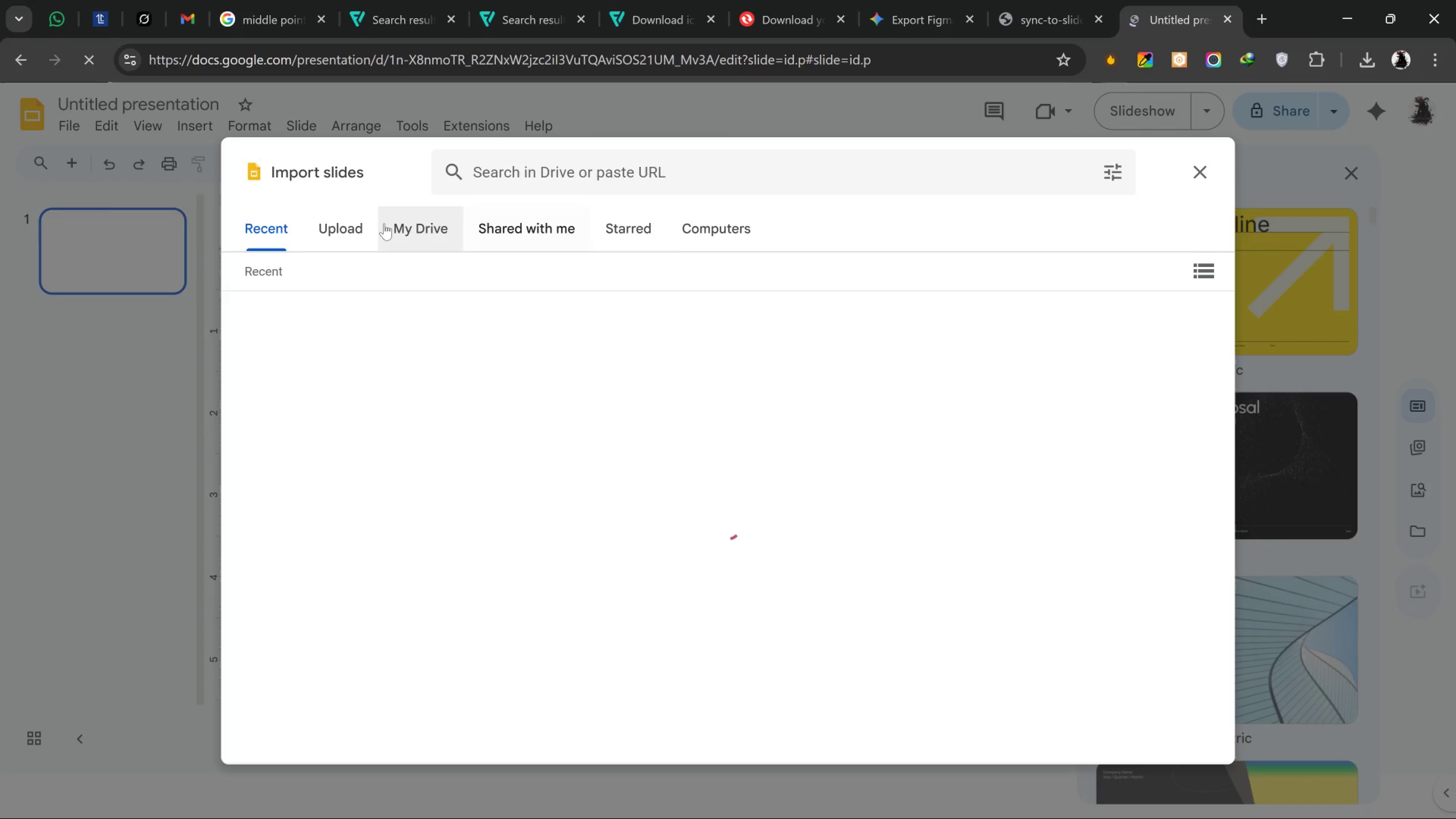 
wait(6.62)
 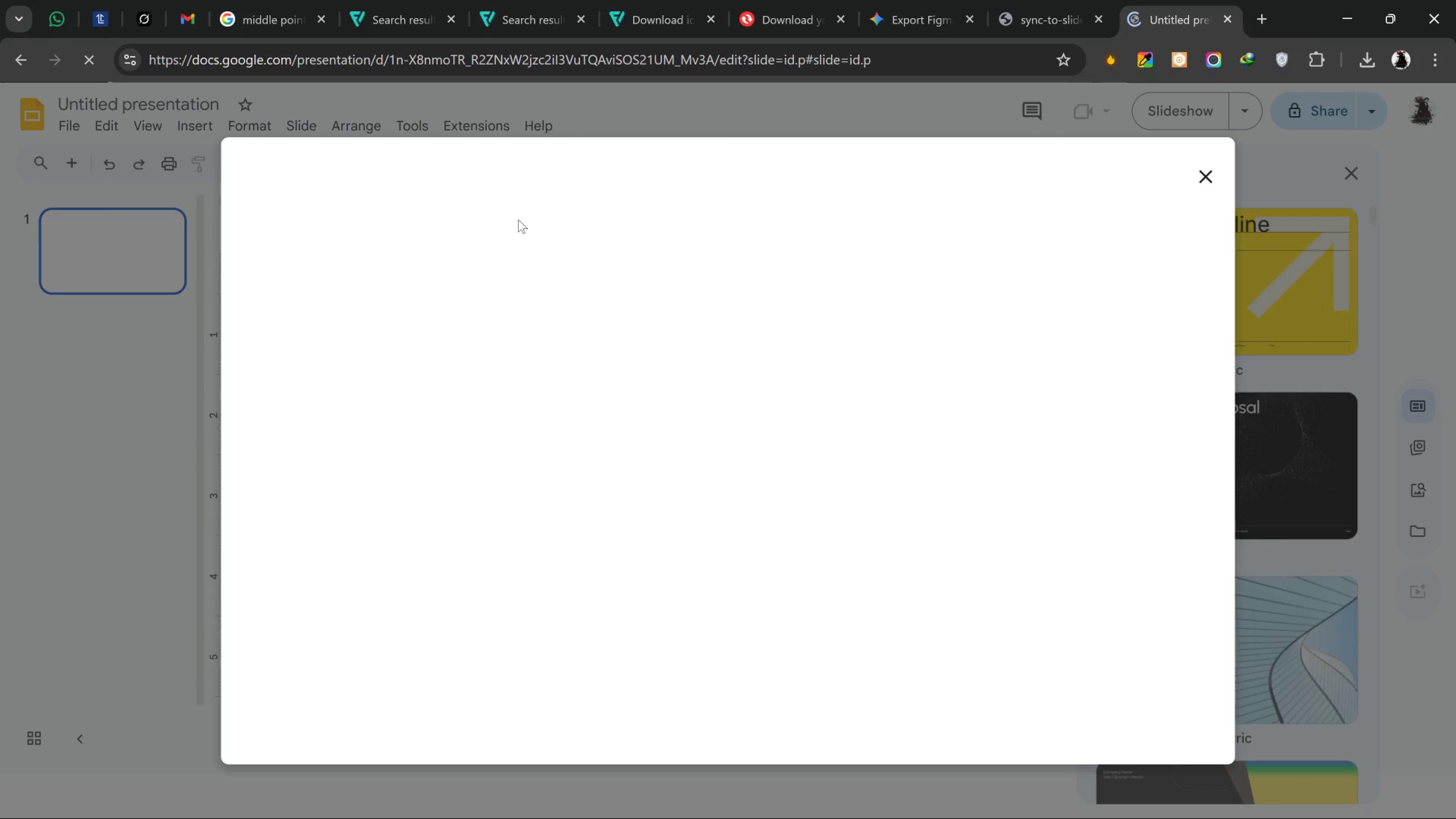 
left_click([324, 232])
 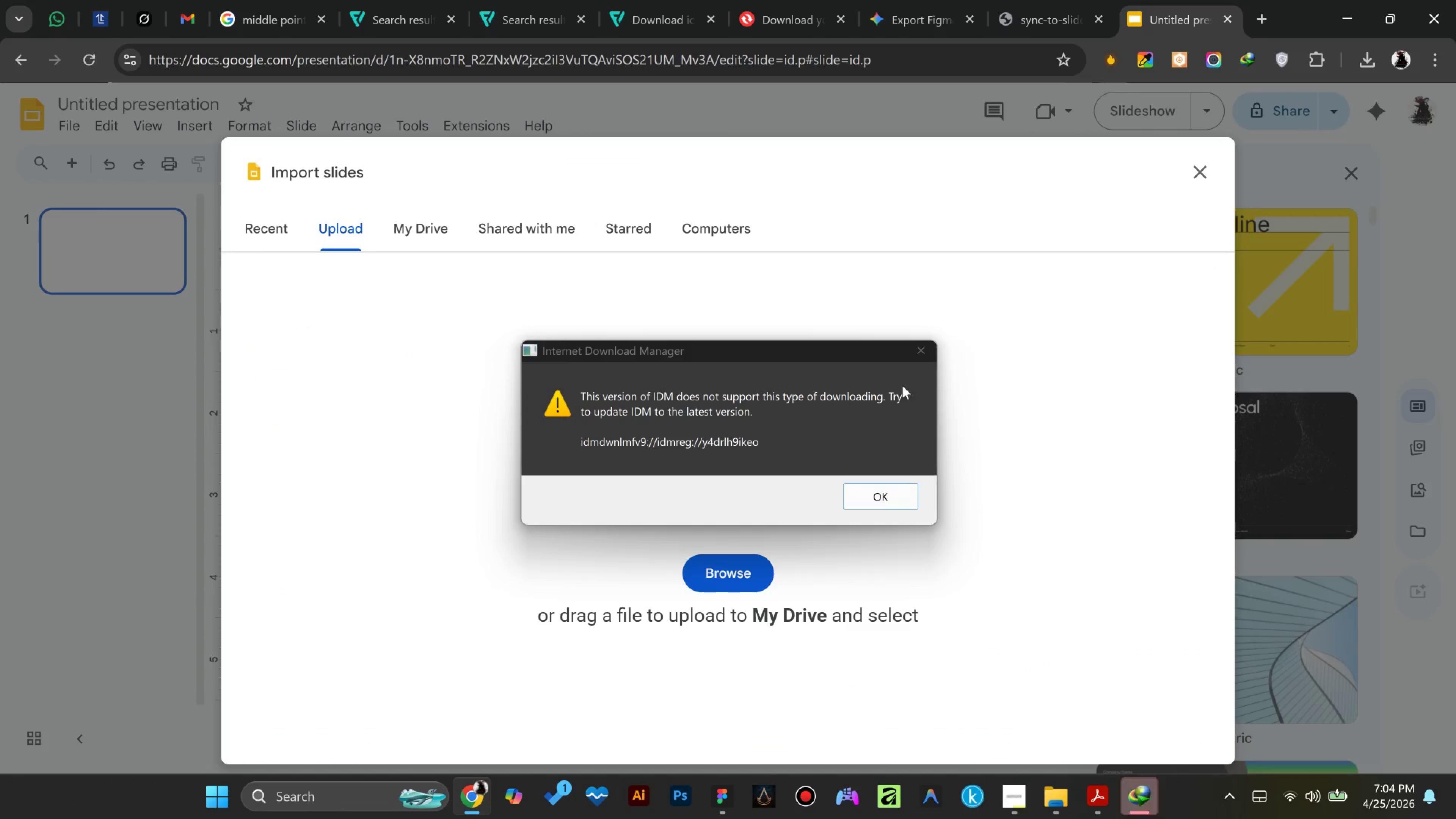 
left_click([919, 350])
 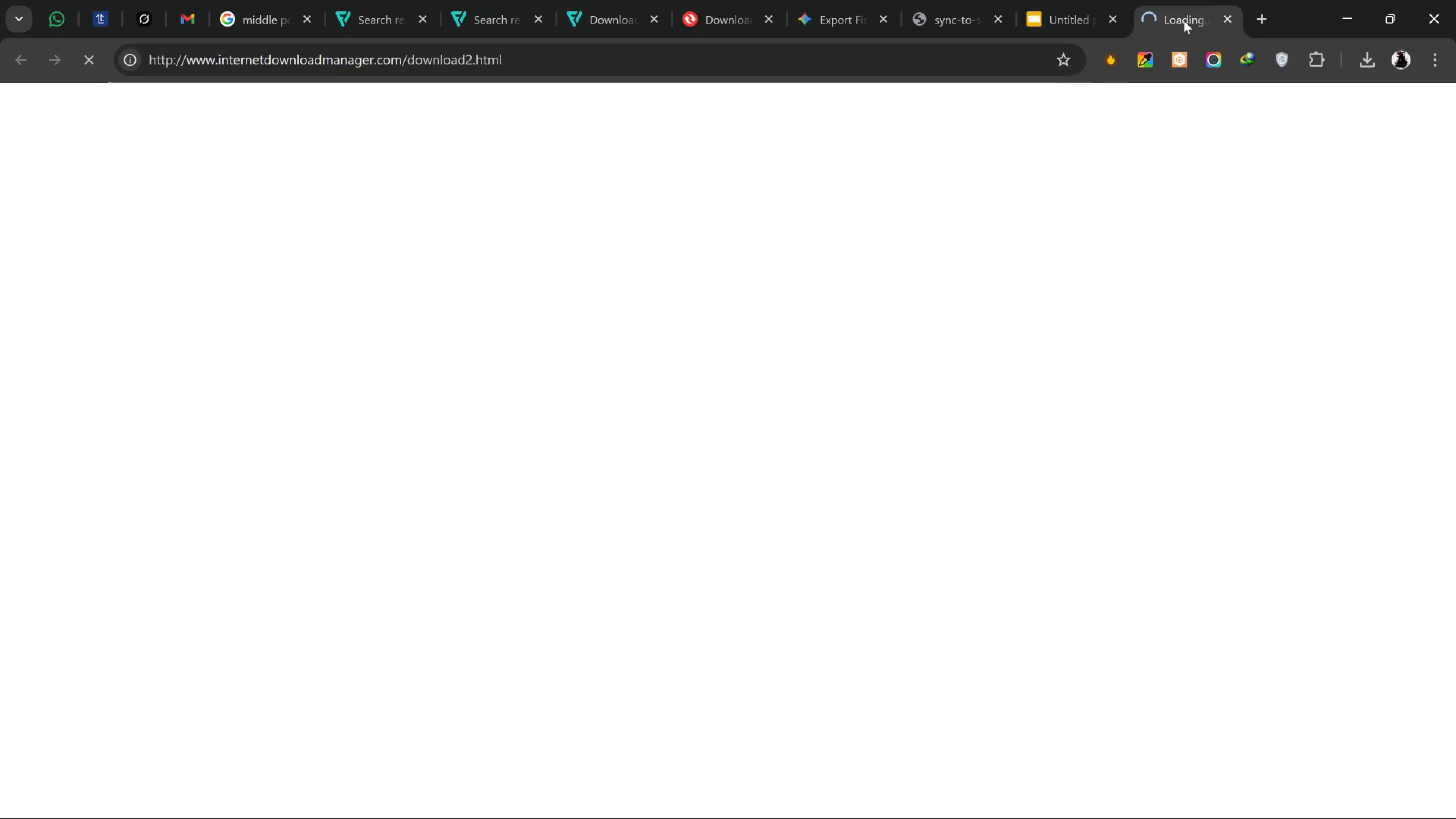 
left_click([1229, 19])
 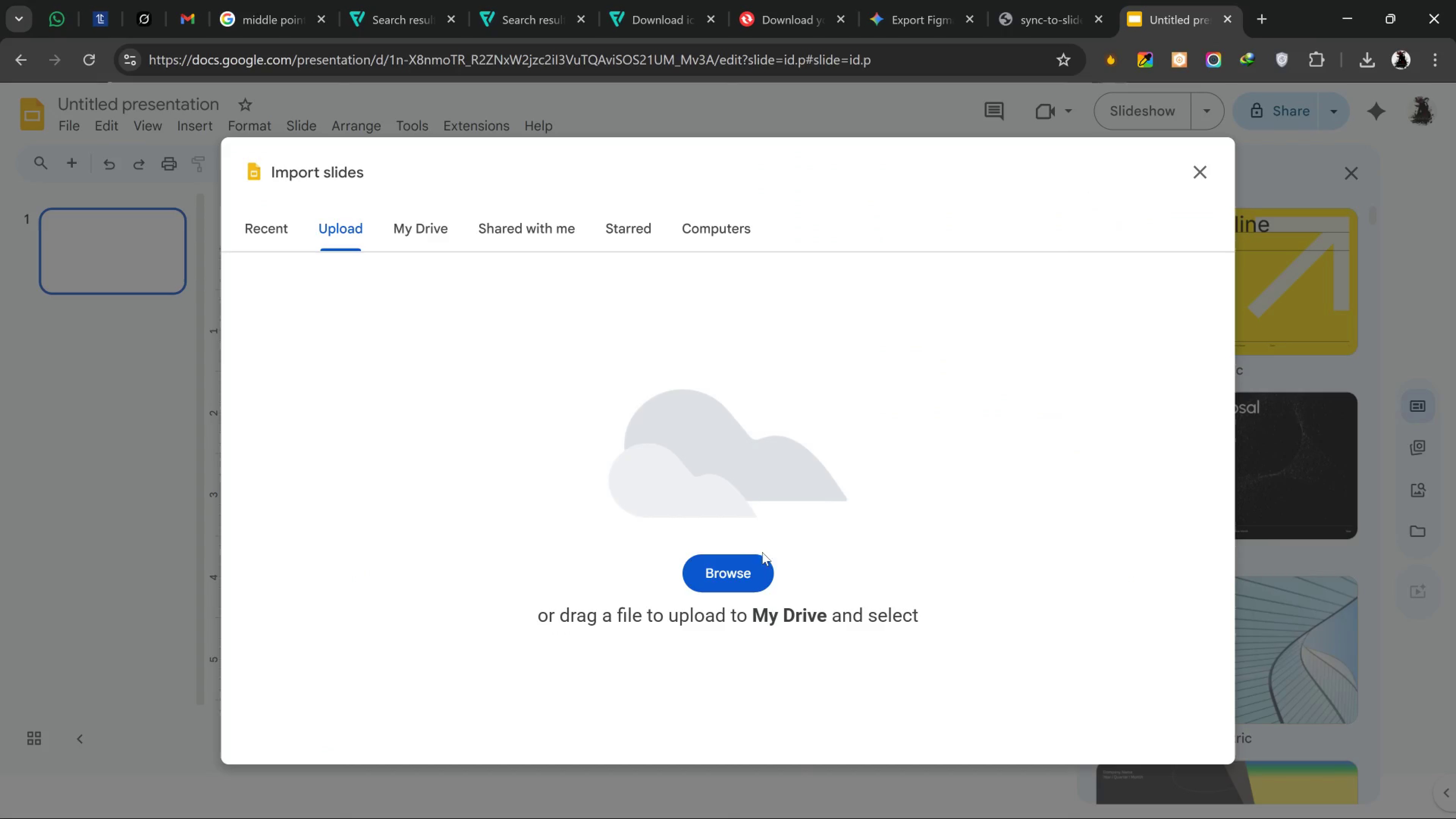 
left_click([753, 563])
 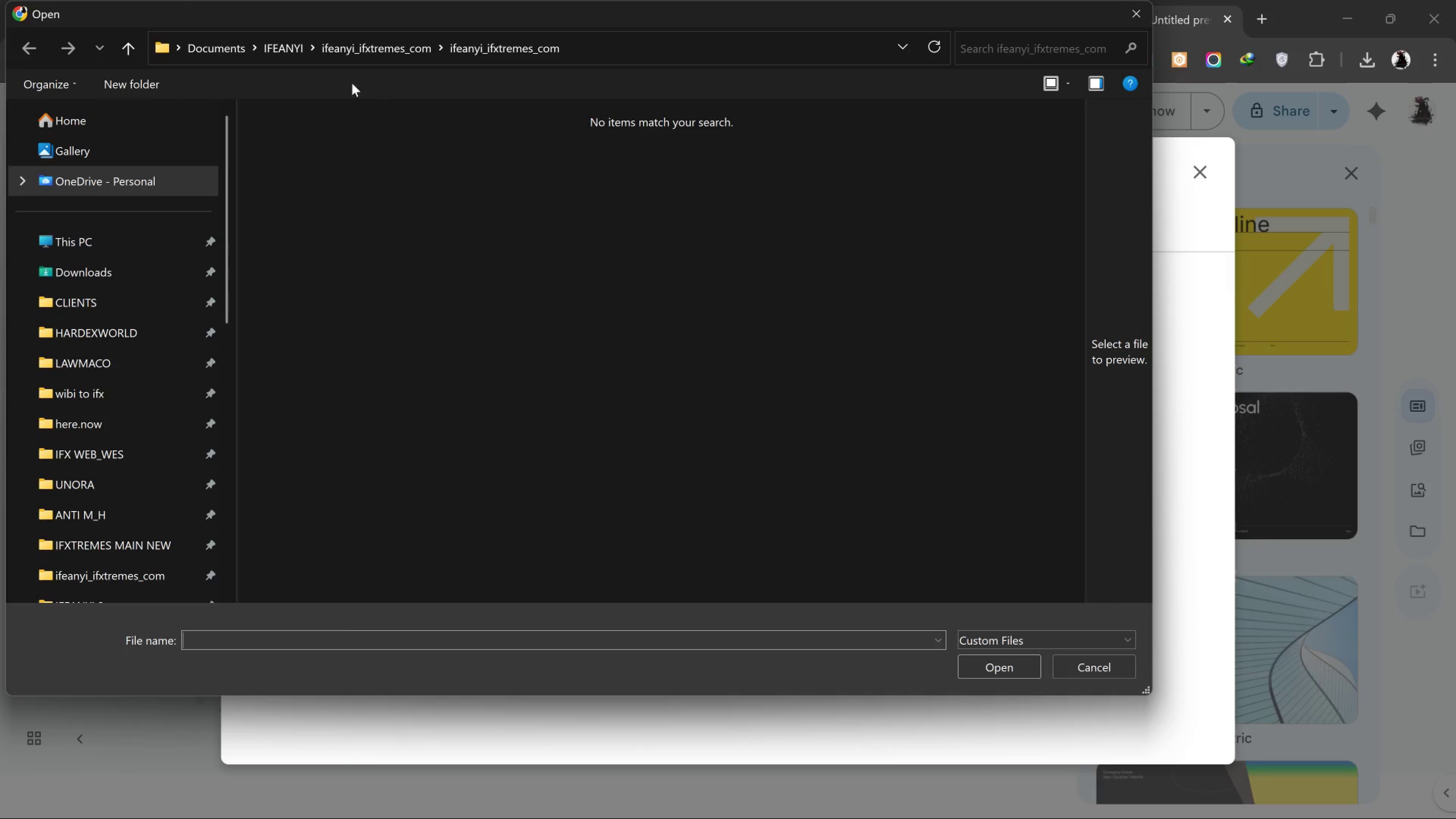 
wait(5.71)
 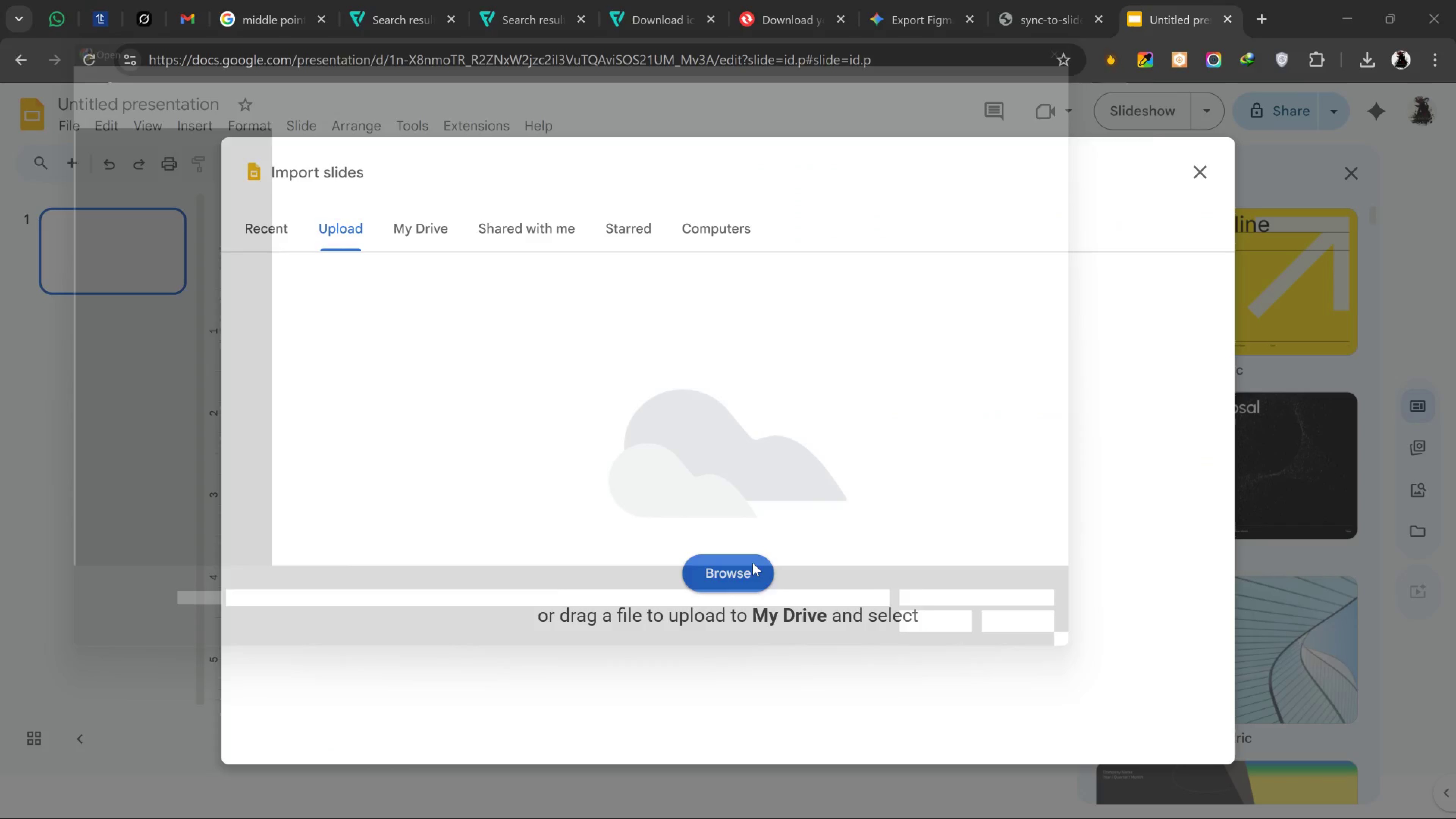 
left_click([67, 294])
 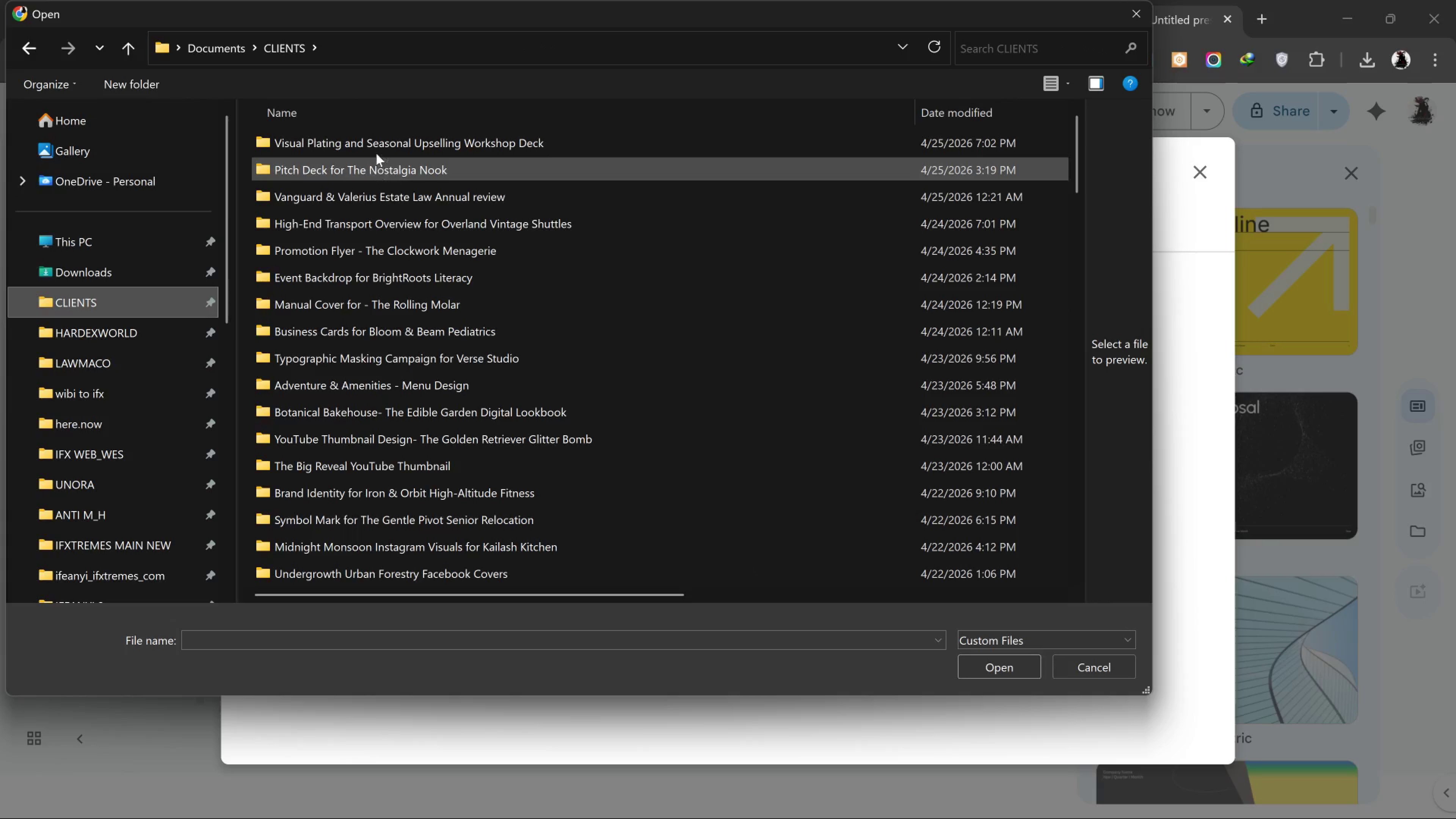 
double_click([378, 149])
 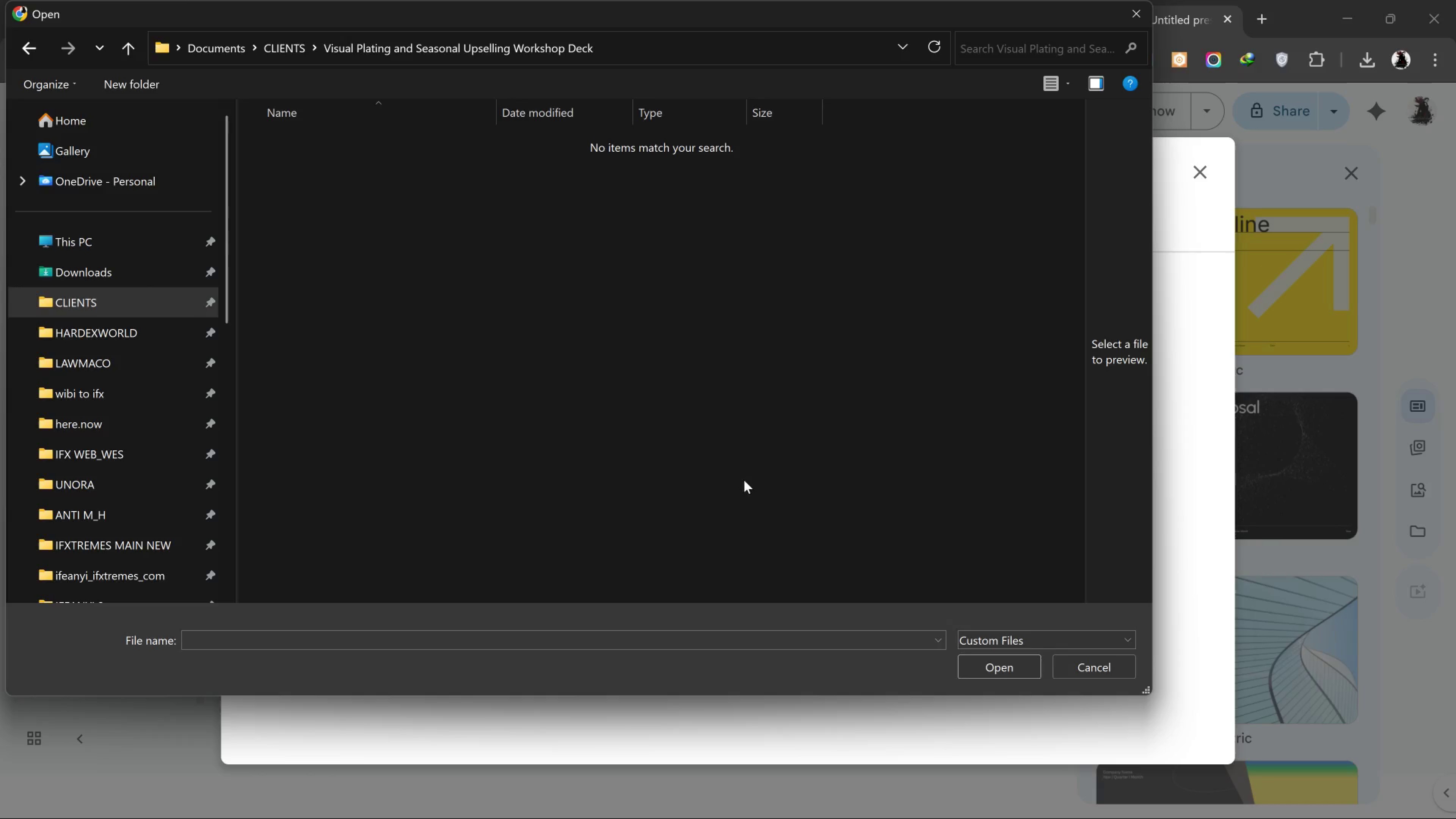 
left_click([1076, 654])
 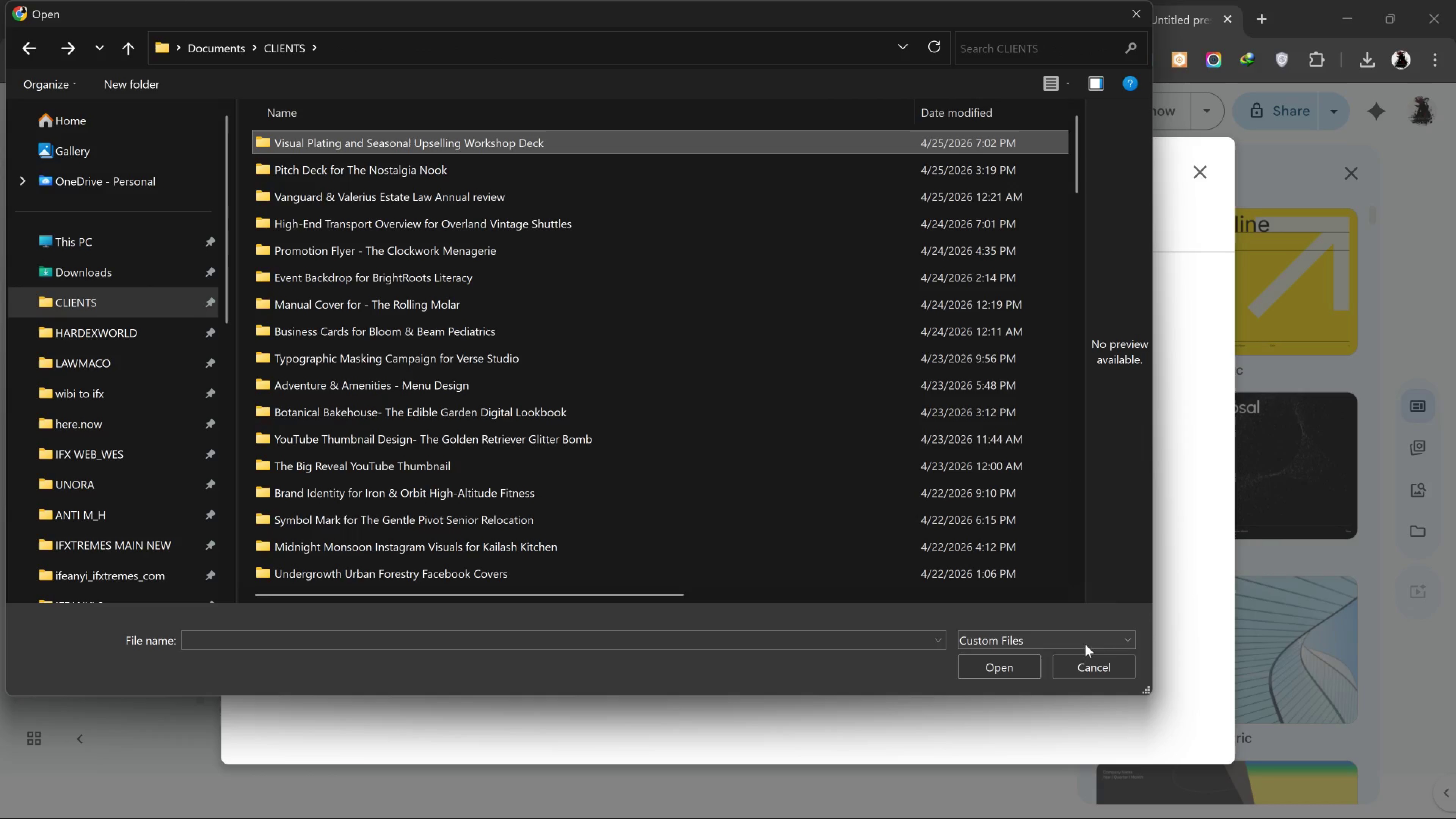 
left_click_drag(start_coordinate=[1079, 663], to_coordinate=[1076, 667])
 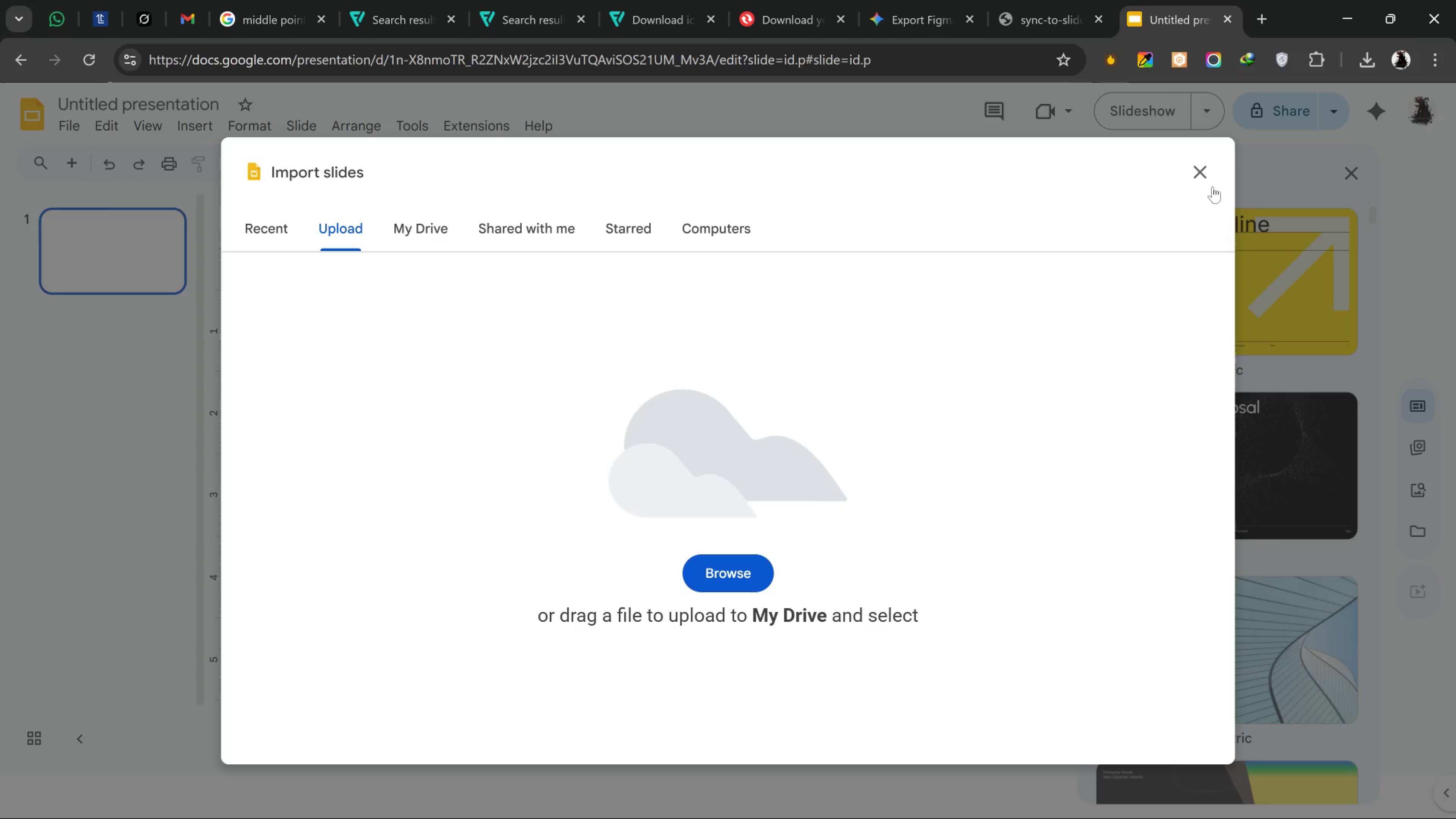 
left_click([1209, 169])
 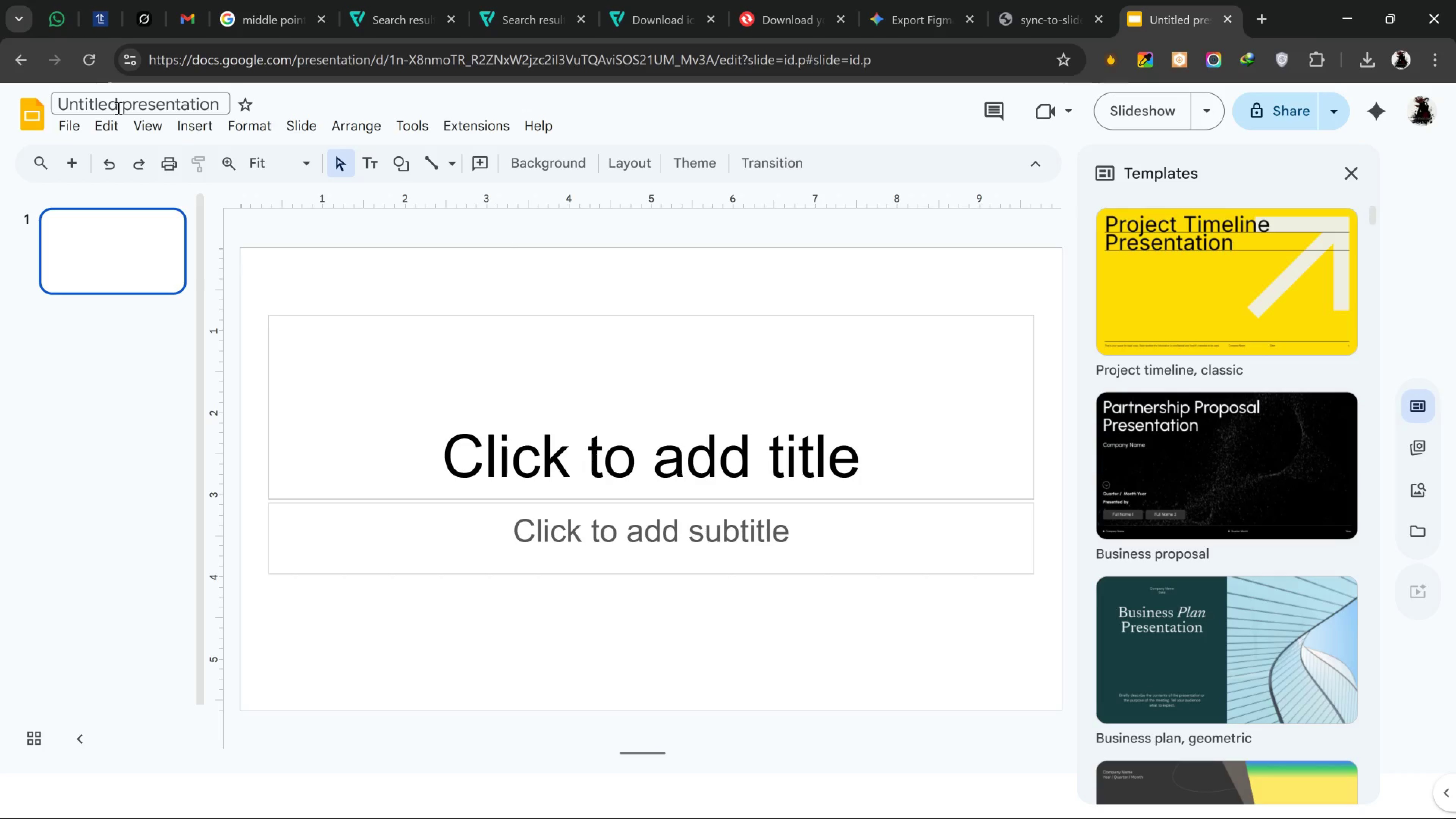 
 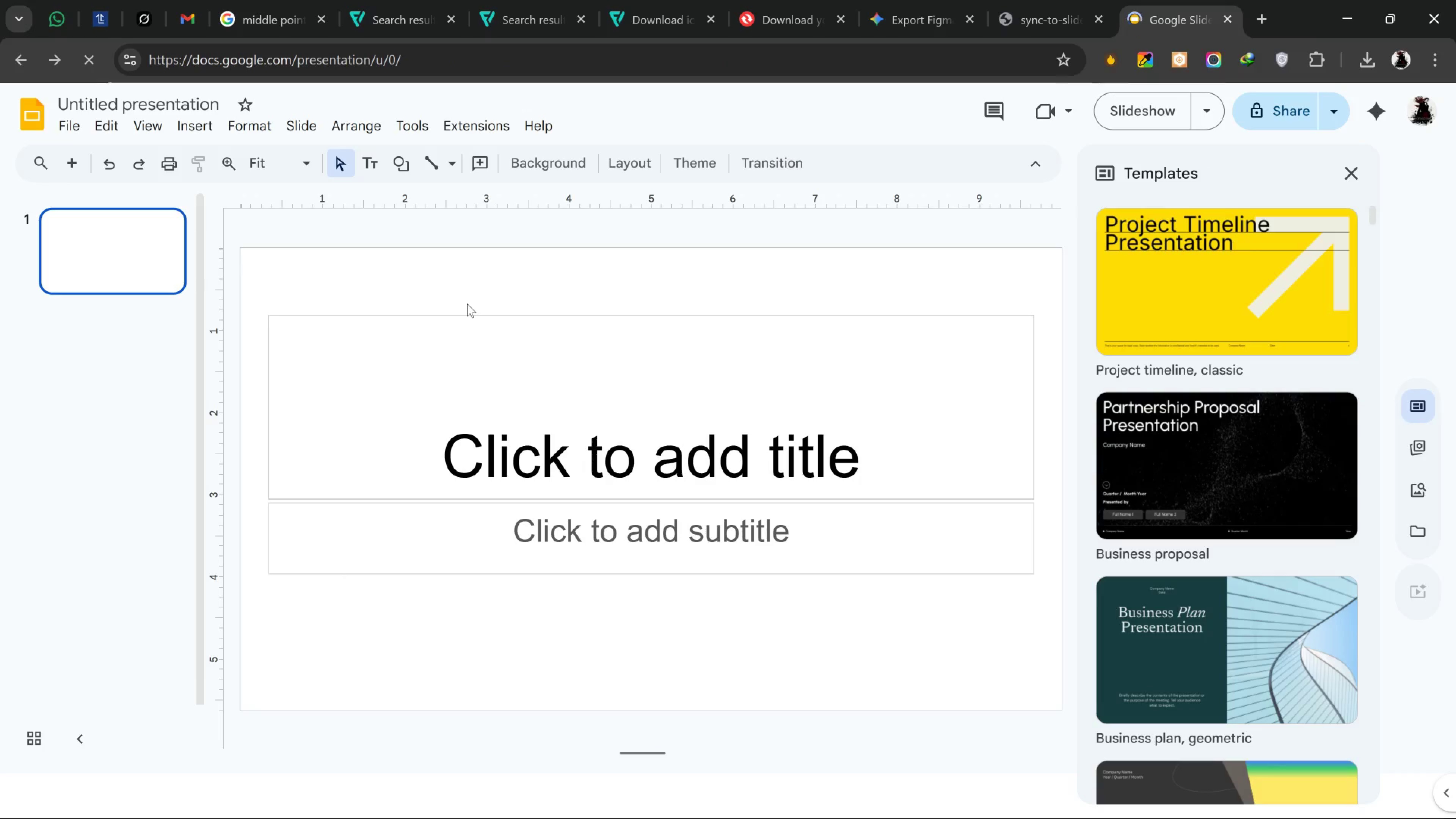 
key(Alt+Tab)
 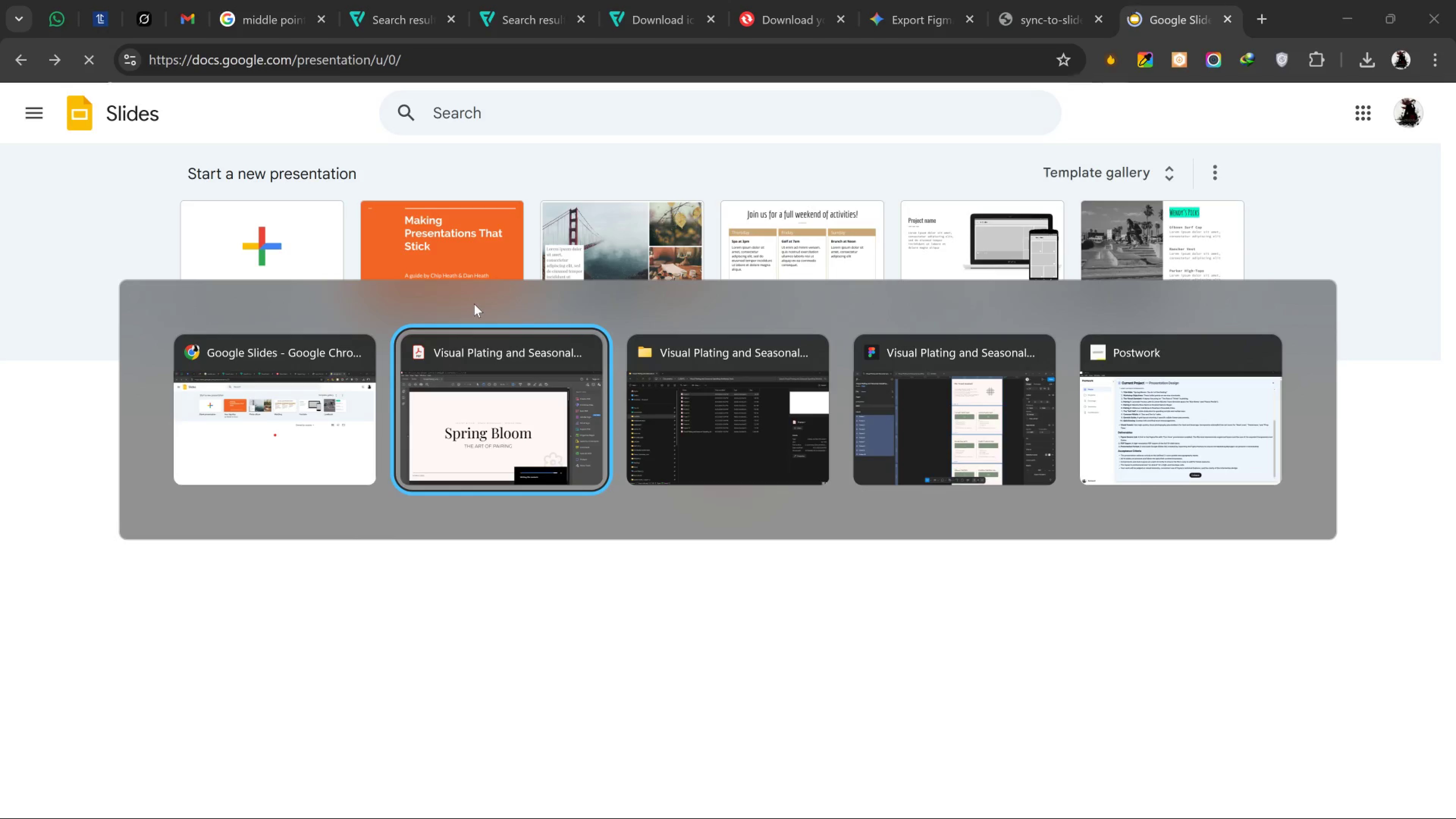 
key(Alt+Tab)
 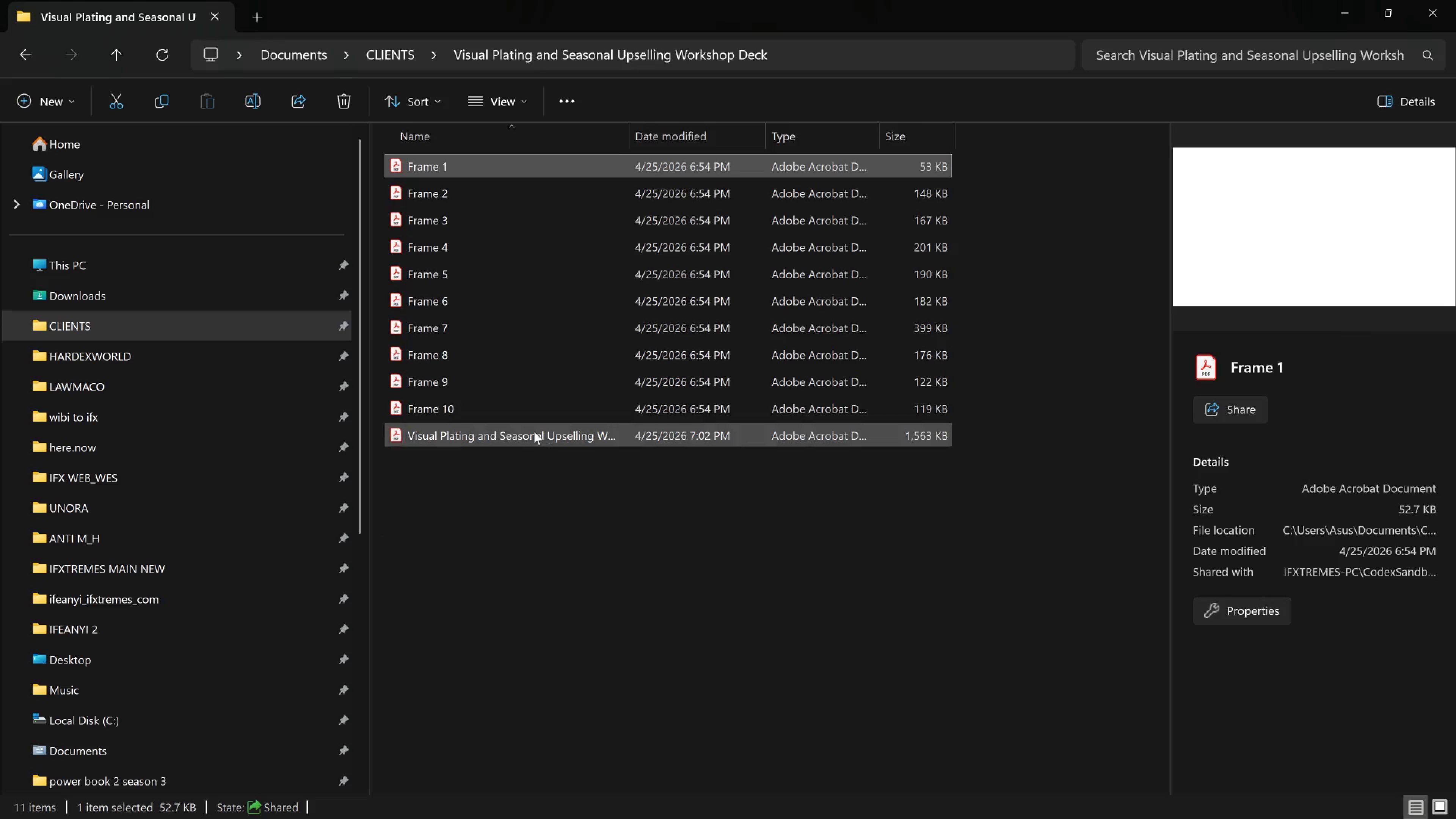 
left_click([526, 457])
 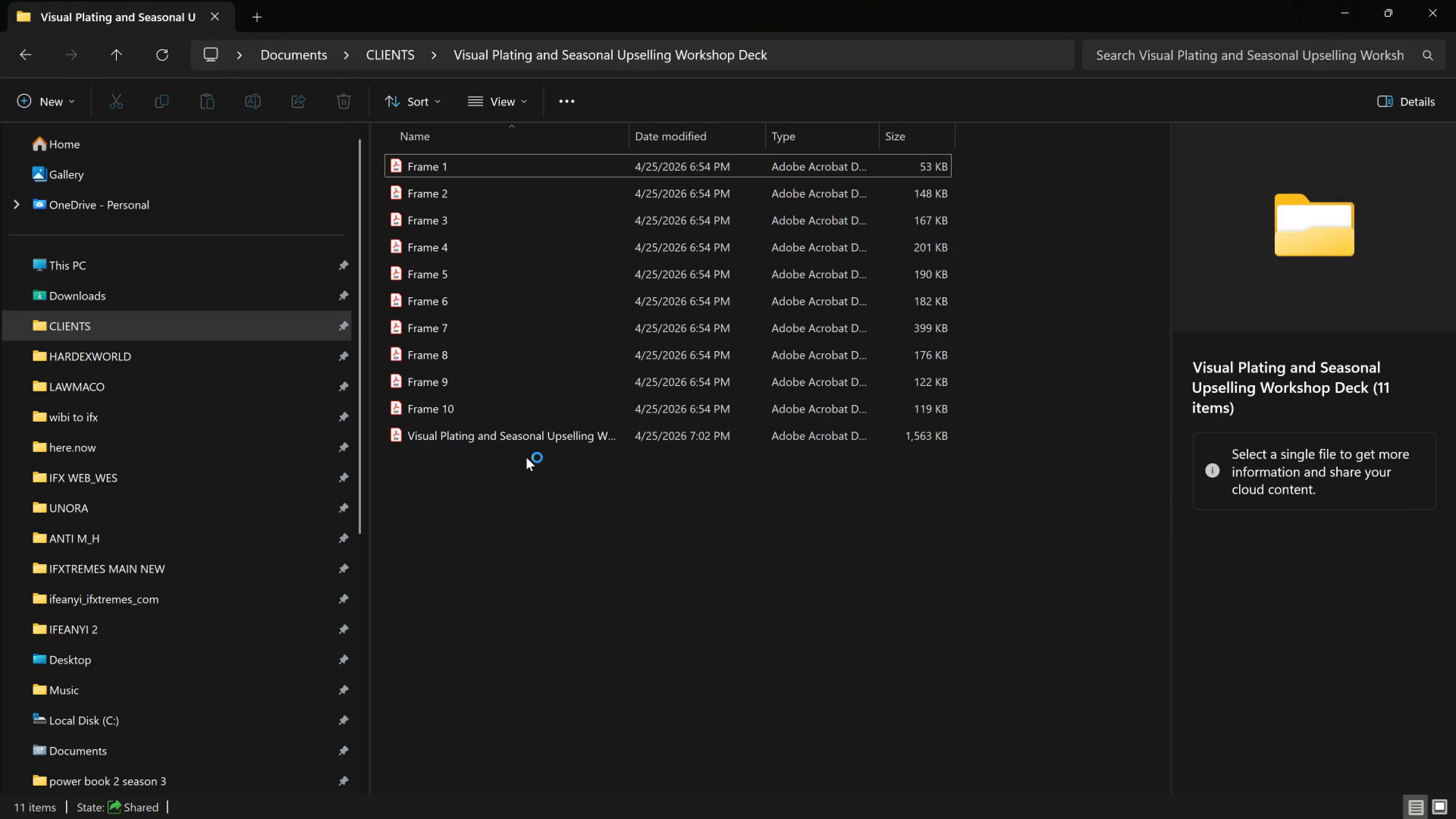 
hold_key(key=ControlLeft, duration=1.44)
 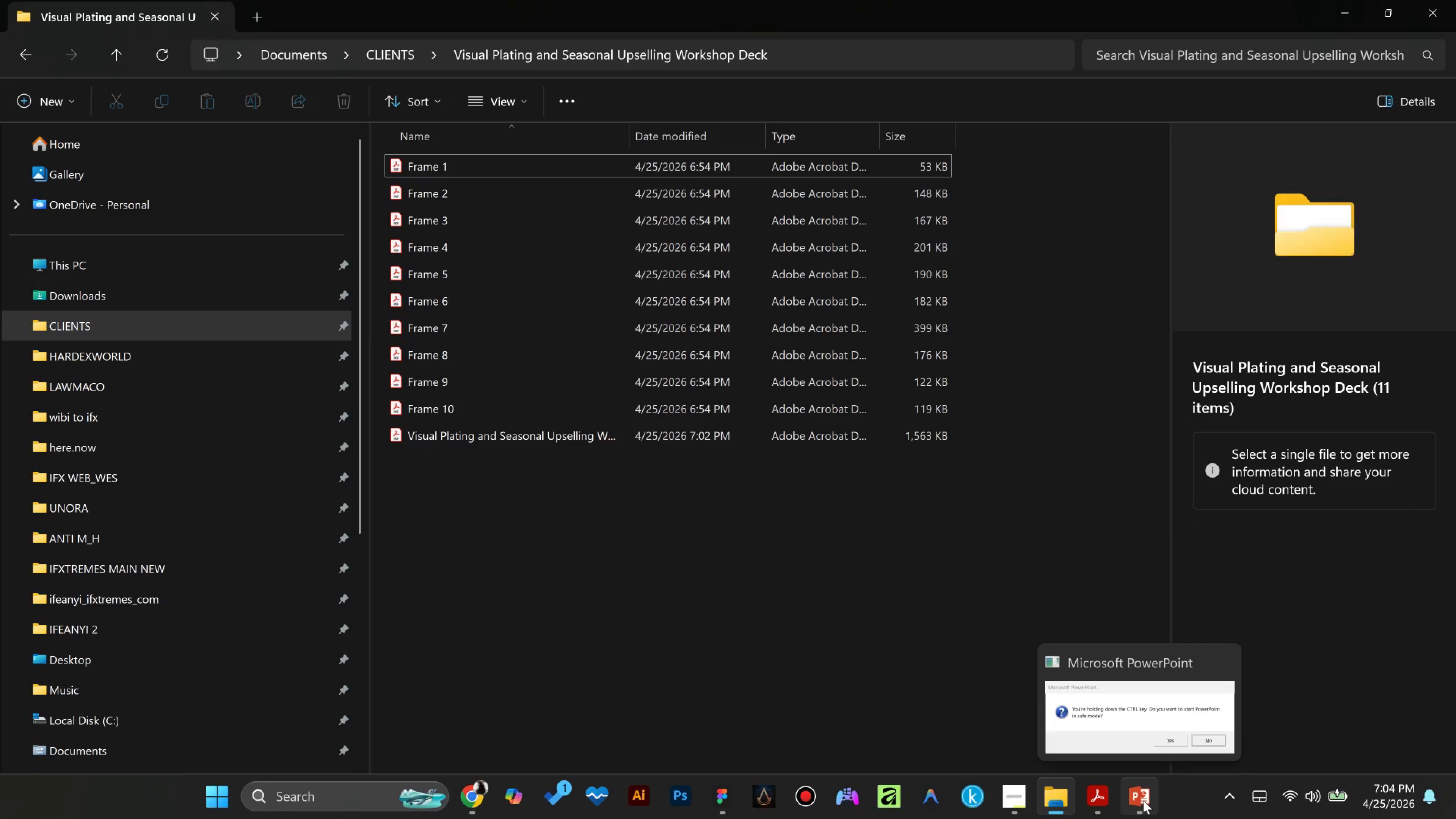 
left_click([1149, 737])
 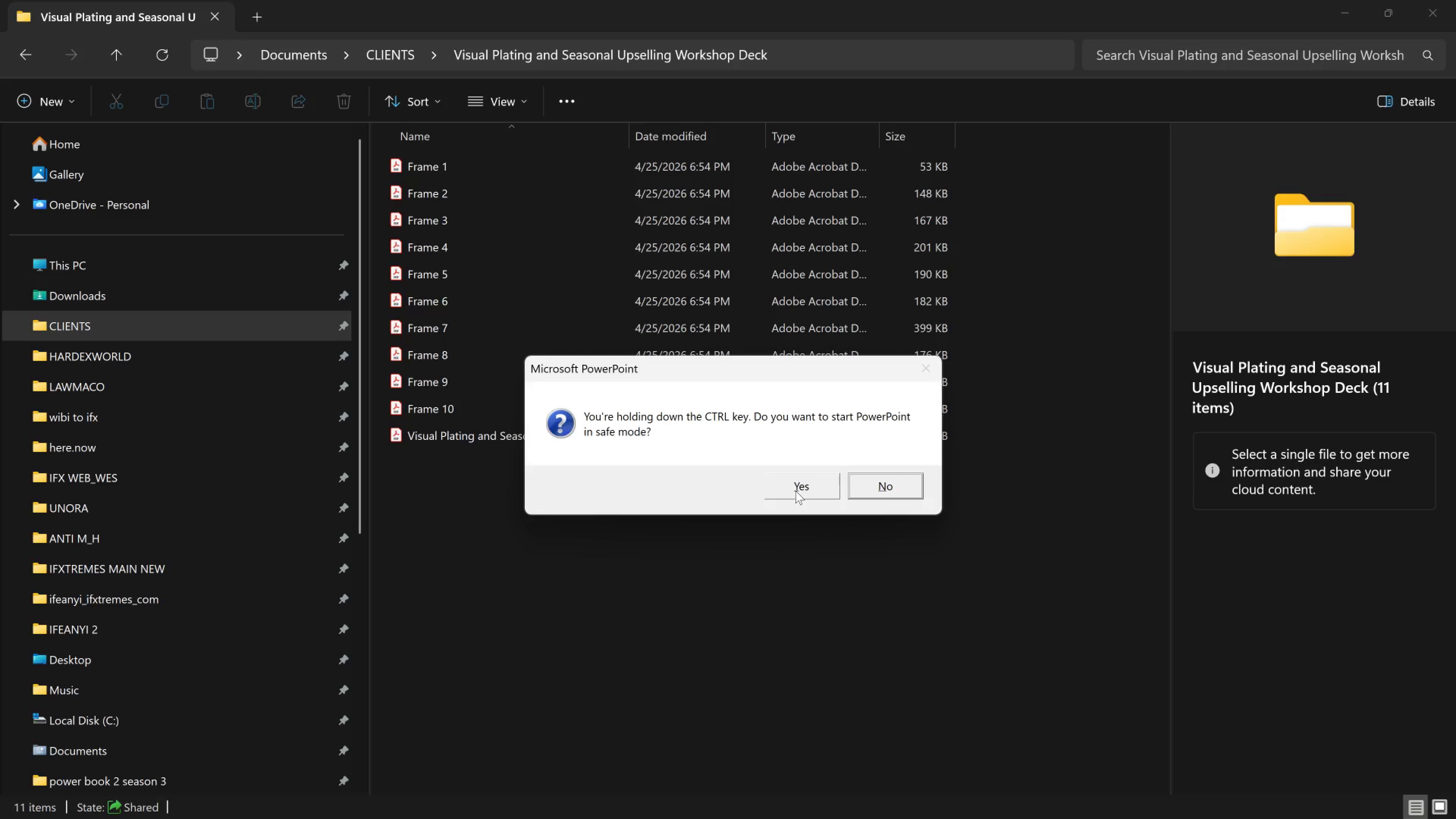 
wait(10.72)
 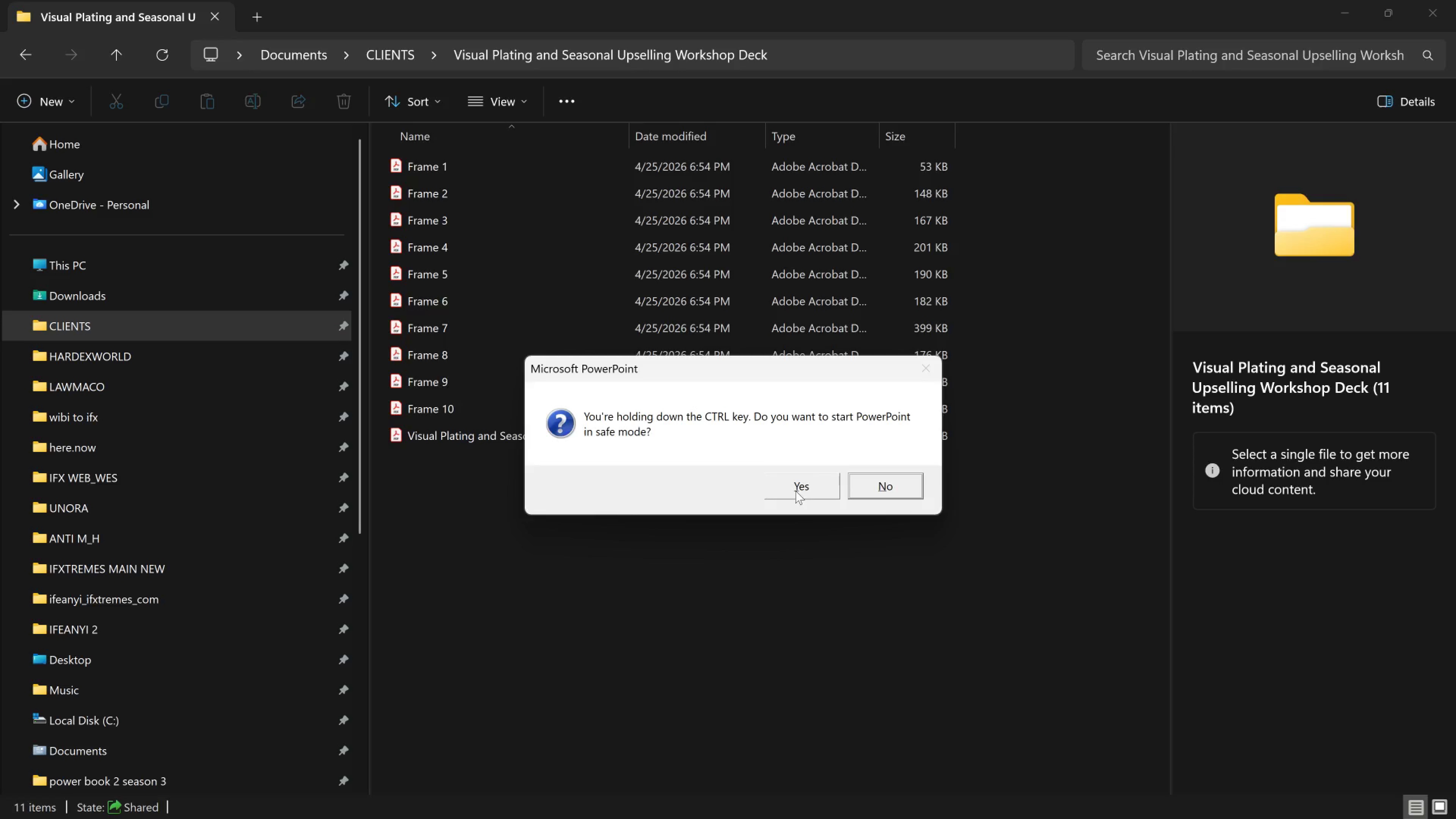 
left_click([861, 483])
 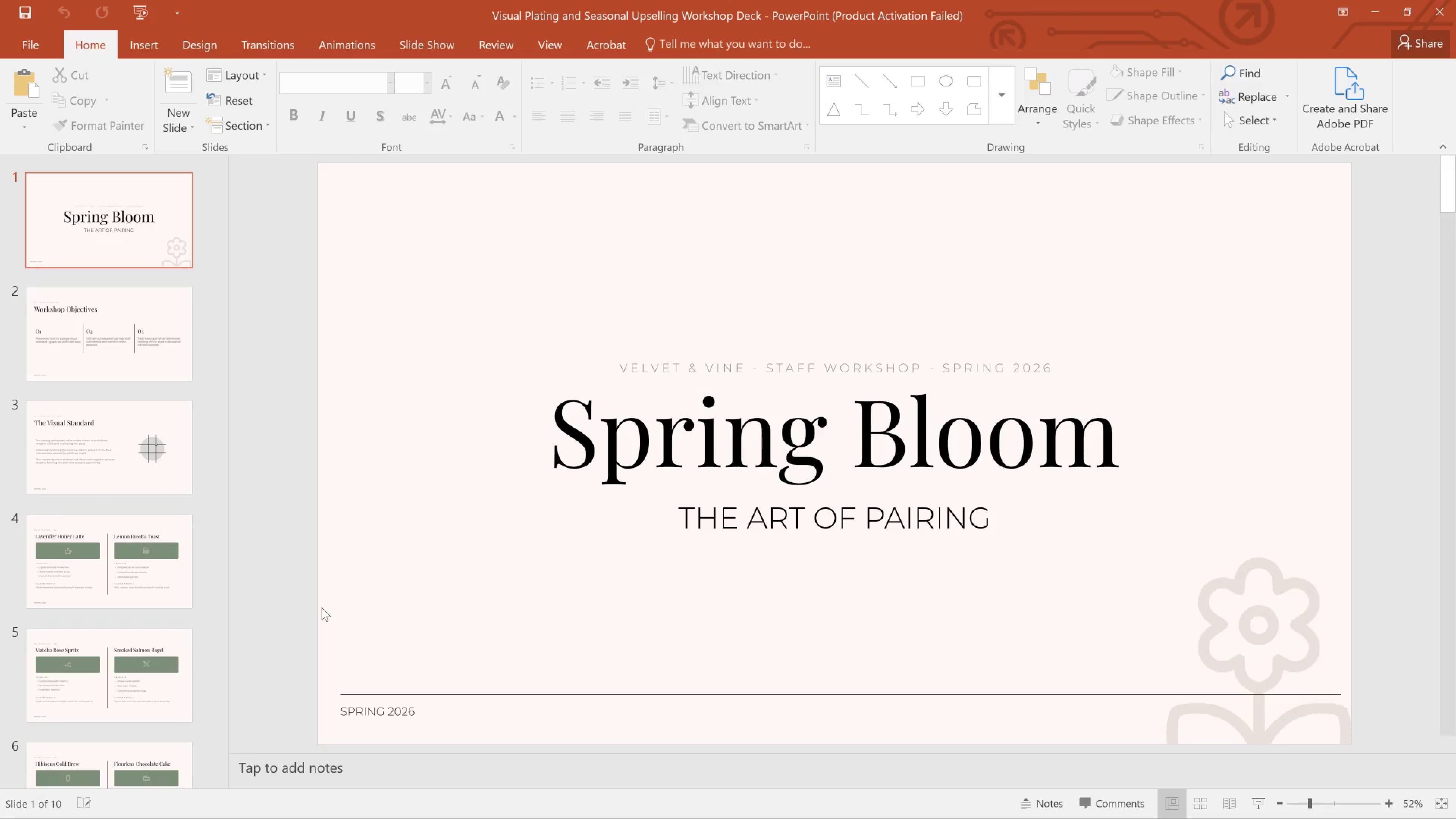 
wait(6.23)
 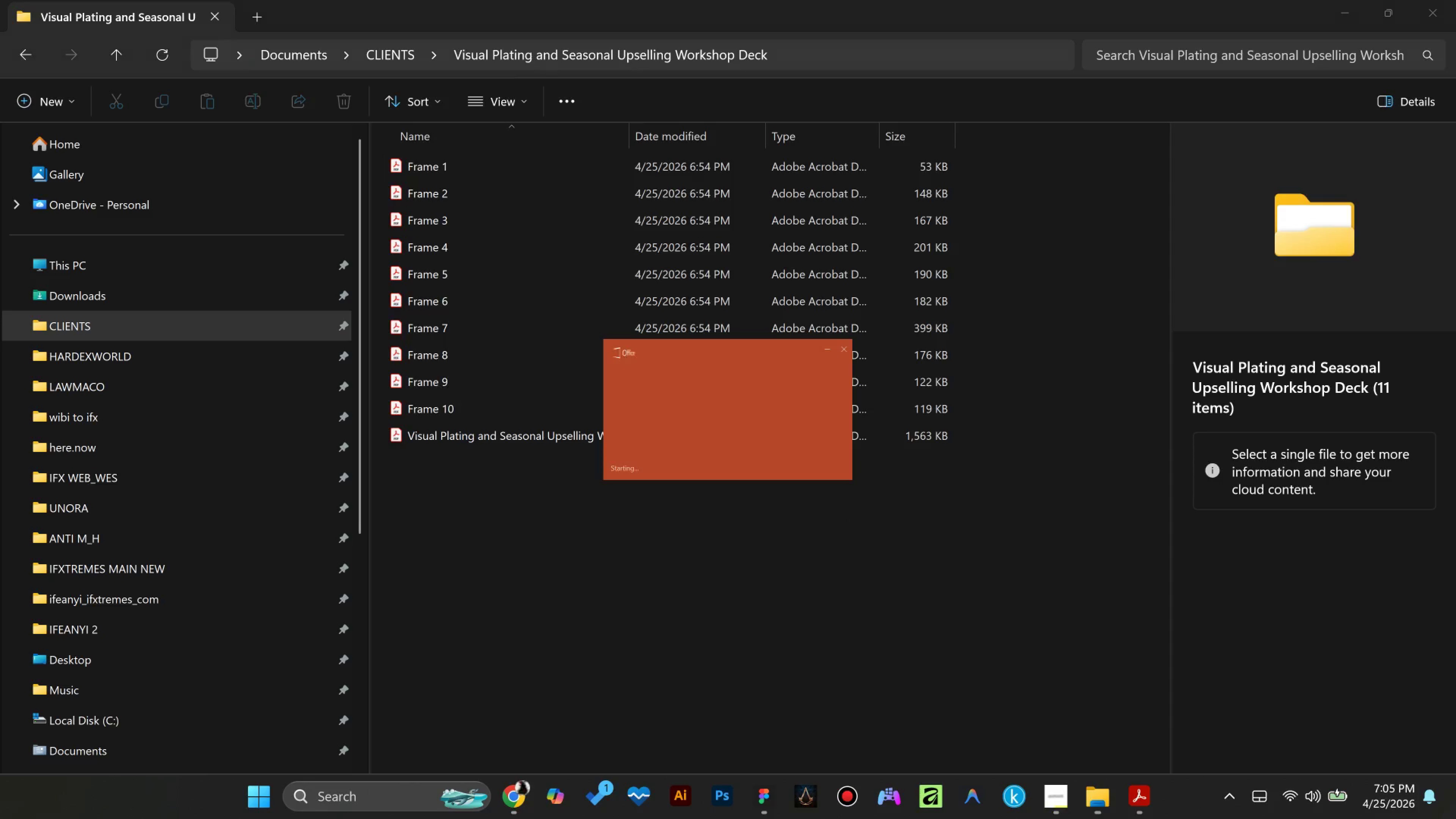 
left_click([924, 630])
 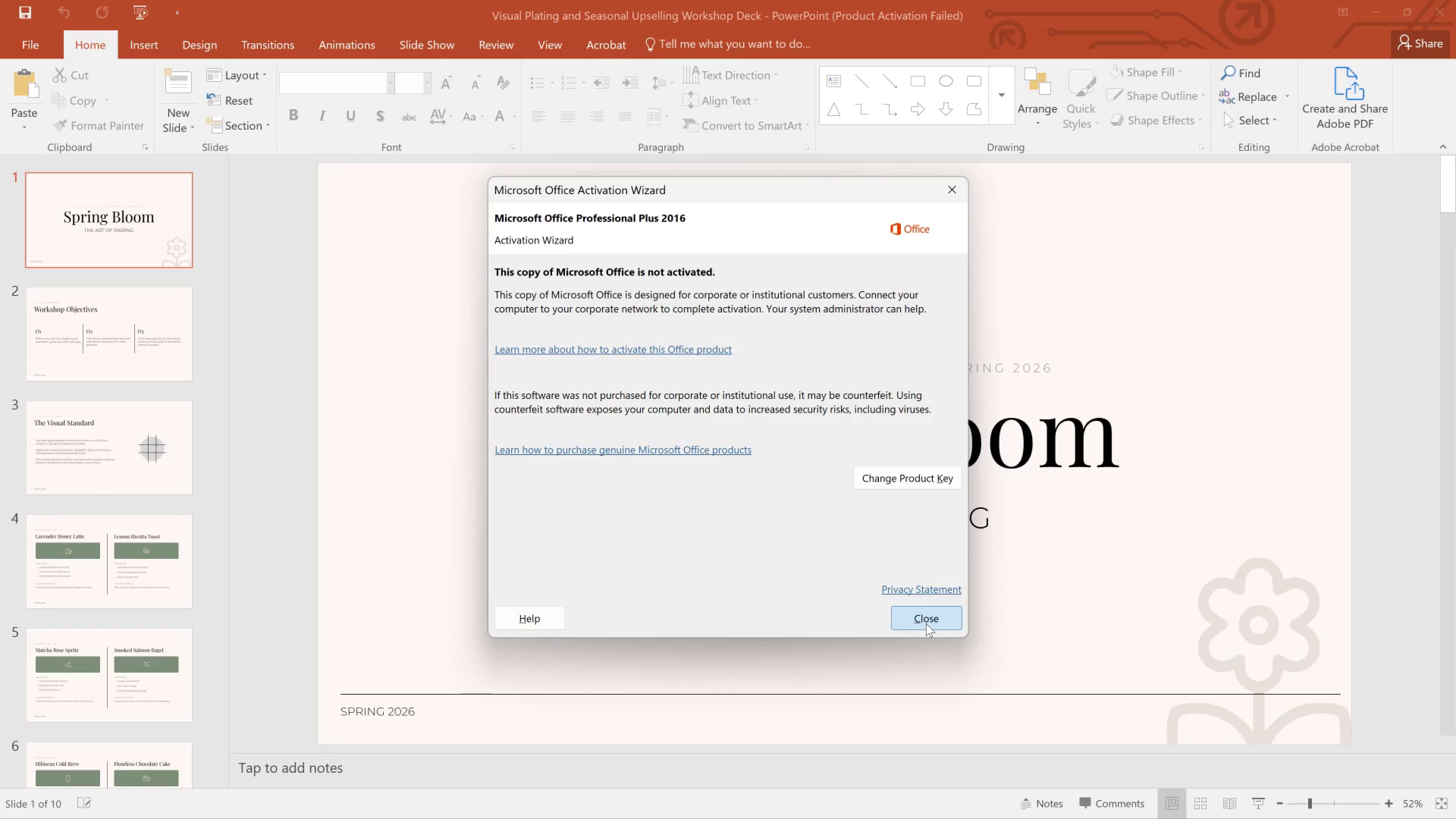 
left_click([926, 623])
 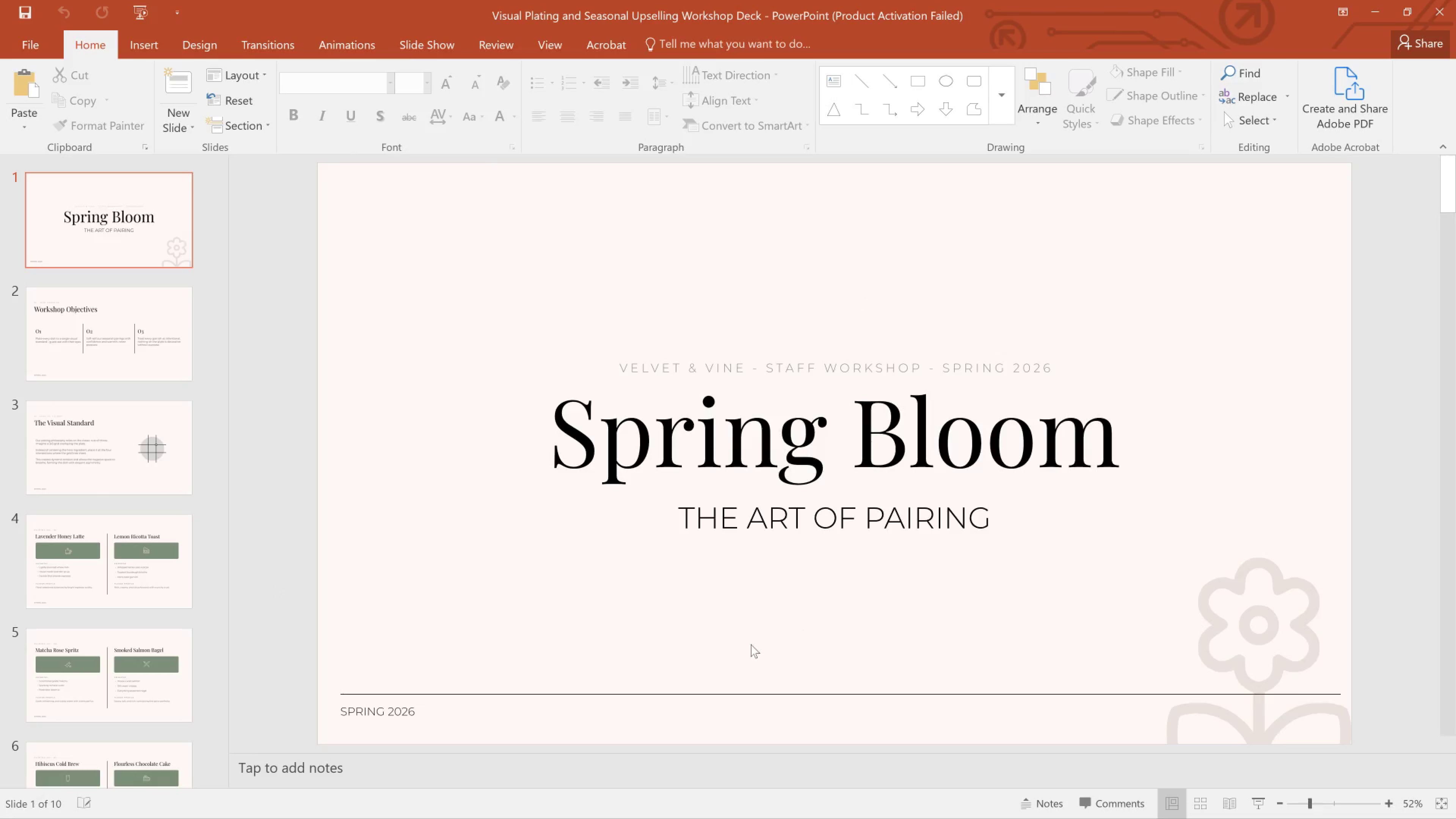 
scroll: coordinate [425, 650], scroll_direction: down, amount: 20.0
 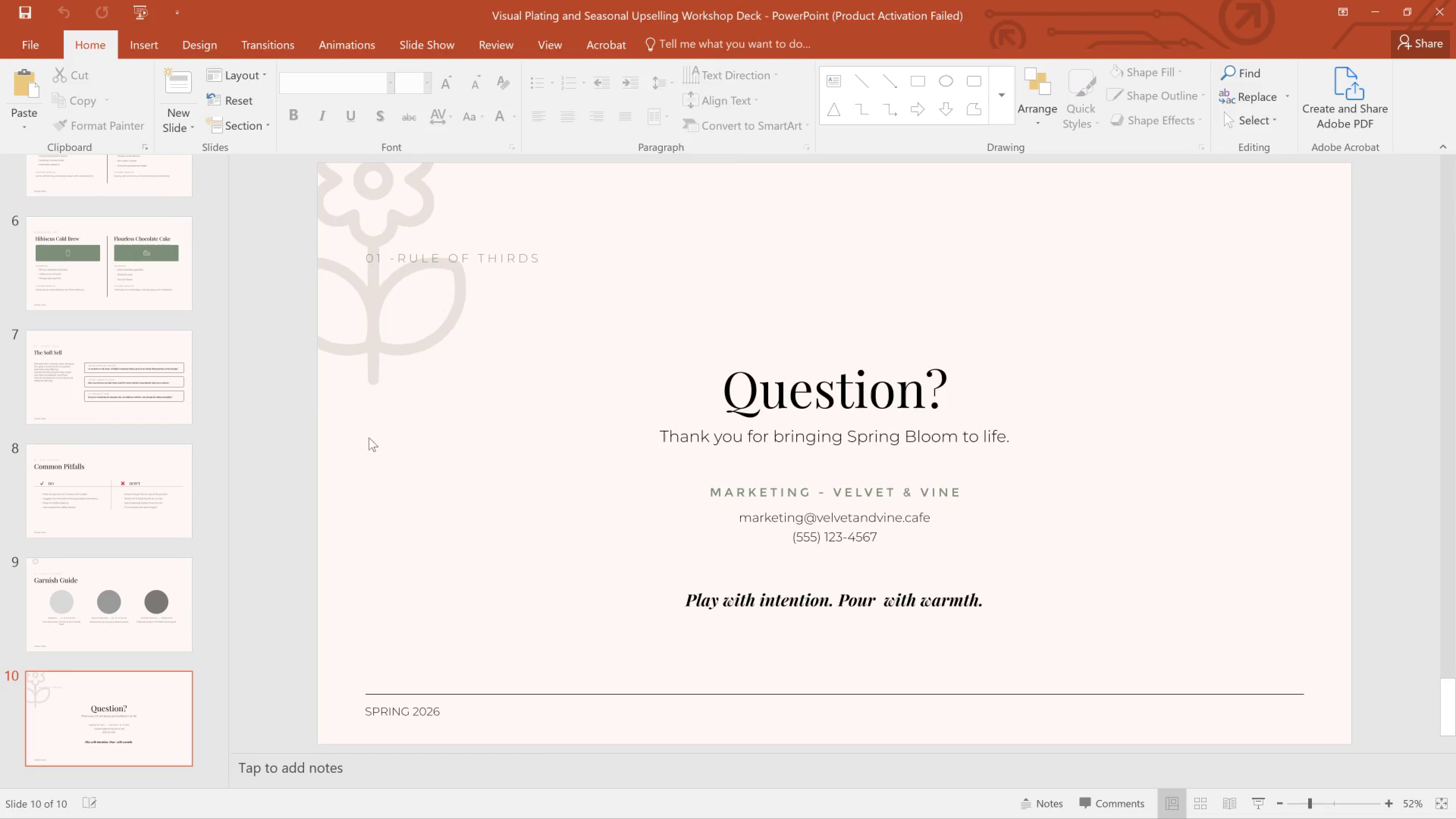 
scroll: coordinate [365, 396], scroll_direction: up, amount: 2.0
 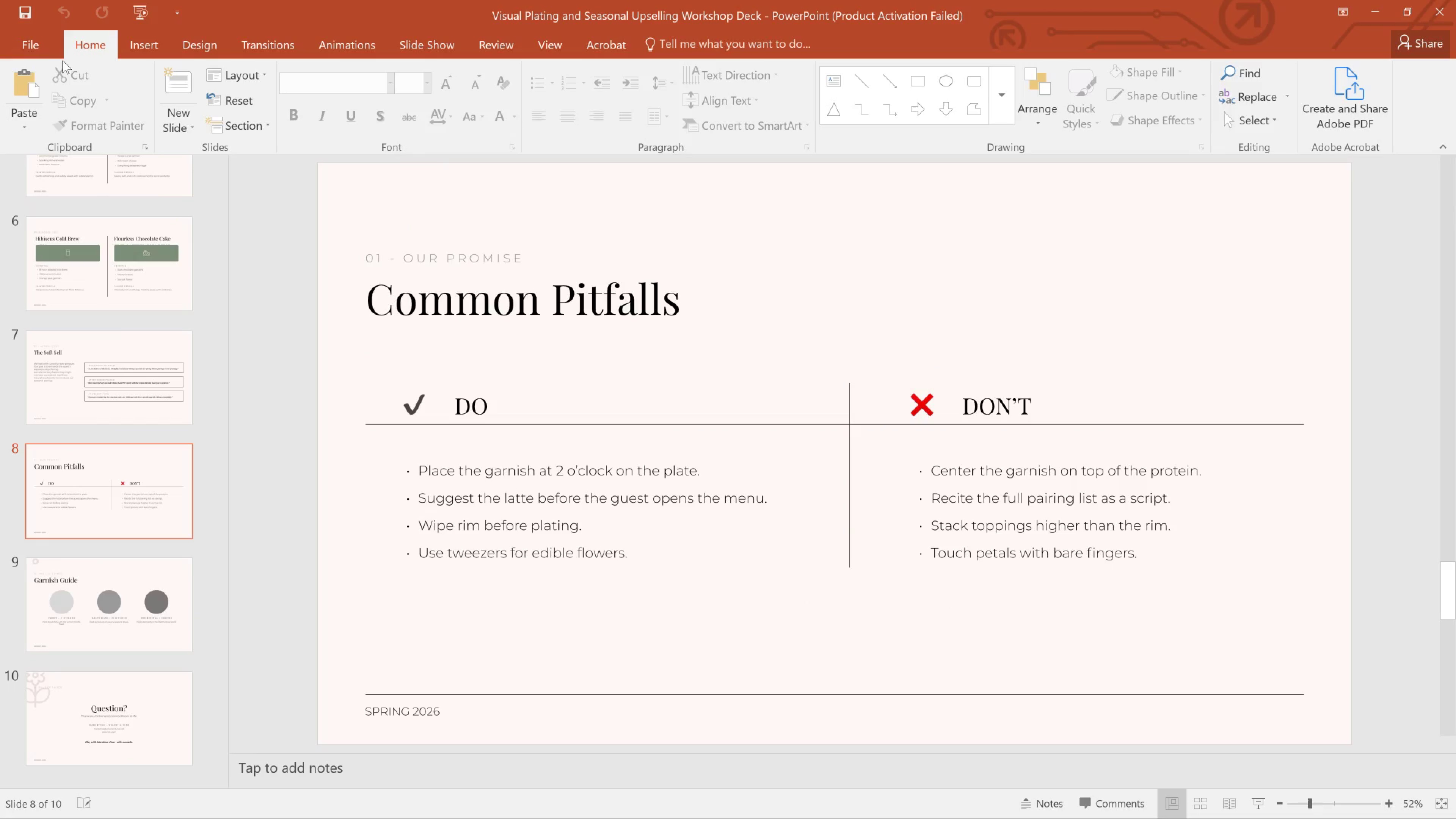 
left_click_drag(start_coordinate=[47, 55], to_coordinate=[40, 53])
 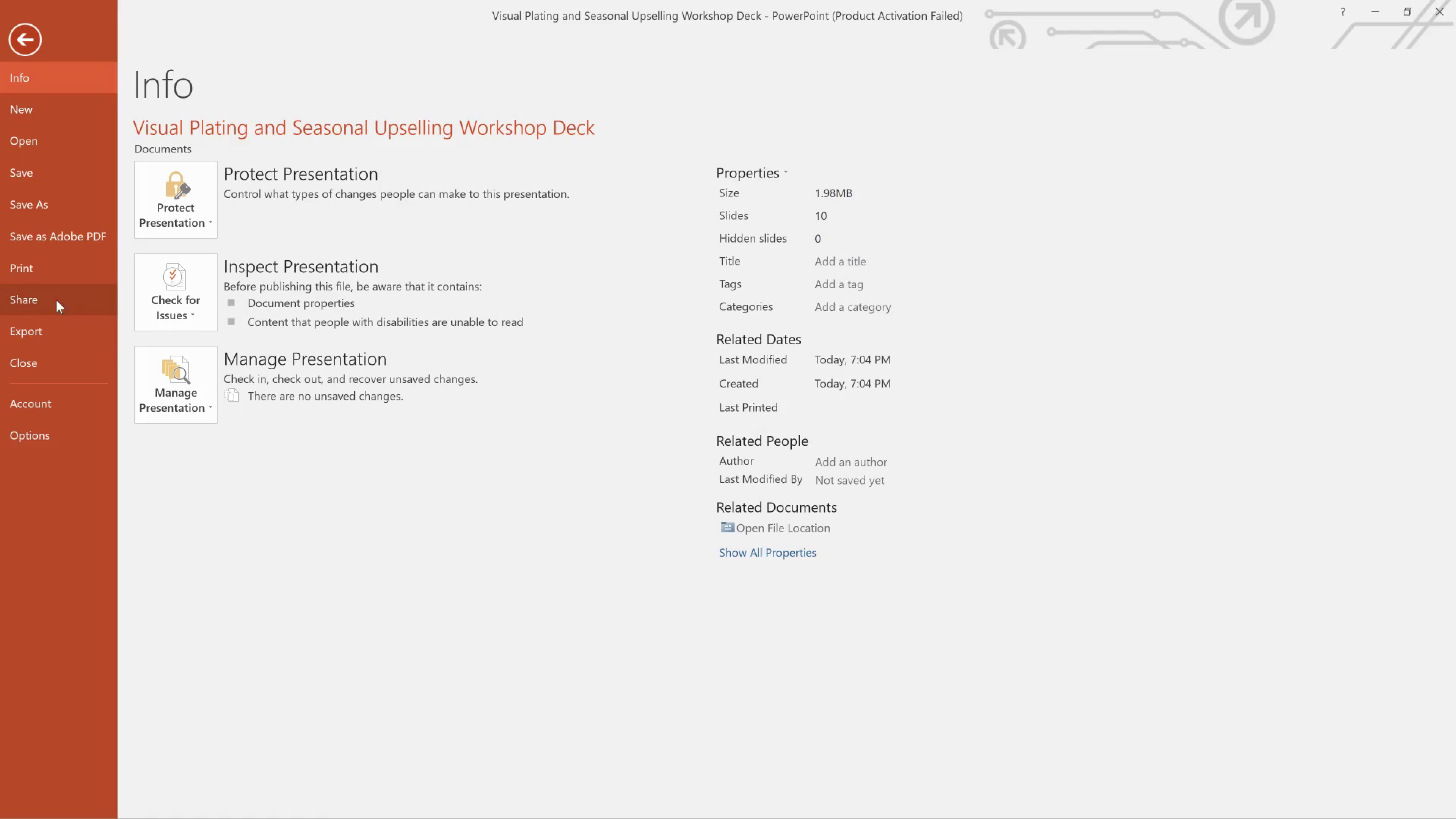 
left_click([56, 338])
 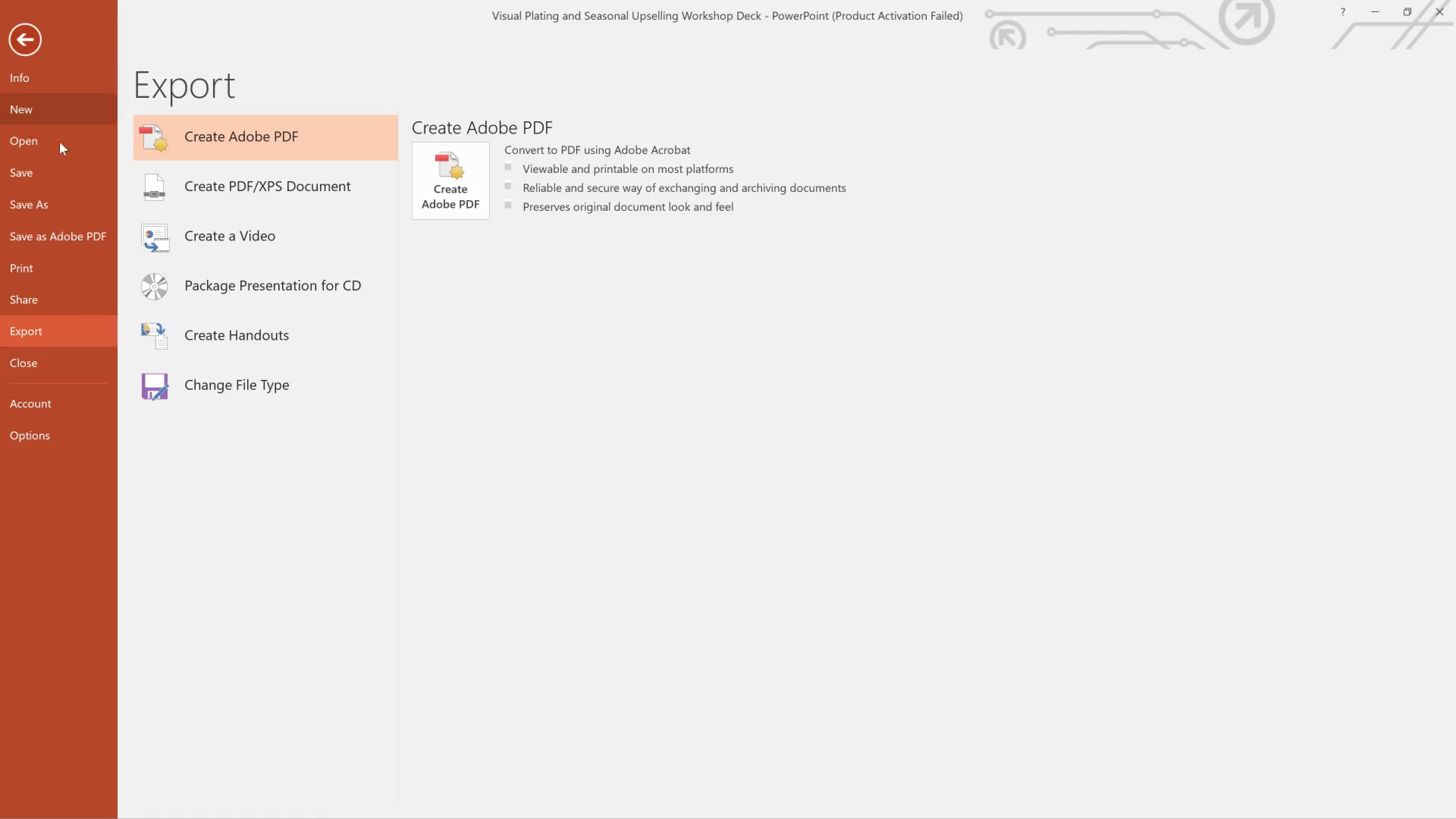 
wait(5.04)
 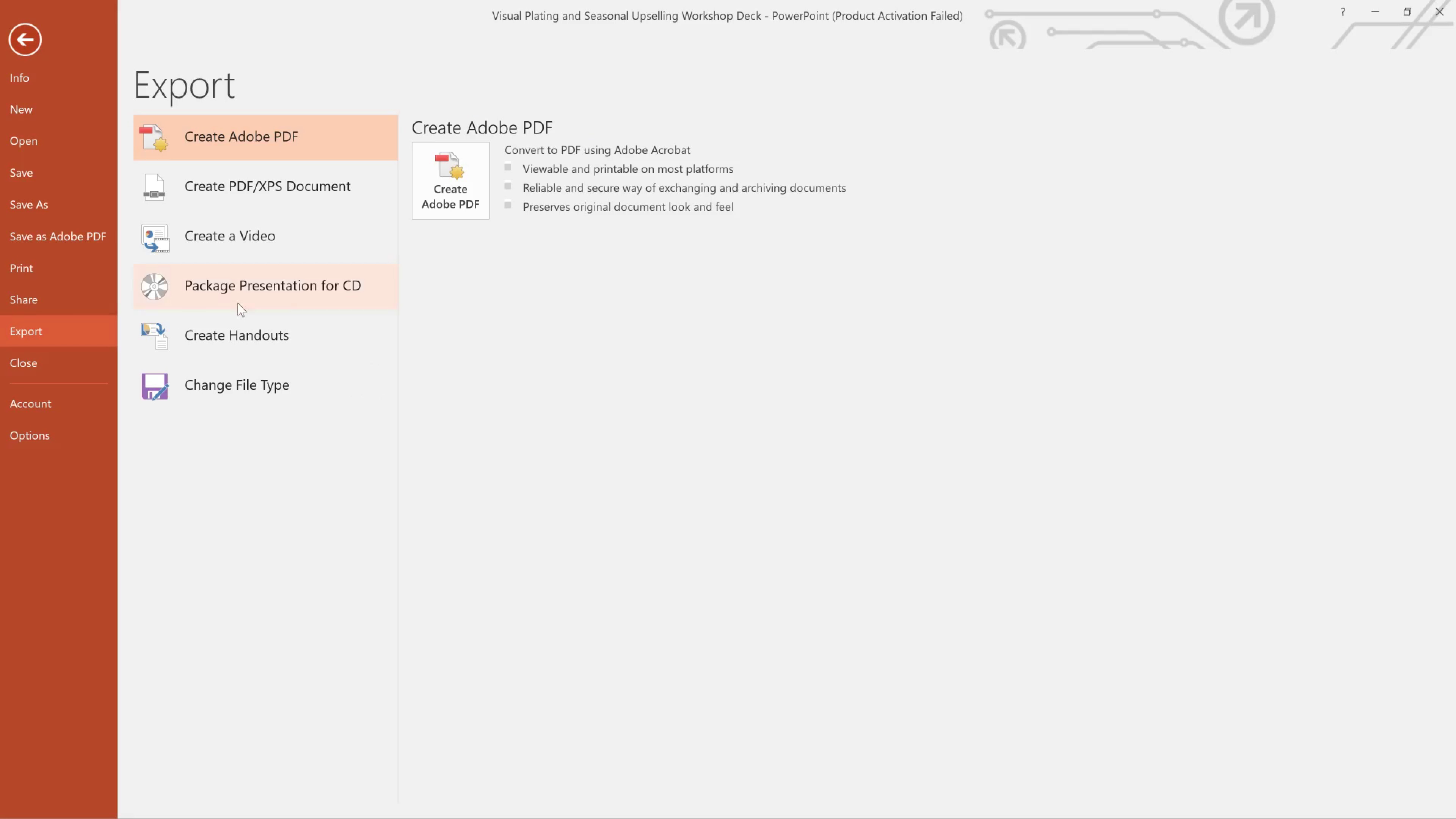 
left_click_drag(start_coordinate=[42, 204], to_coordinate=[51, 204])
 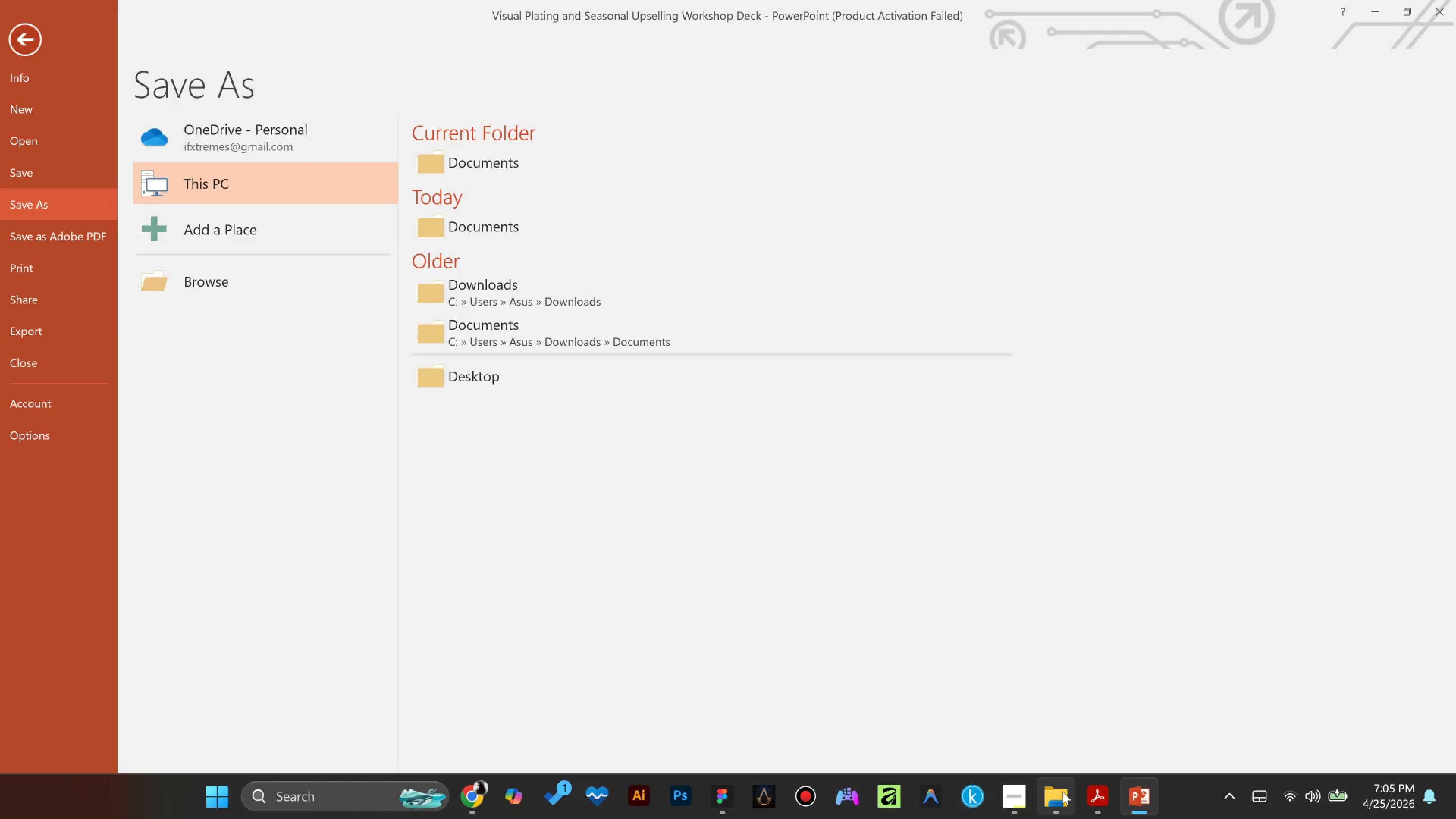 
left_click([1040, 793])
 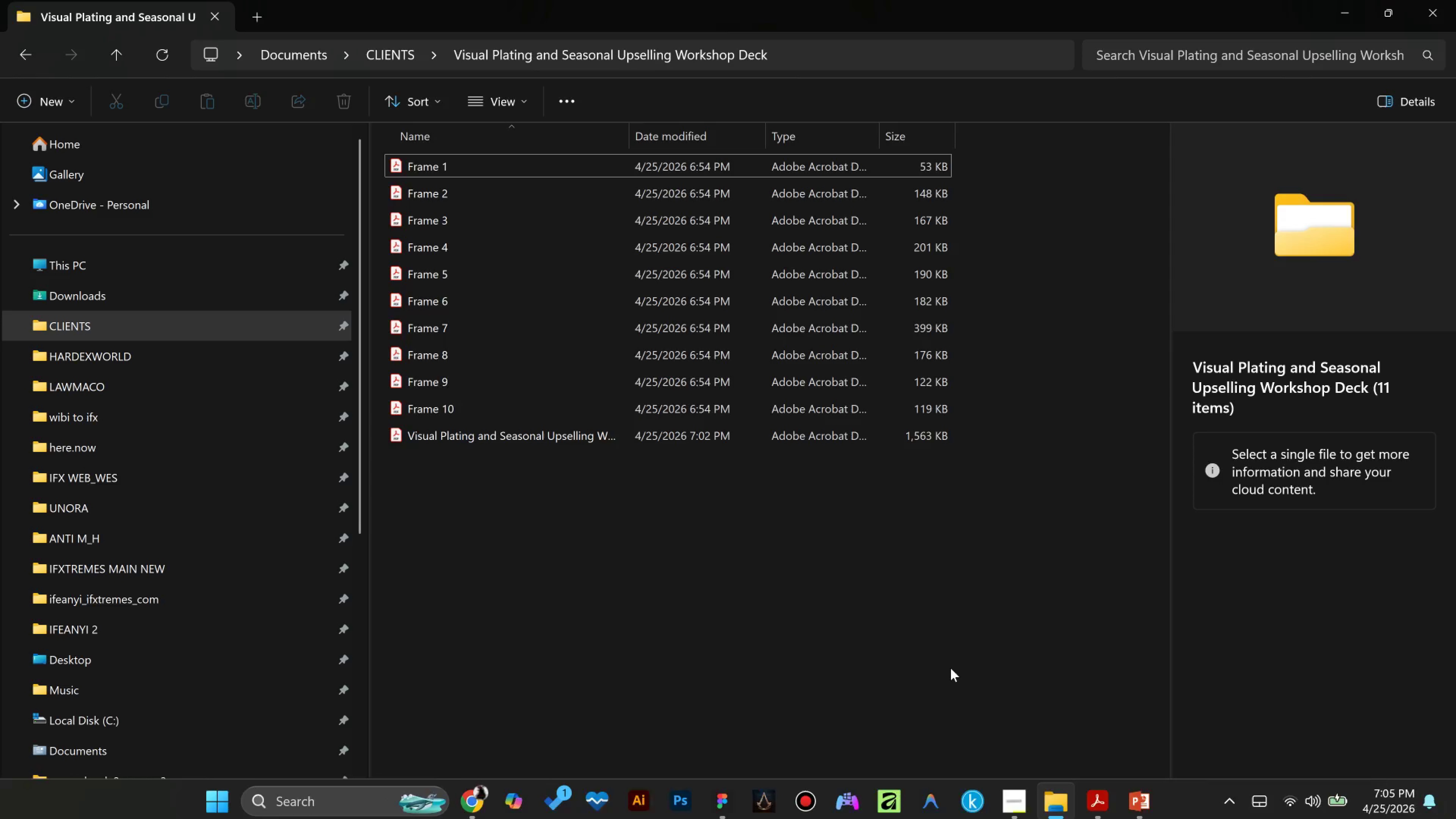 
left_click([951, 668])
 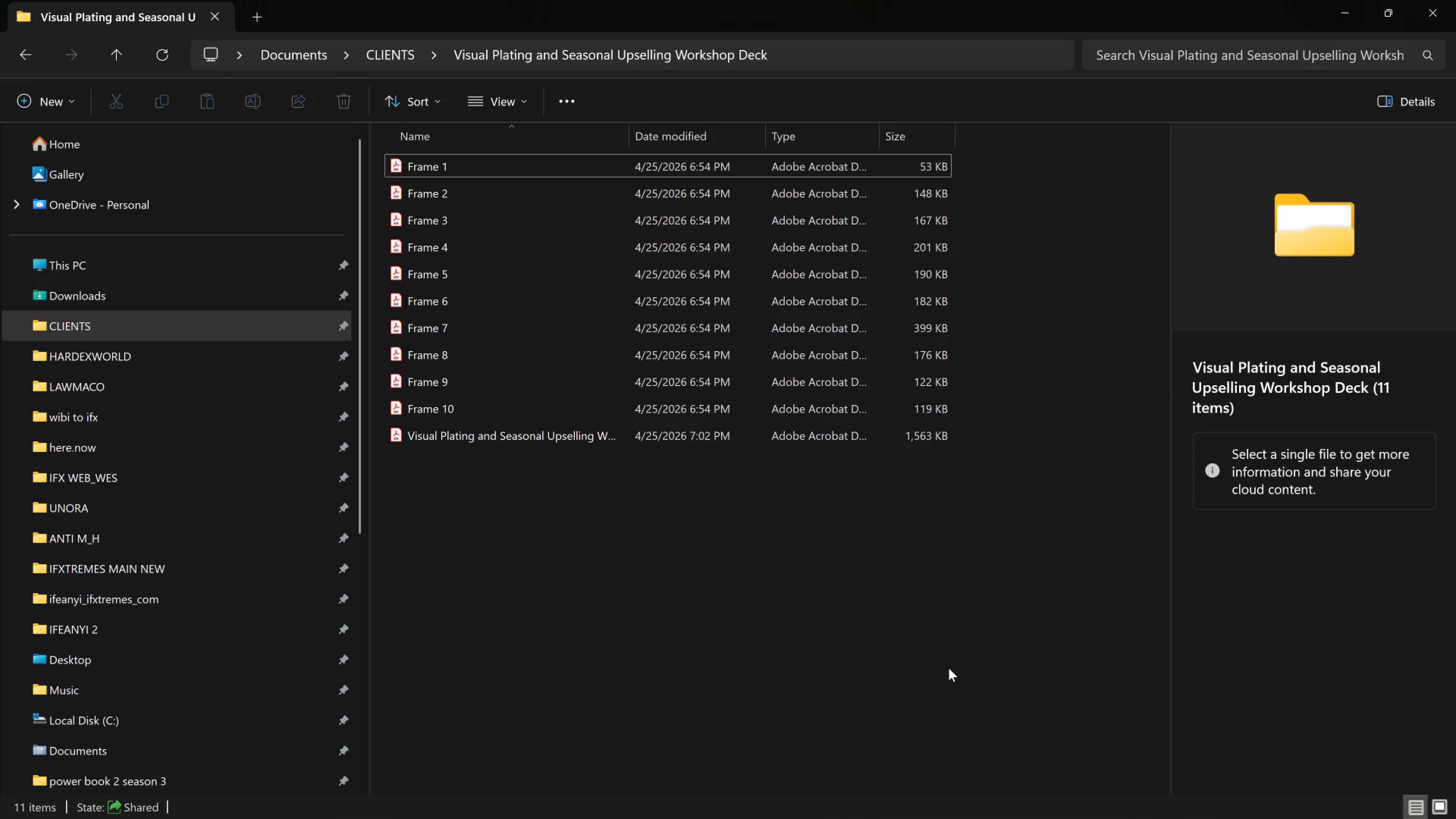 
key(Control+R)
 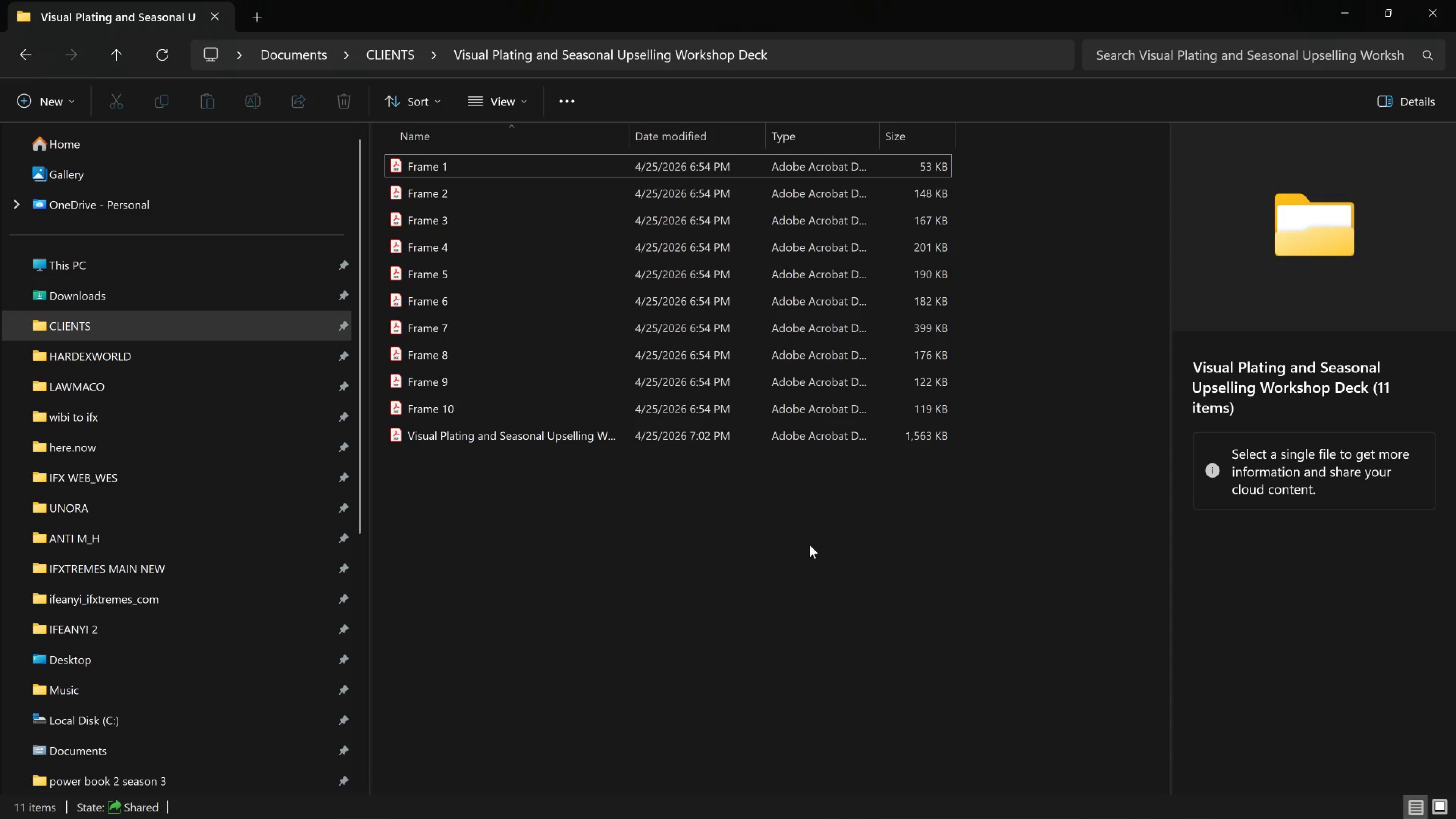 
left_click([810, 545])
 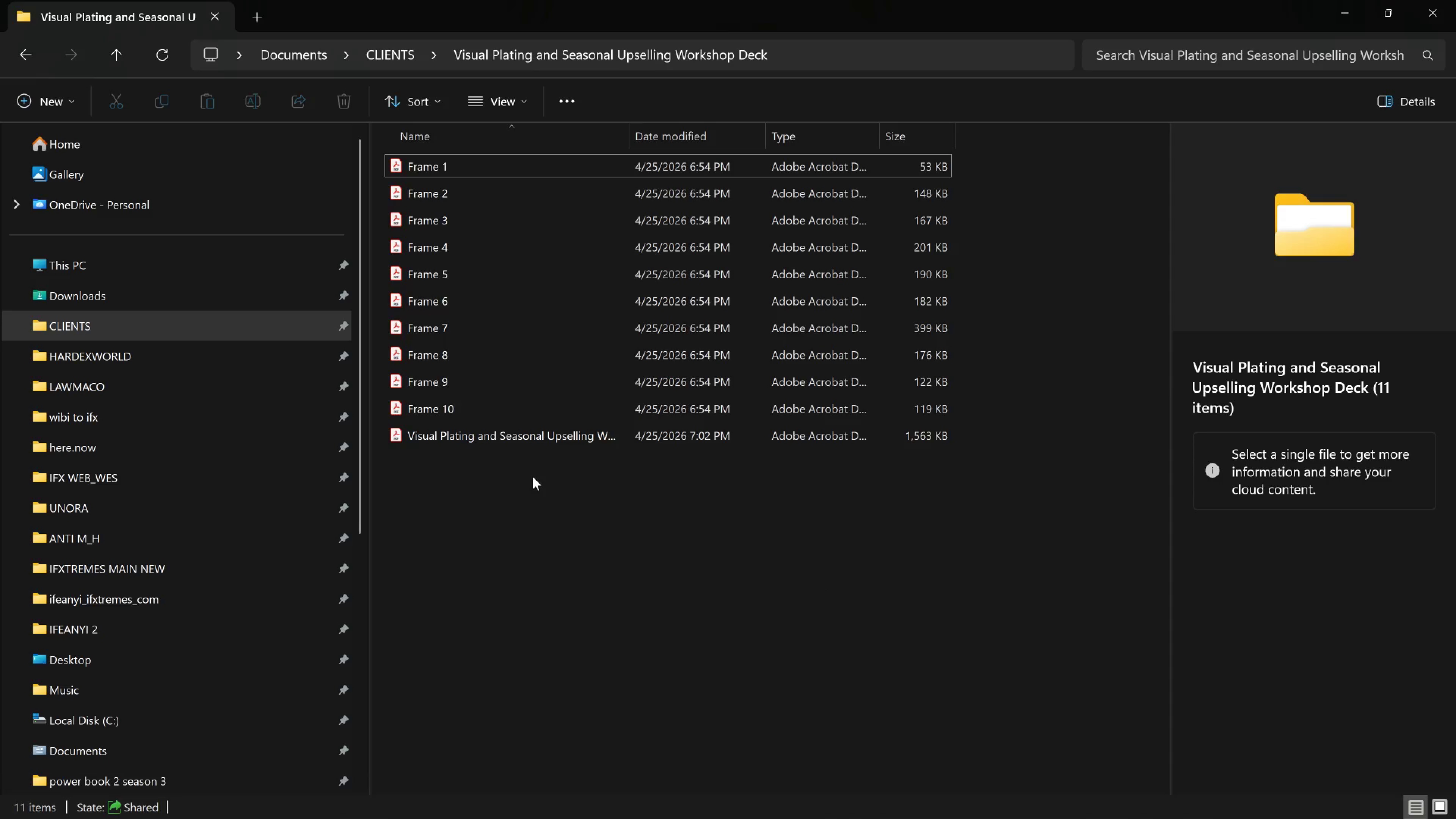 
key(Alt+Tab)
 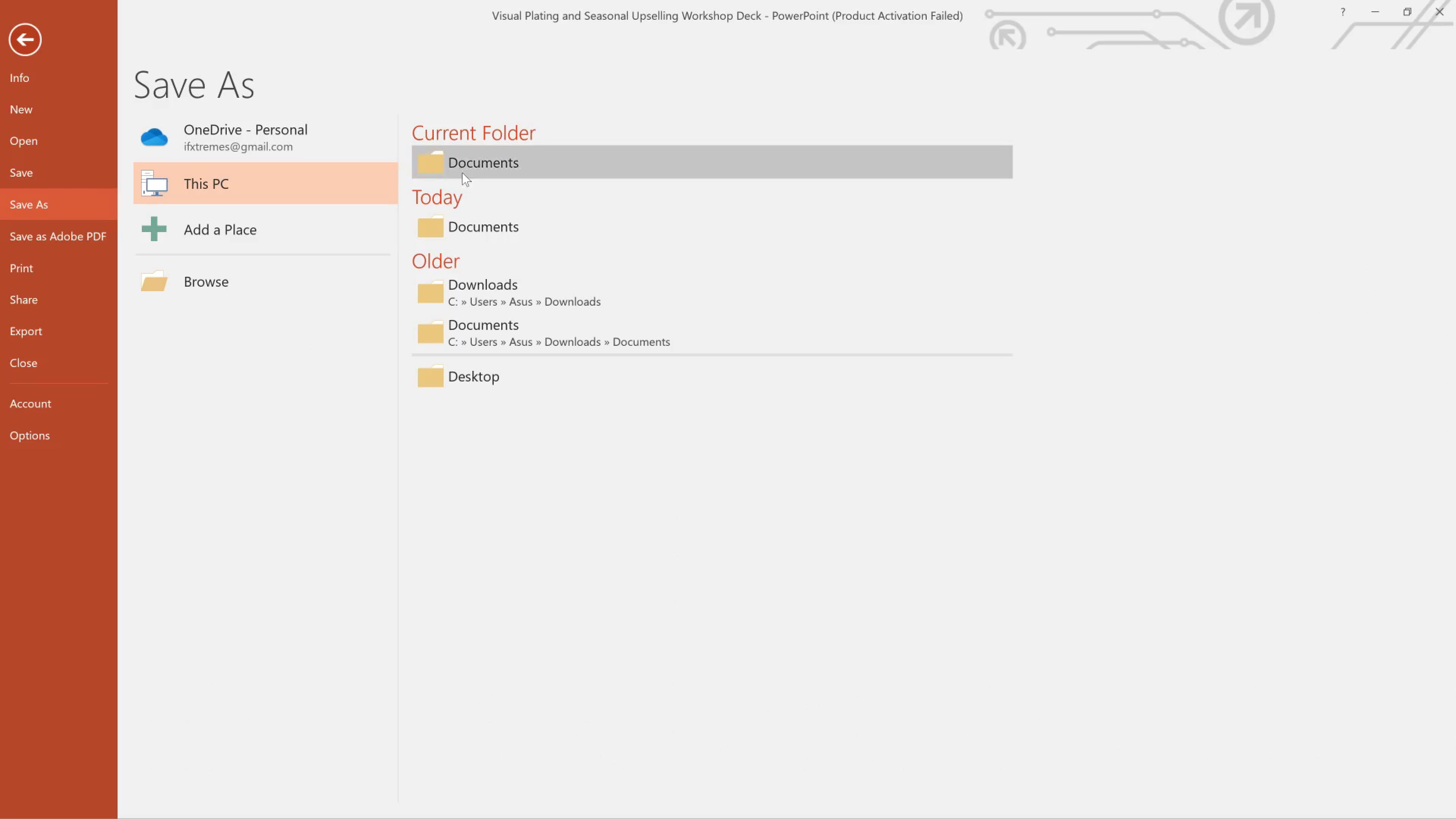 
left_click([468, 169])
 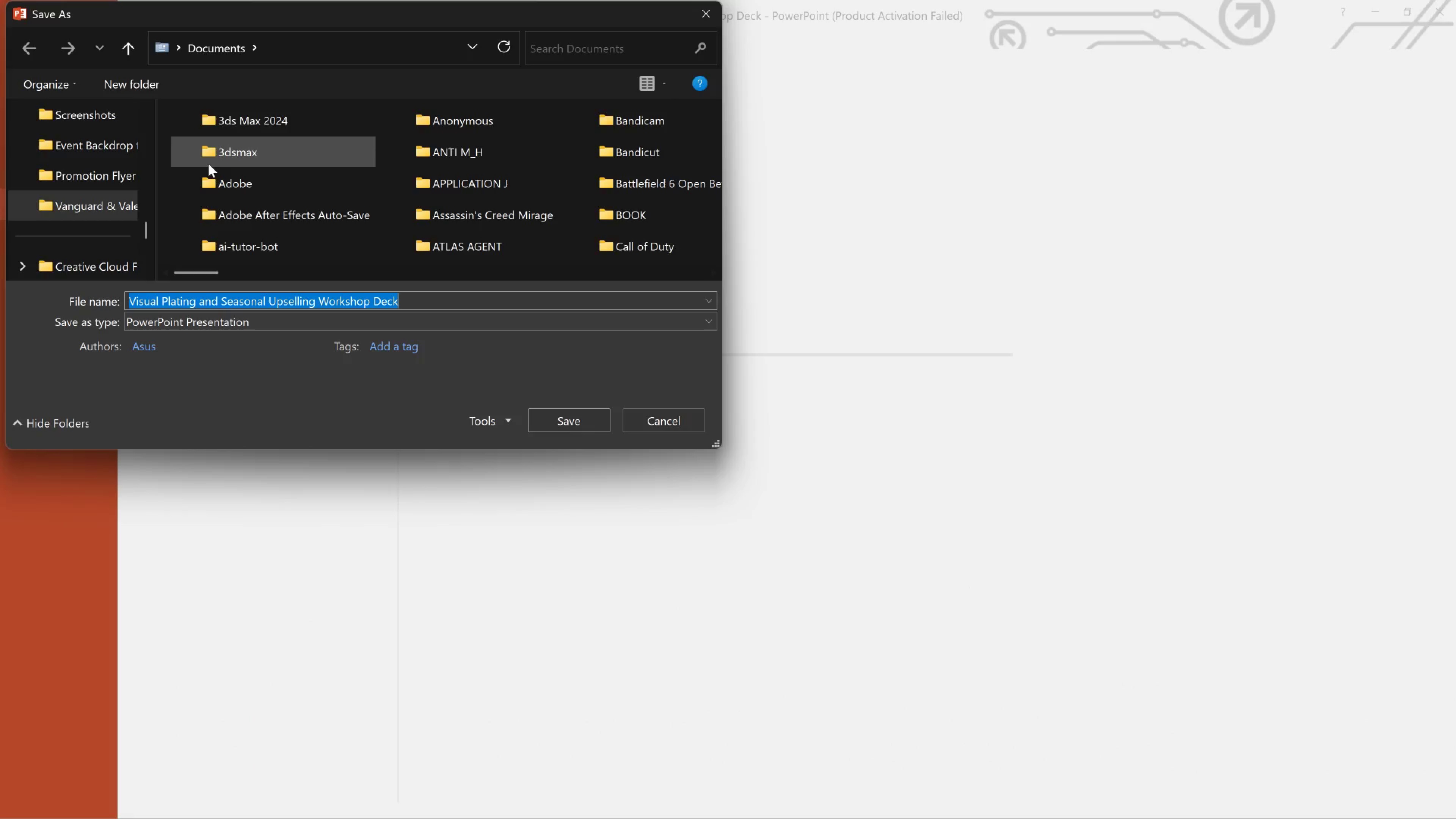 
scroll: coordinate [94, 165], scroll_direction: up, amount: 4.0
 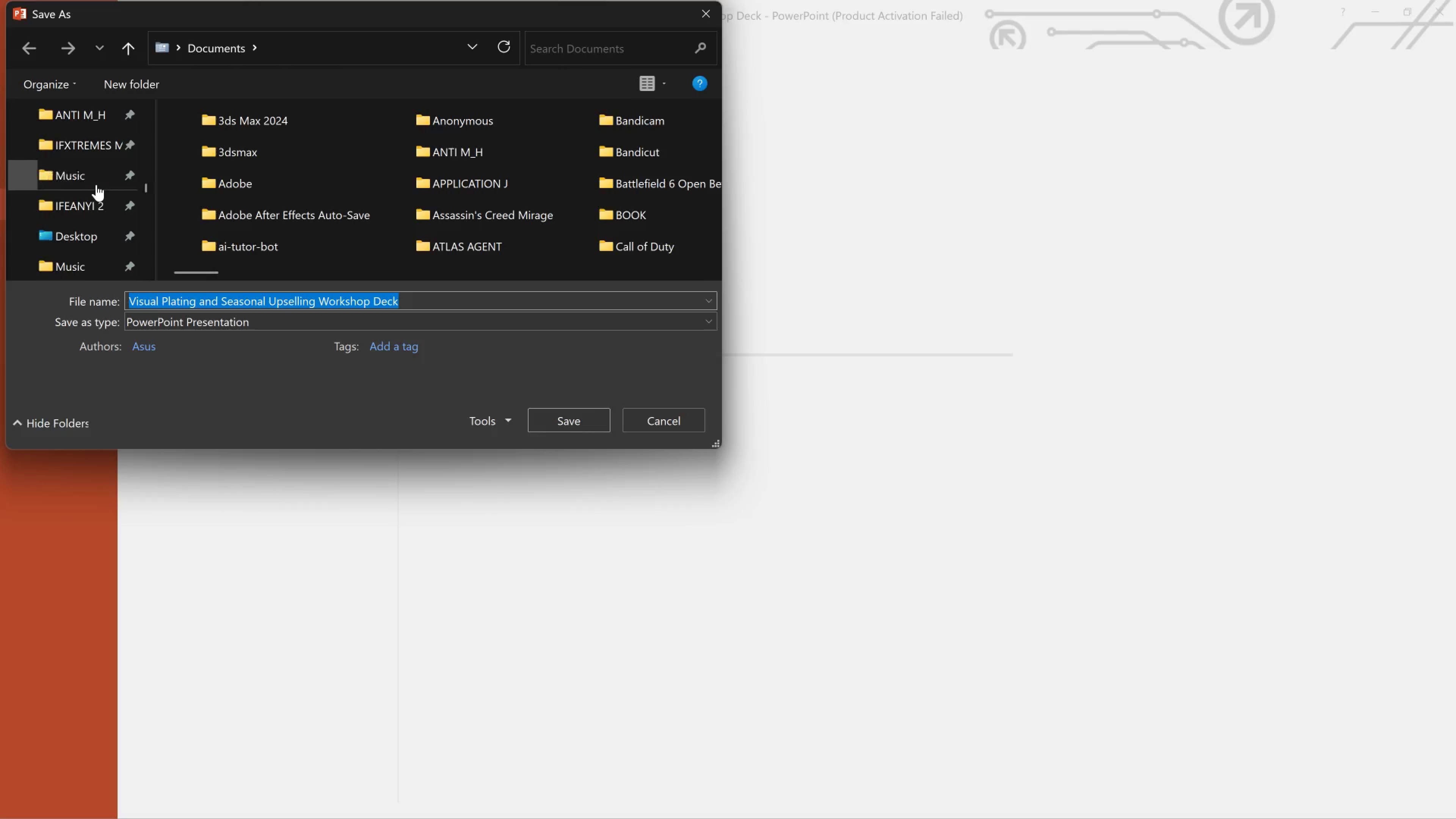 
scroll: coordinate [83, 272], scroll_direction: down, amount: 6.0
 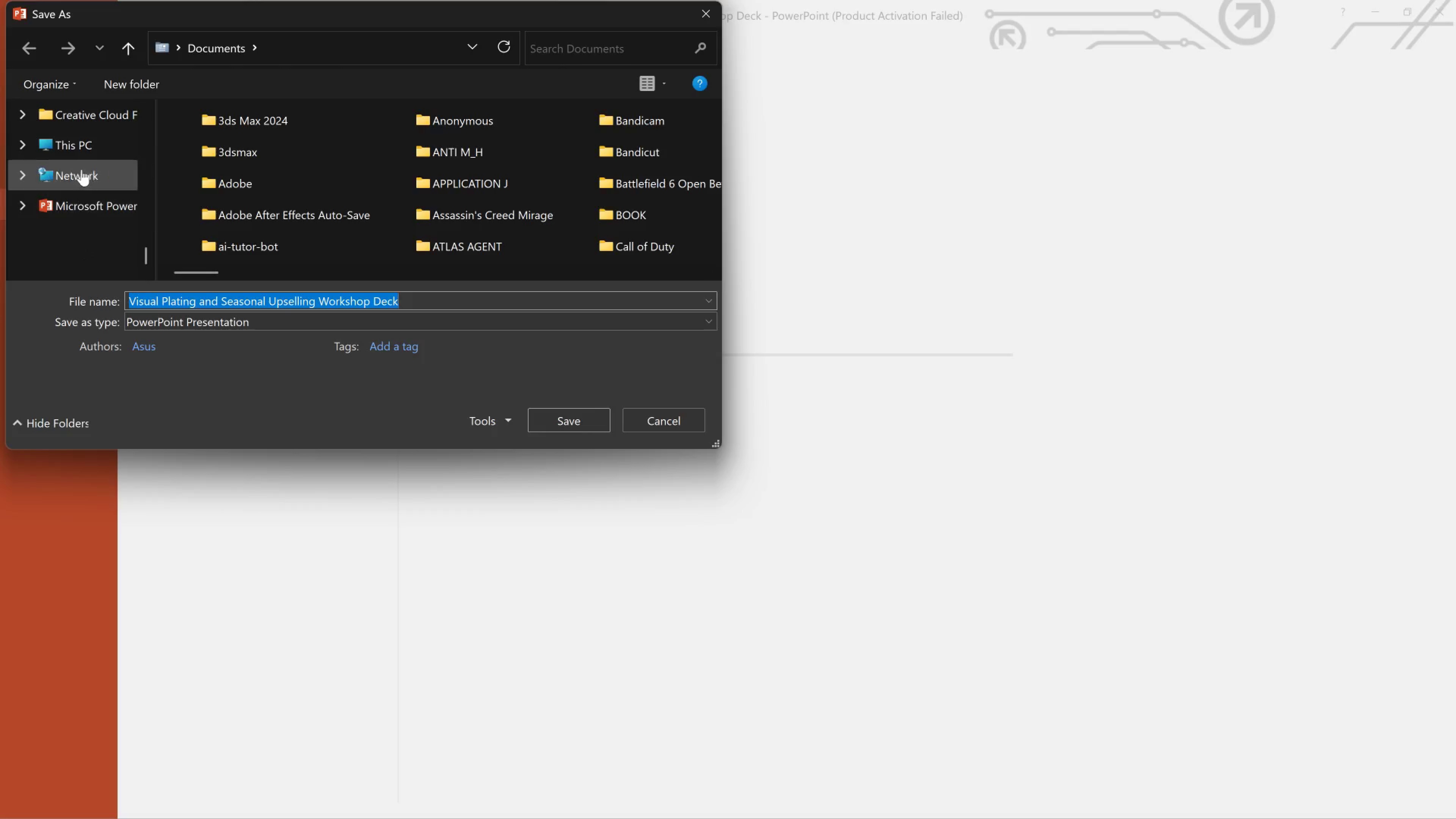 
scroll: coordinate [82, 169], scroll_direction: up, amount: 1.0
 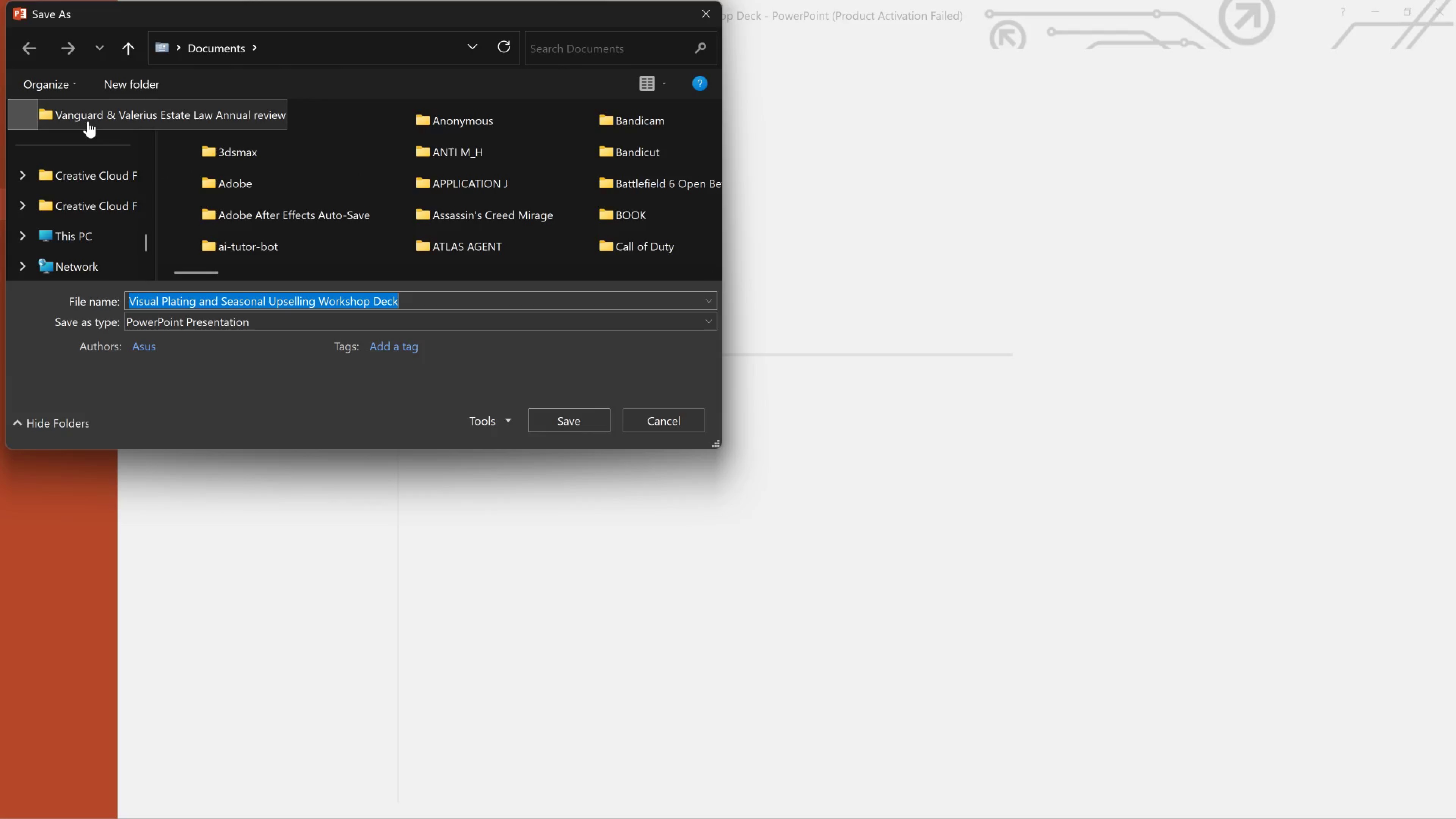 
double_click([88, 121])
 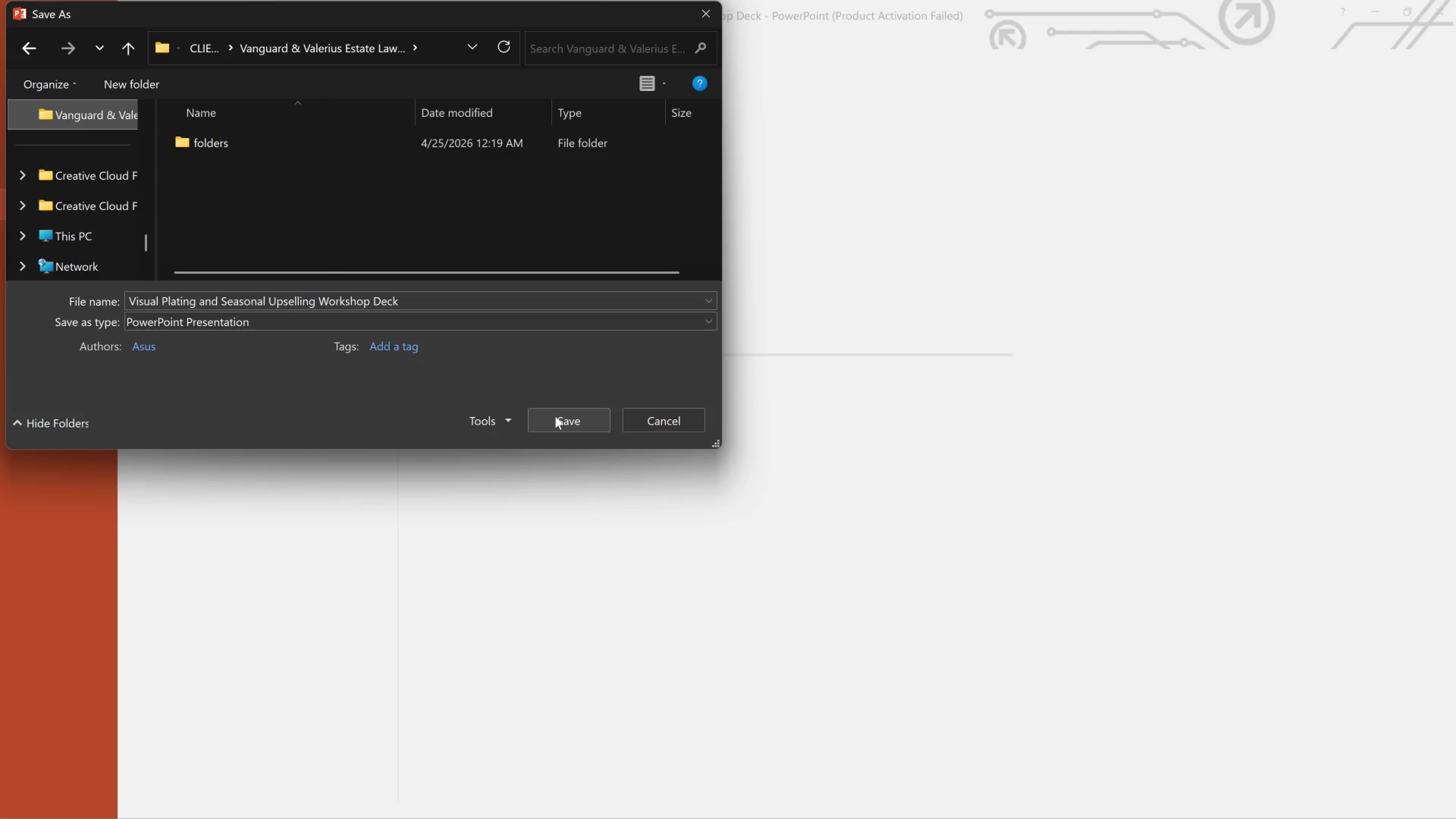 
wait(6.81)
 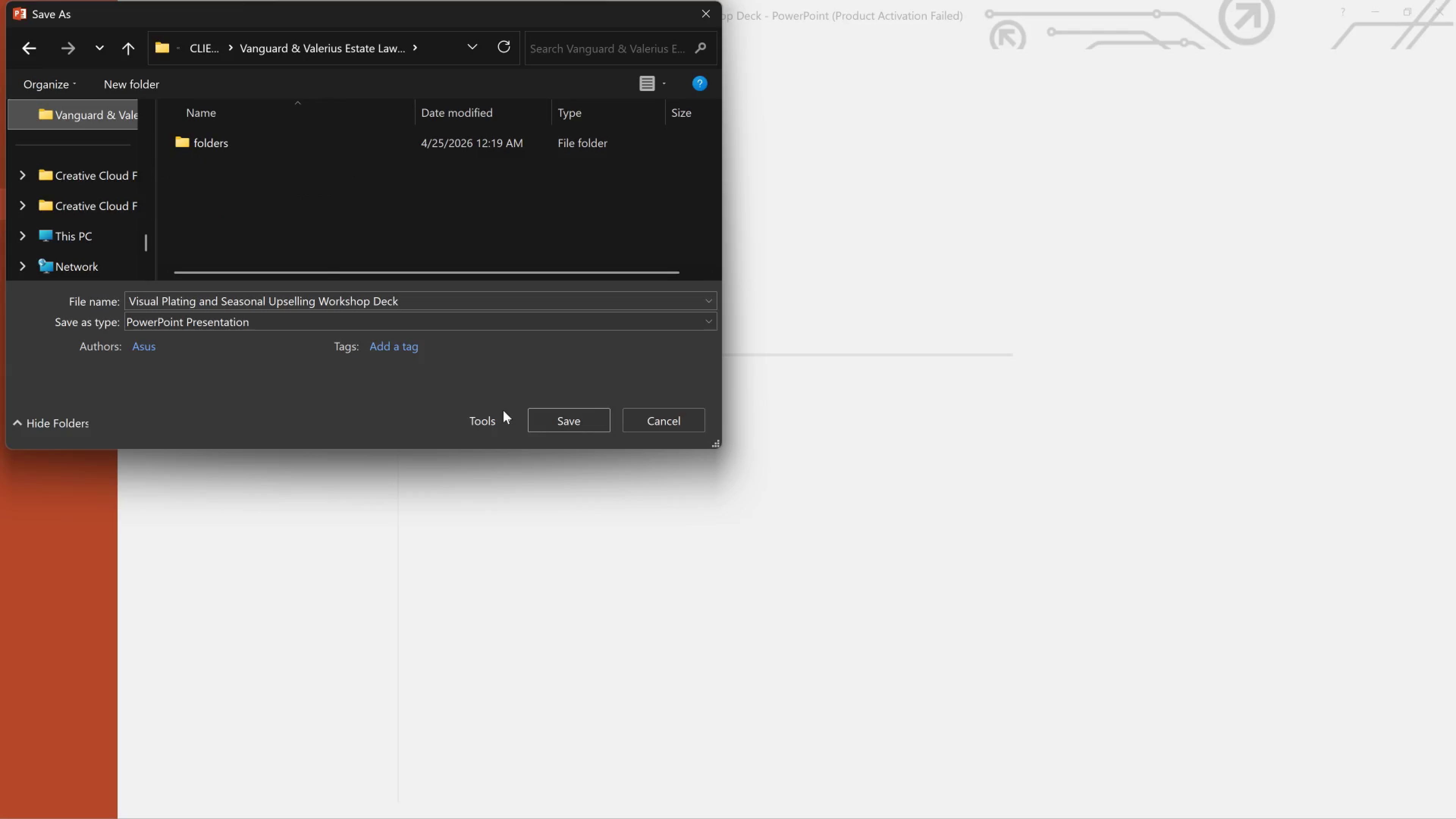 
left_click([557, 416])
 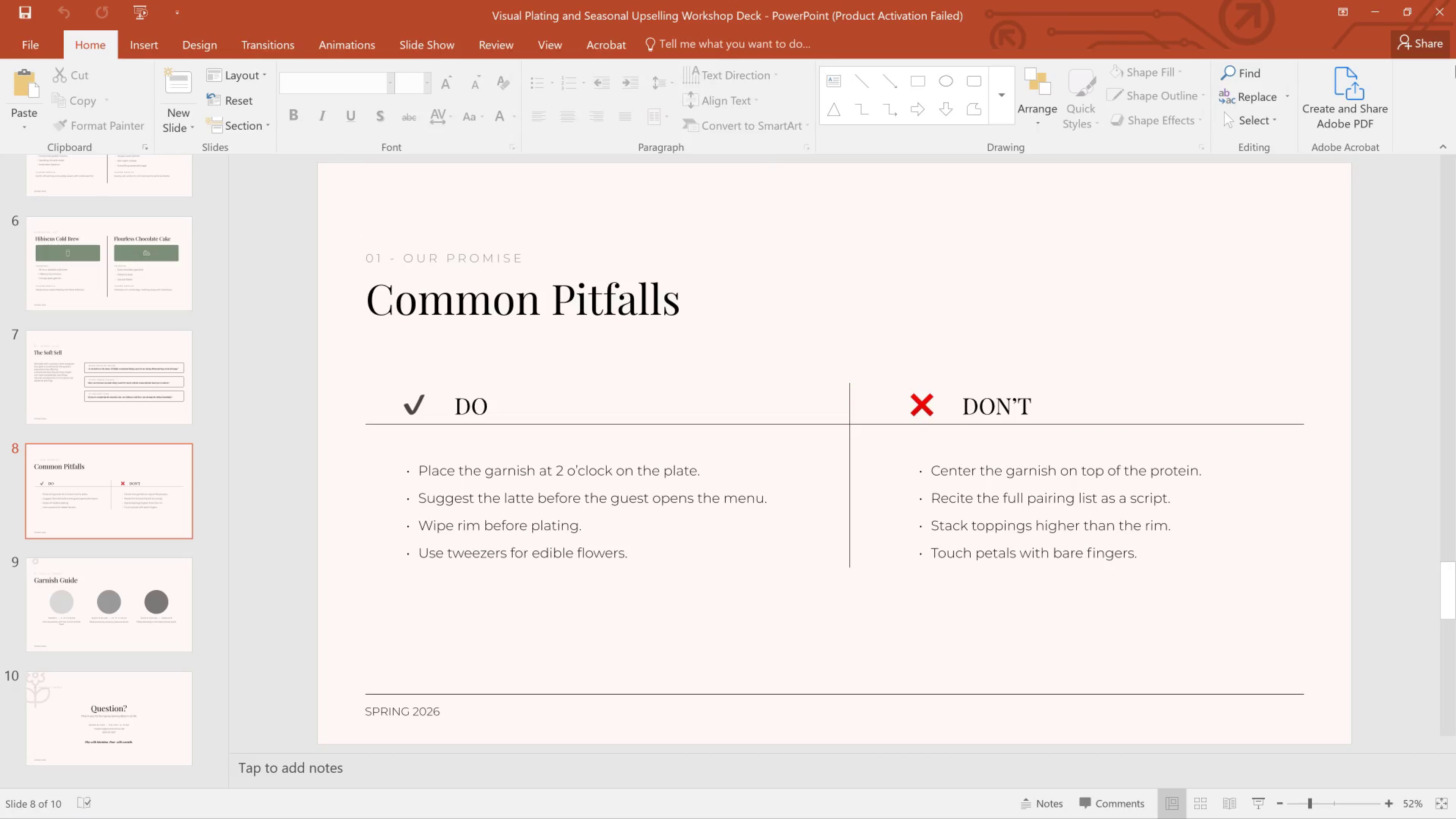 
left_click([1434, 0])
 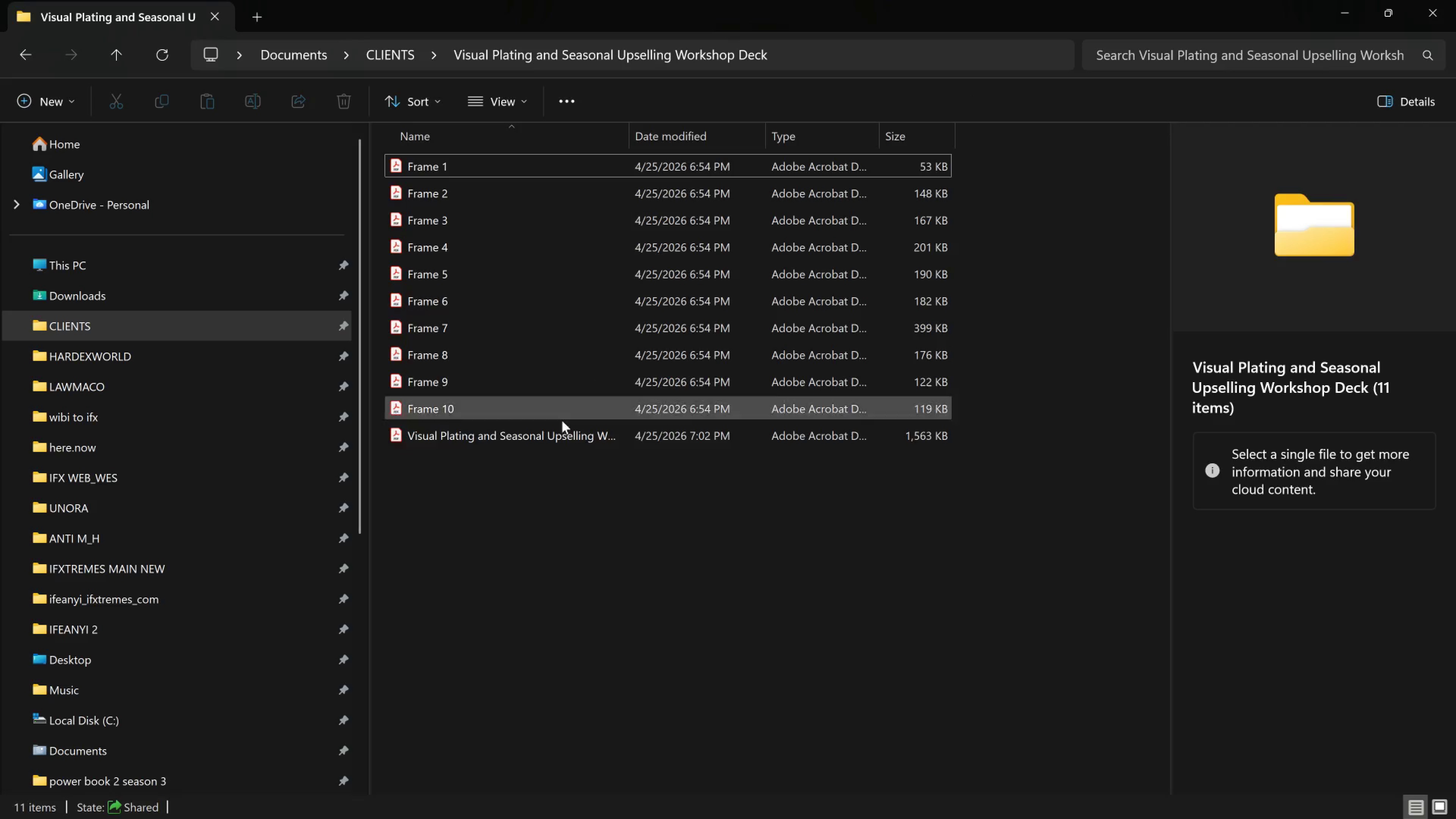 
left_click_drag(start_coordinate=[468, 515], to_coordinate=[472, 520])
 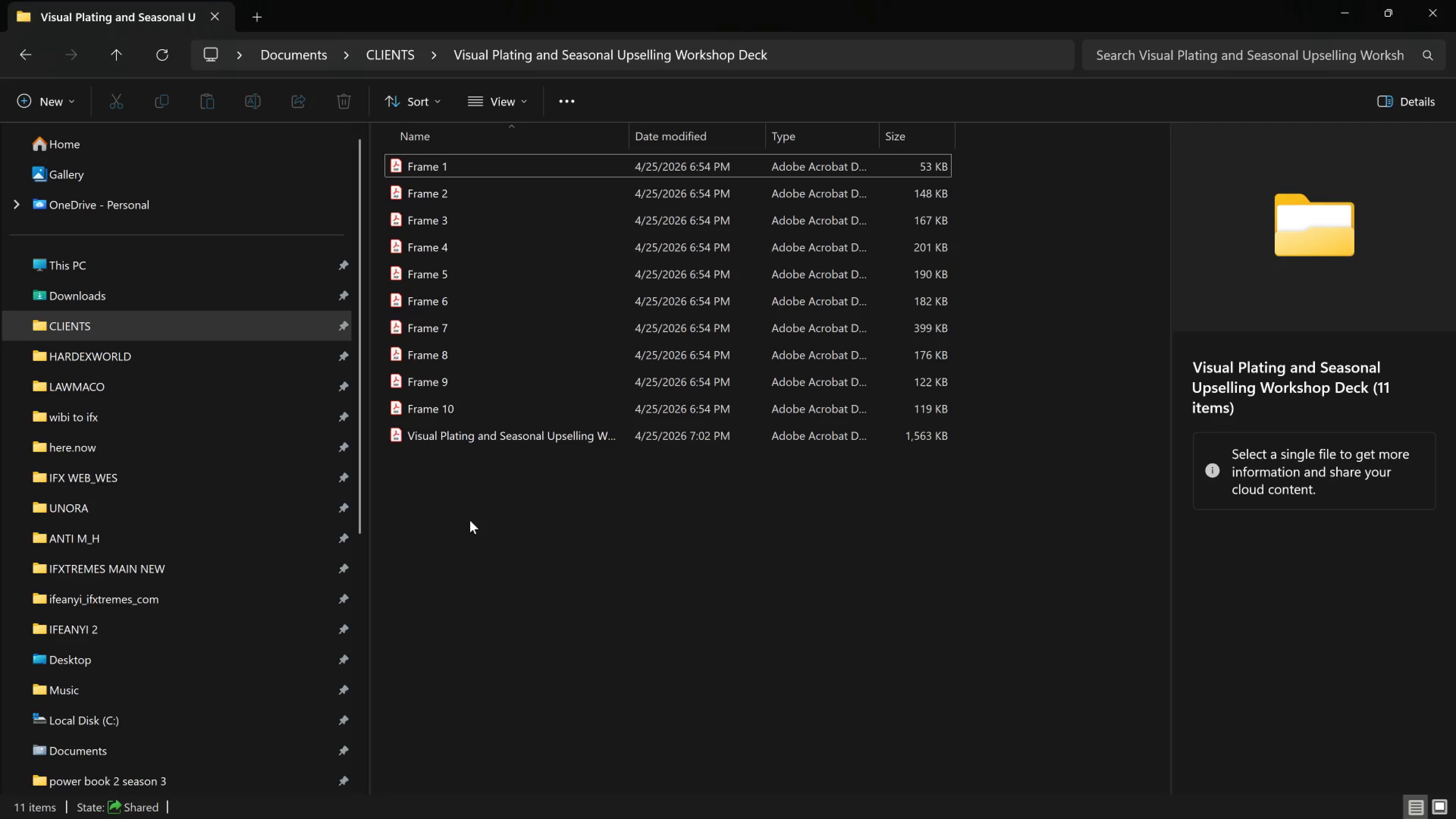 
key(Control+R)
 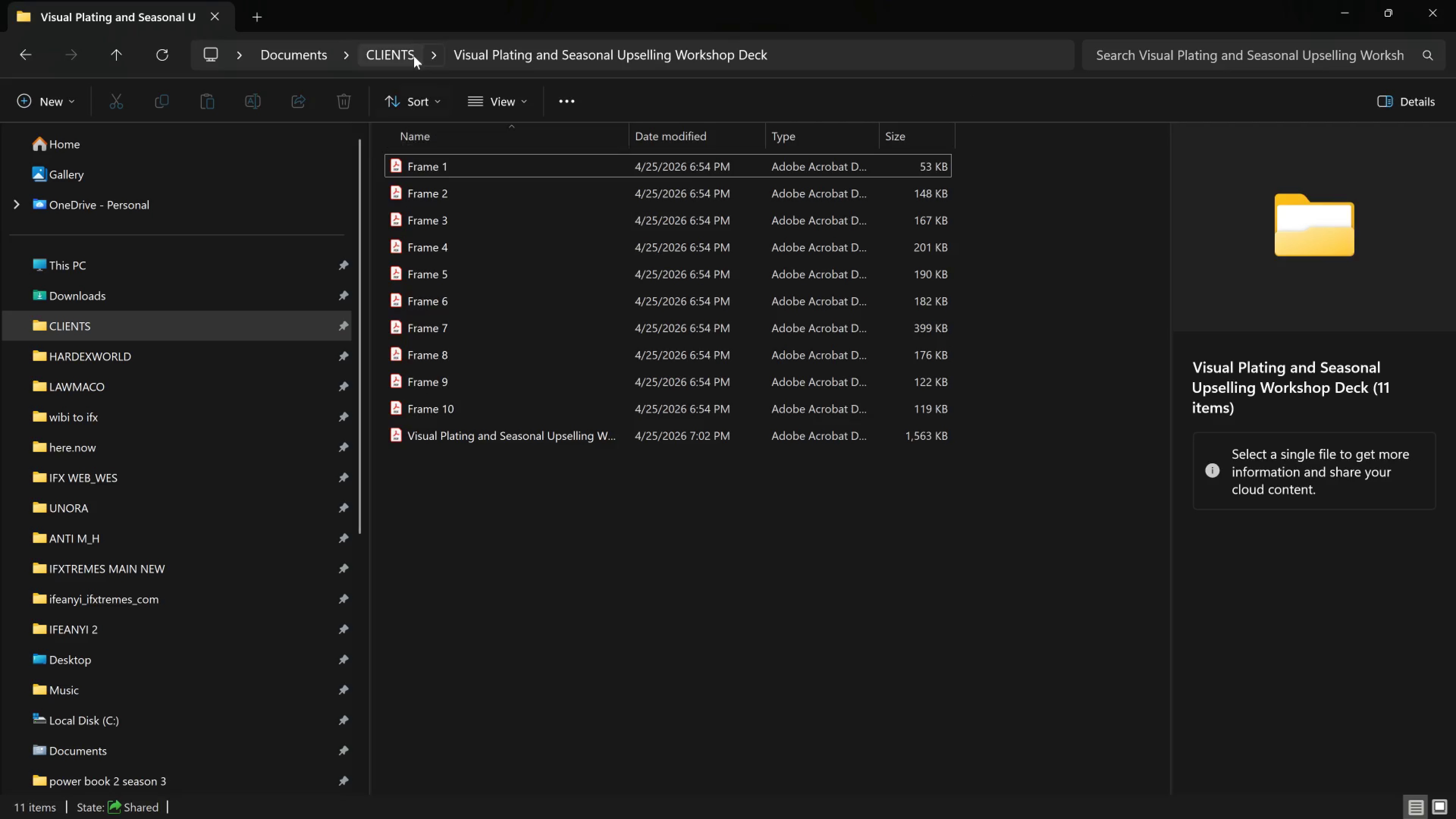 
left_click([409, 54])
 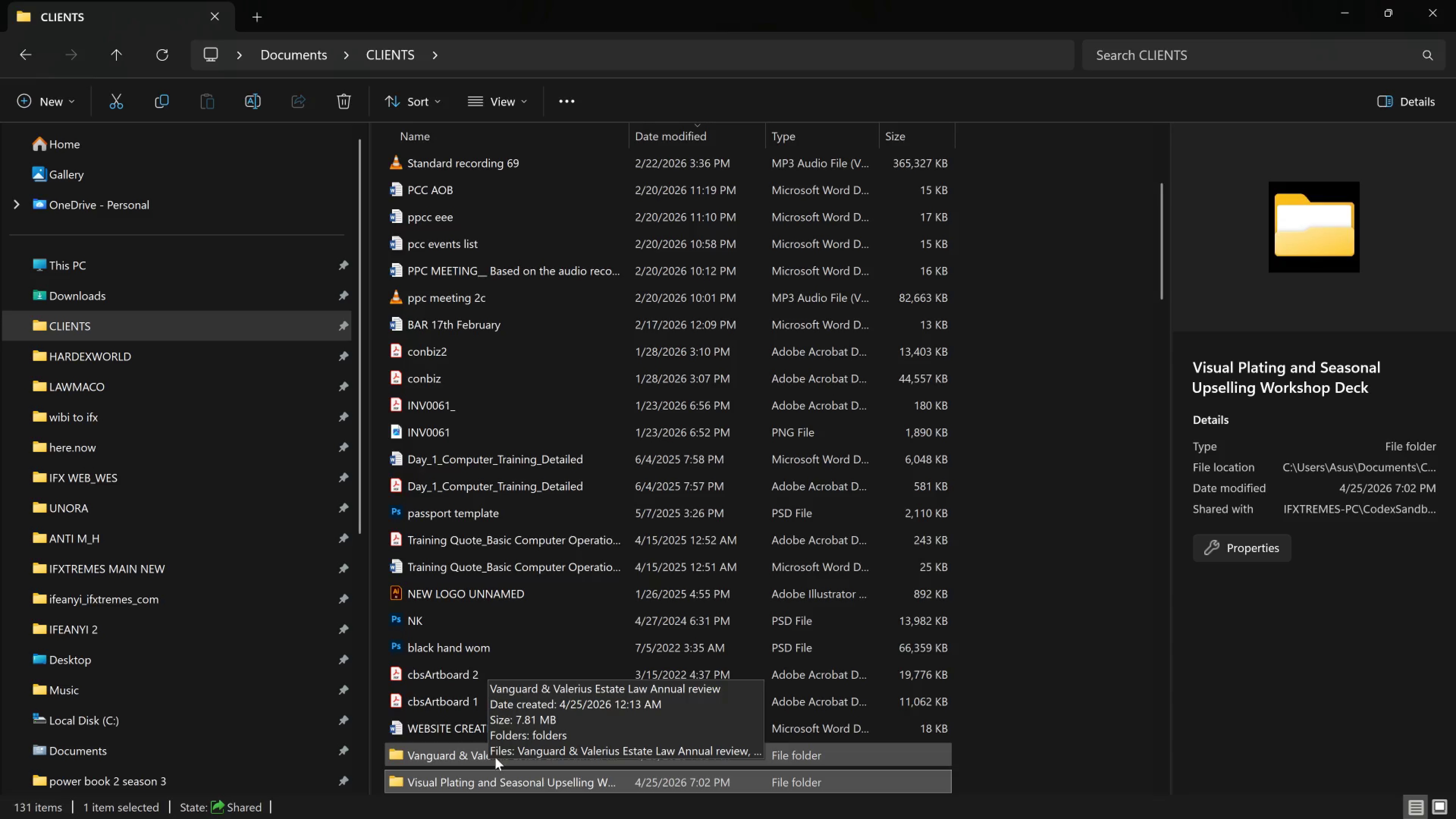 
wait(5.66)
 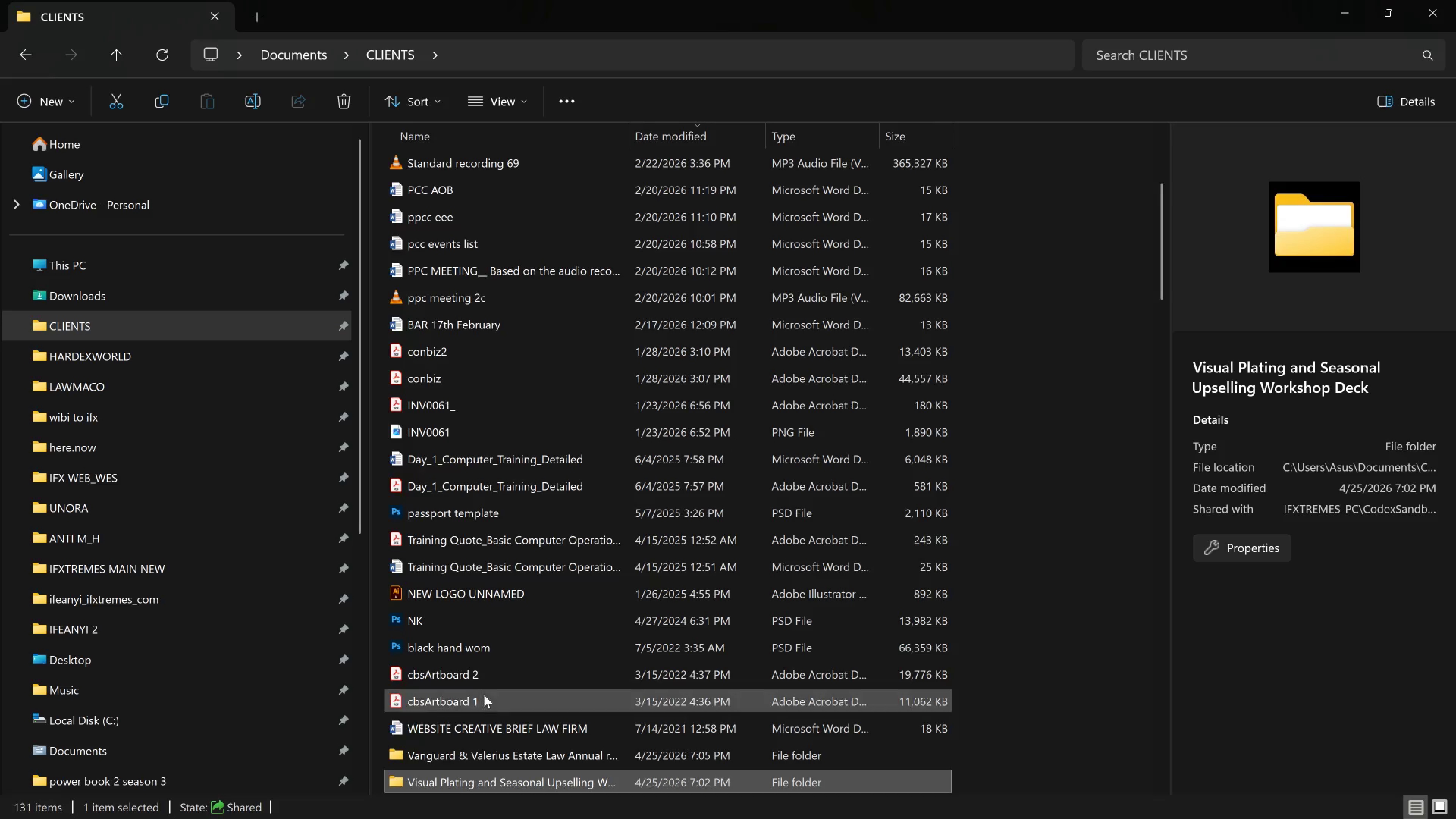 
double_click([494, 776])
 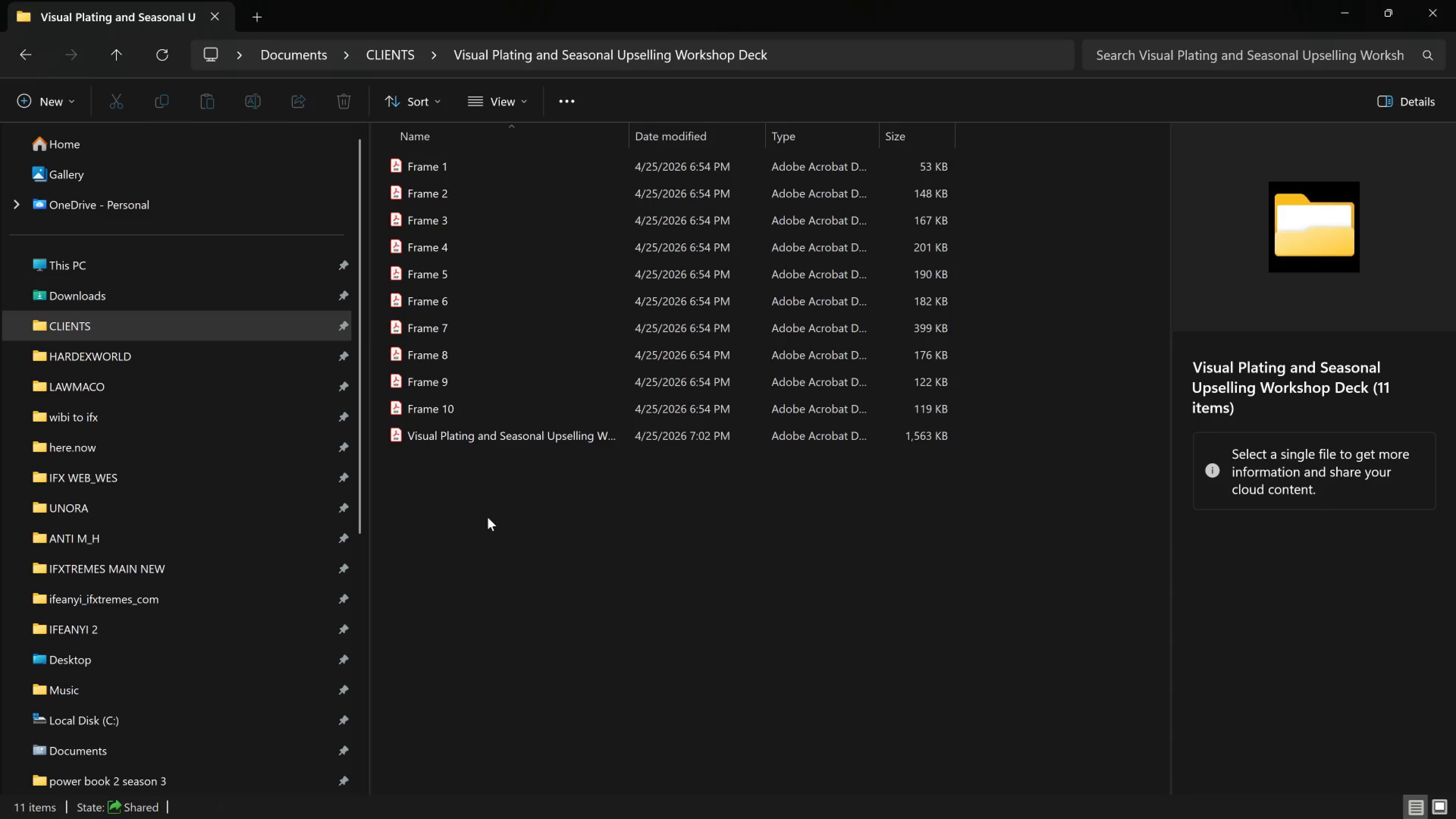 
 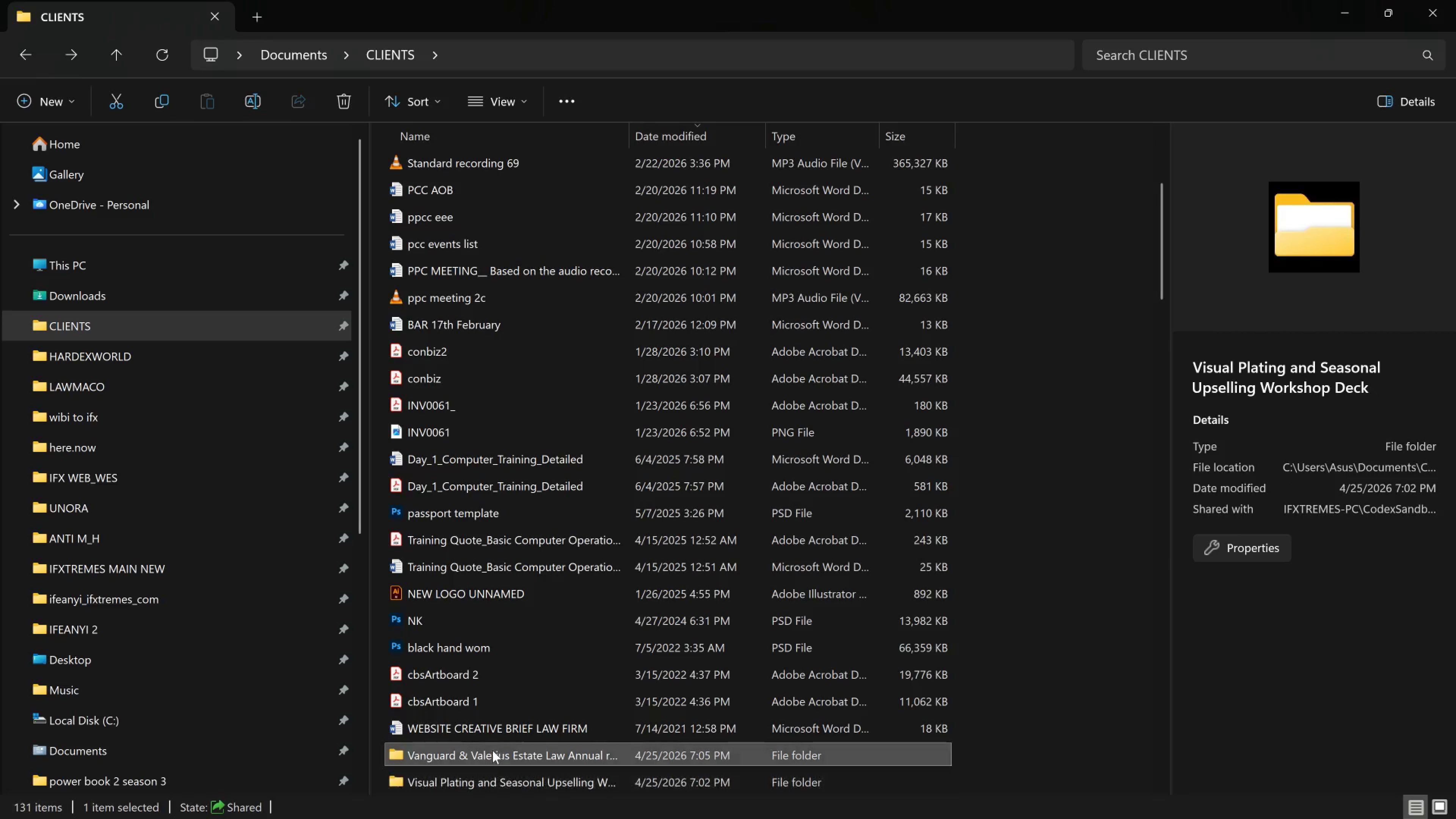 
double_click([493, 750])
 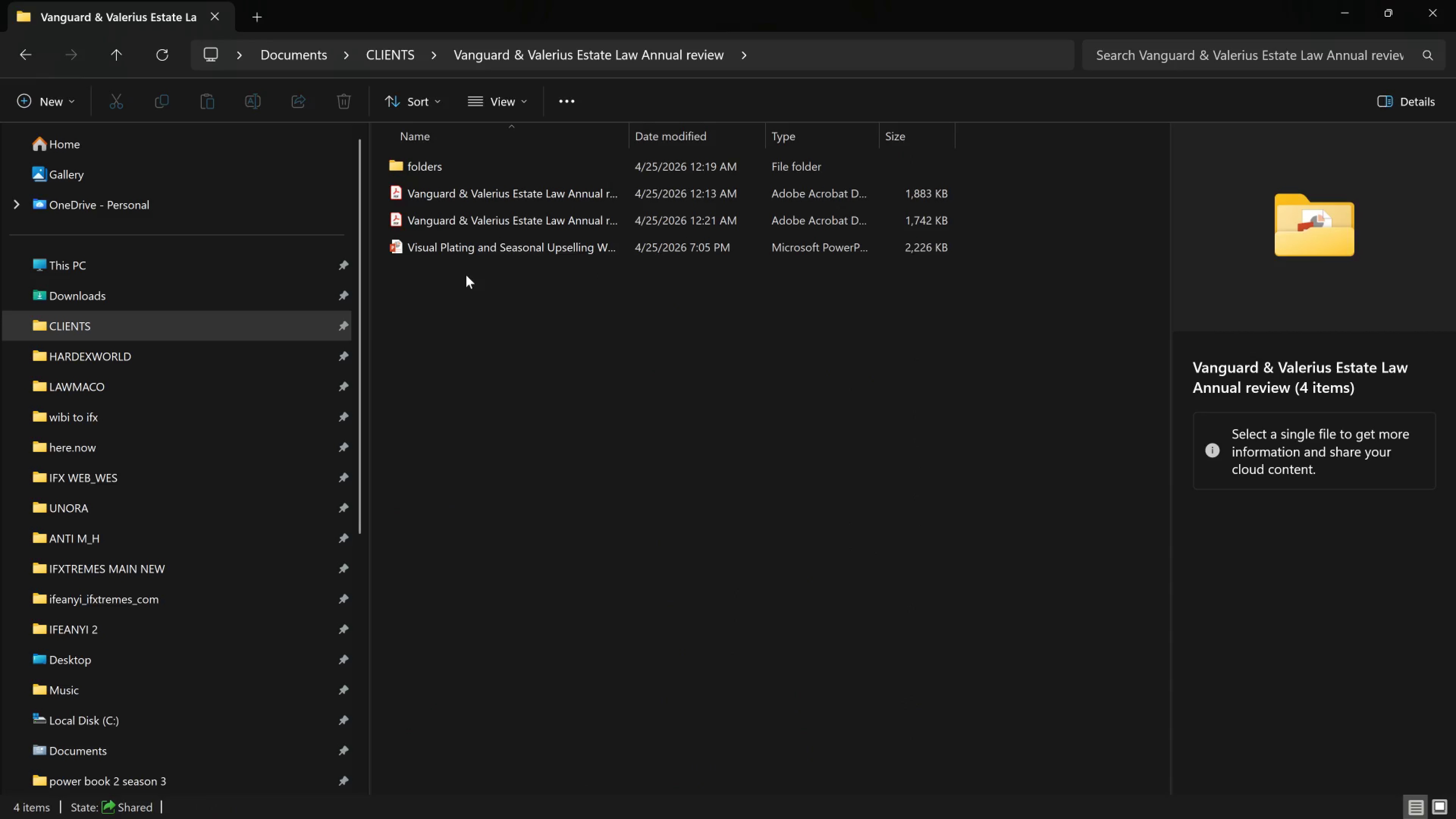 
left_click([478, 247])
 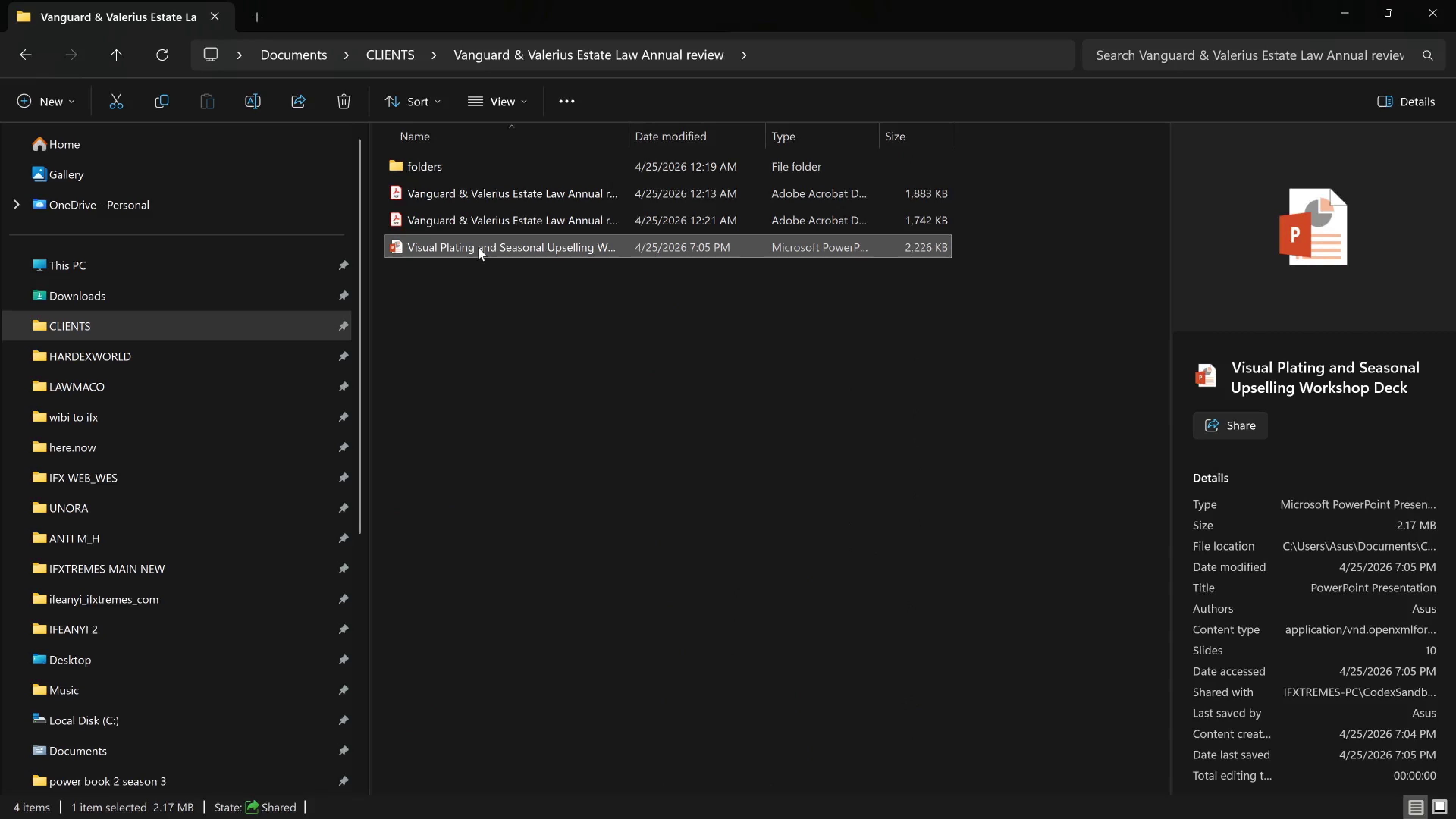 
key(Control+X)
 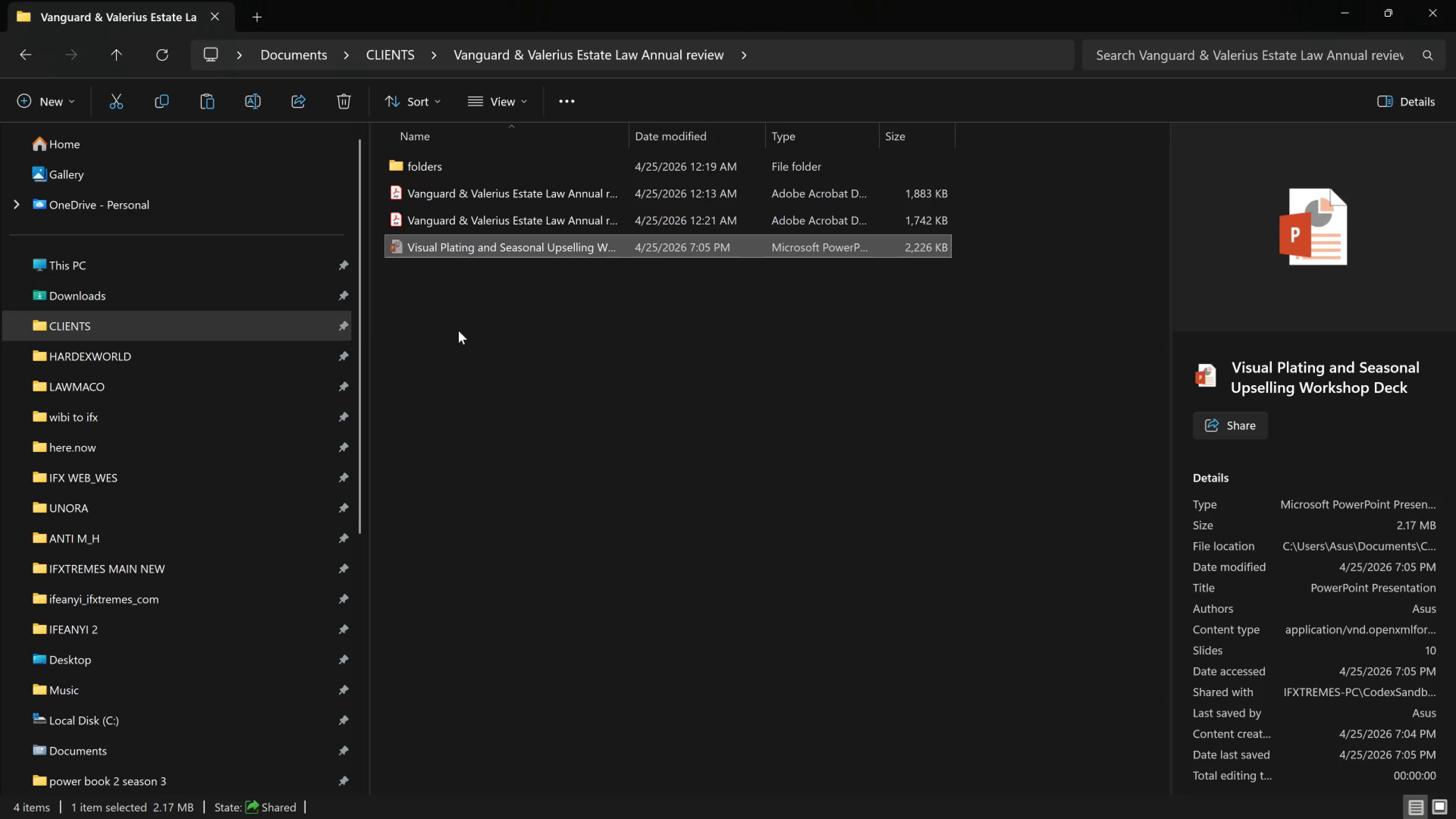 
 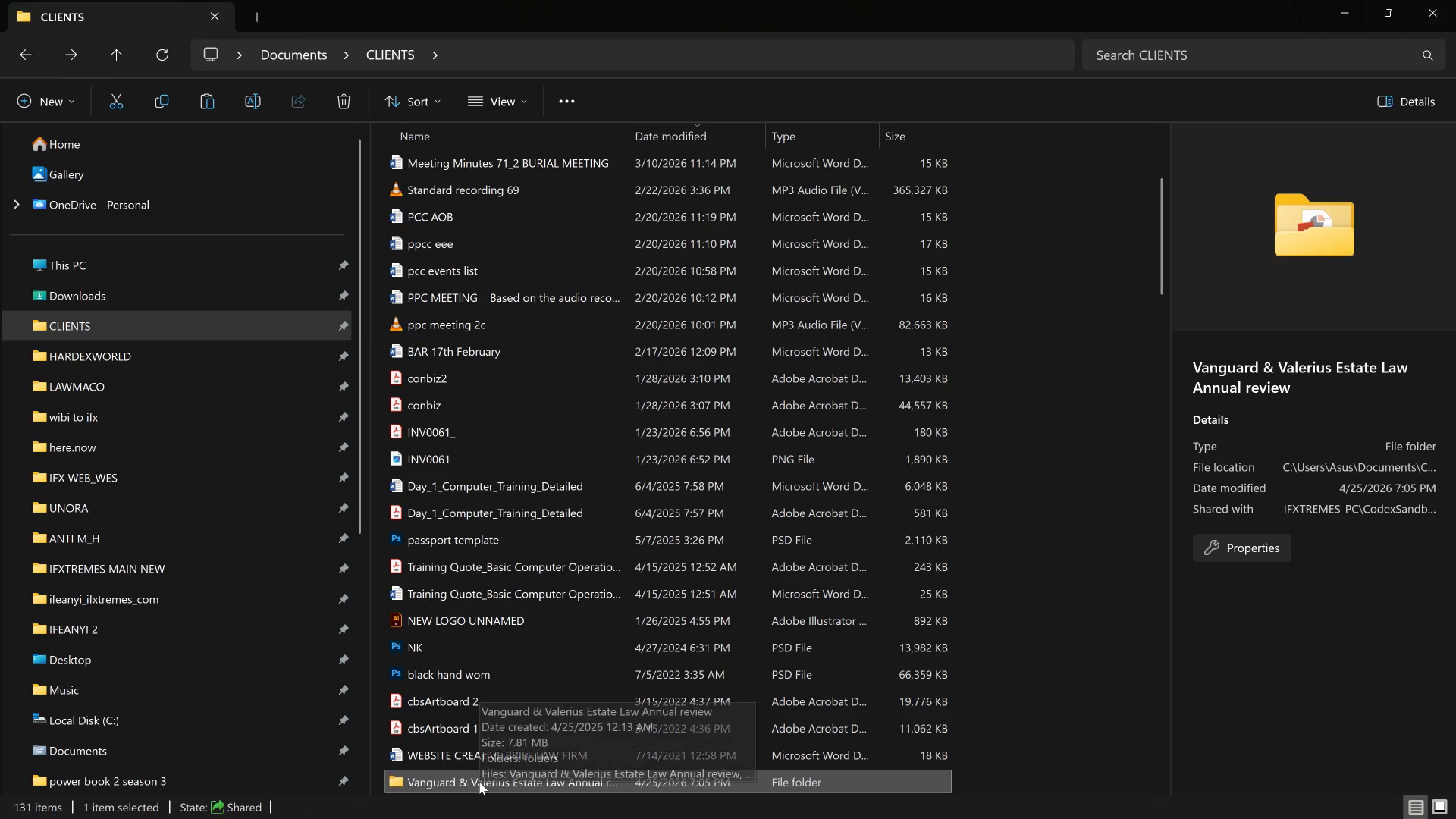 
scroll: coordinate [483, 782], scroll_direction: down, amount: 2.0
 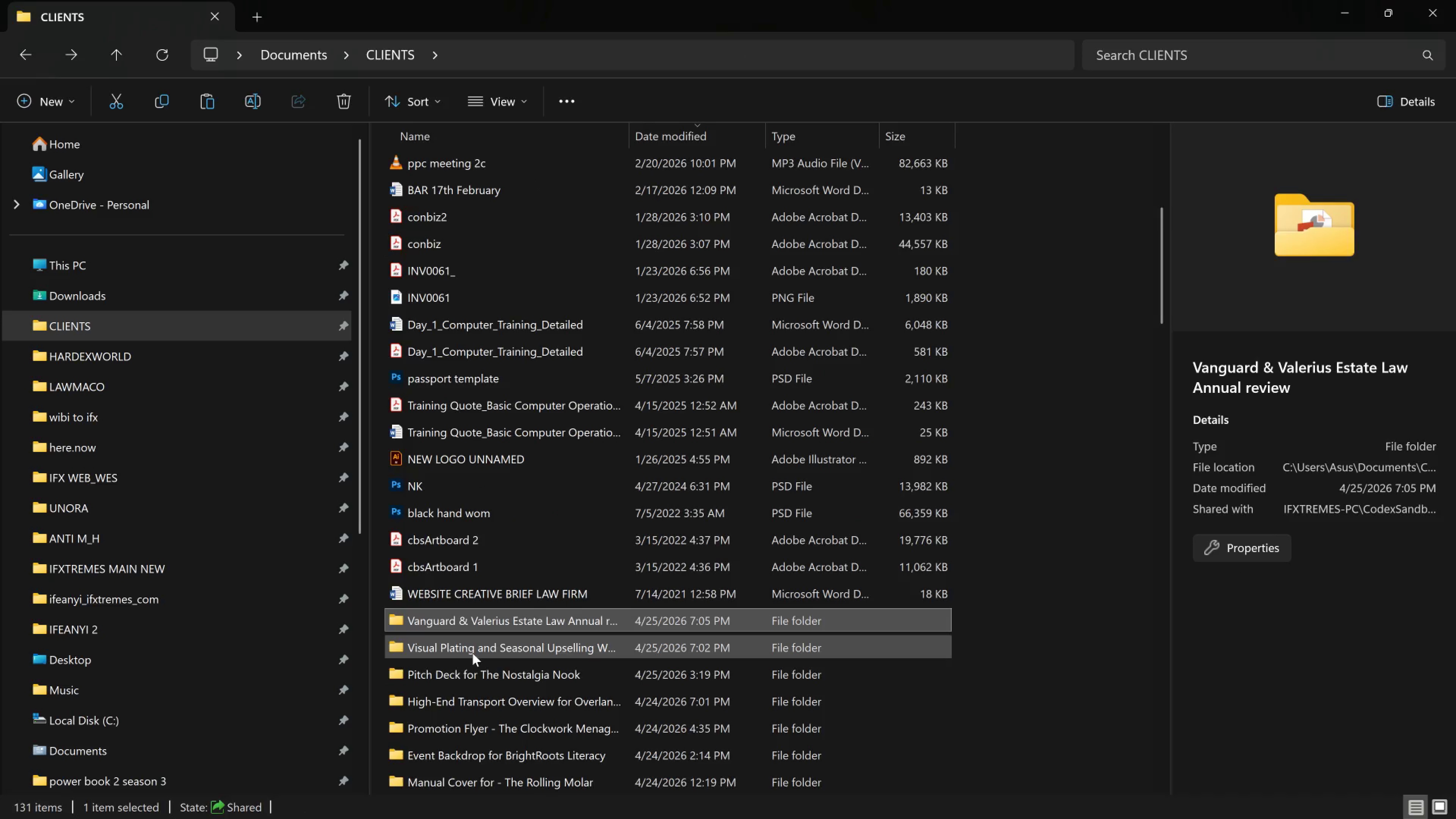 
double_click([472, 653])
 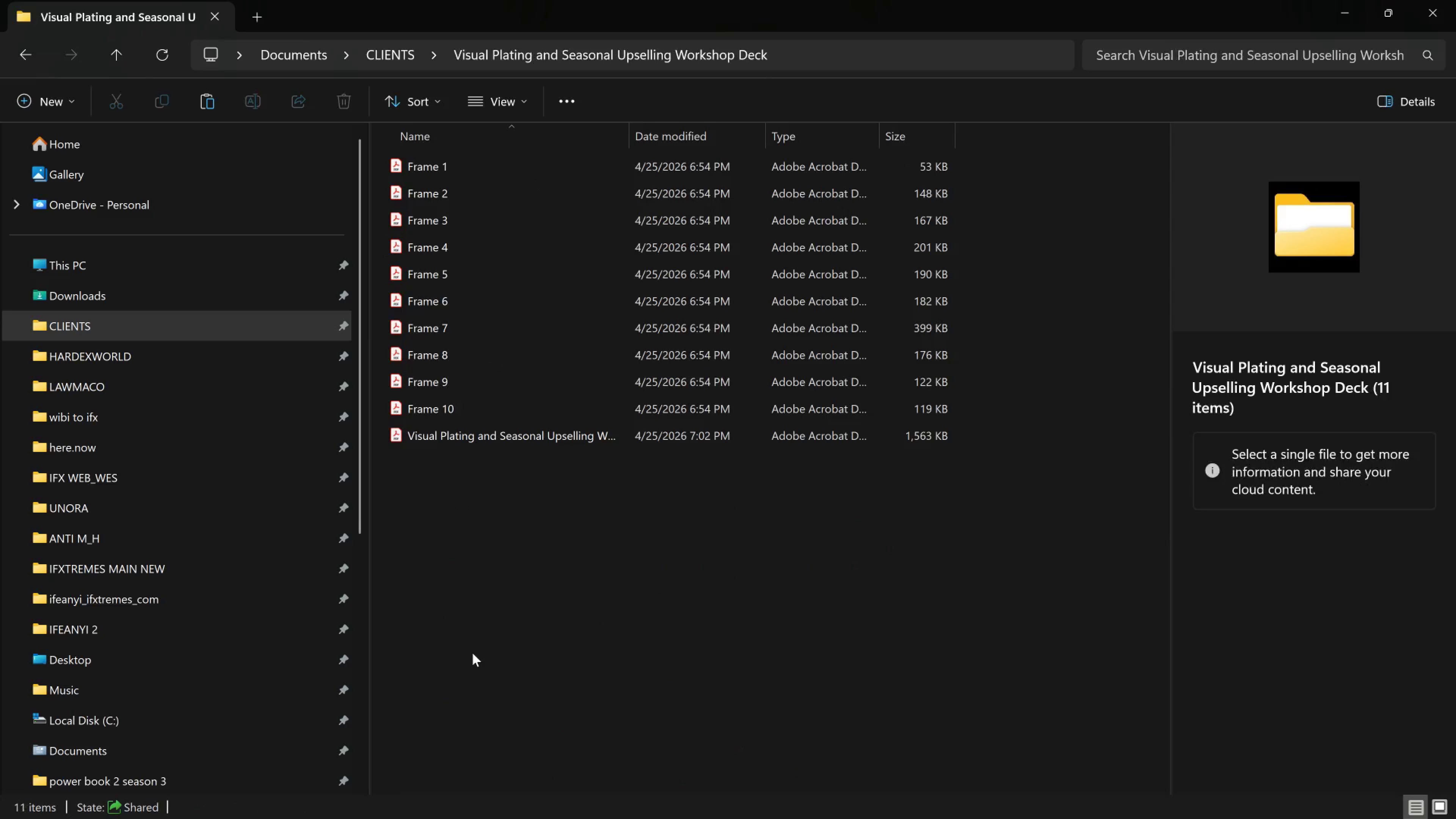 
left_click([472, 653])
 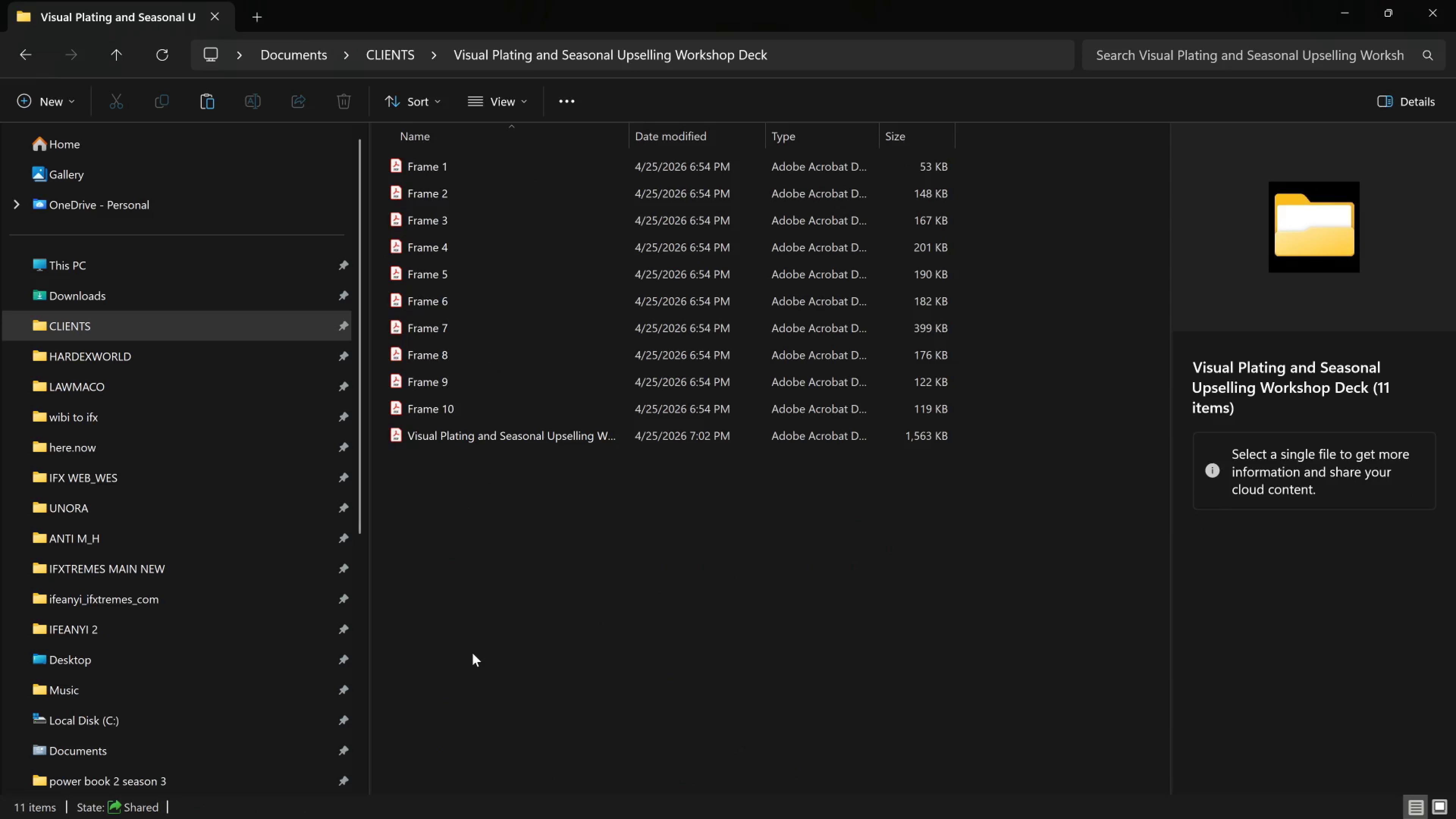 
key(Control+V)
 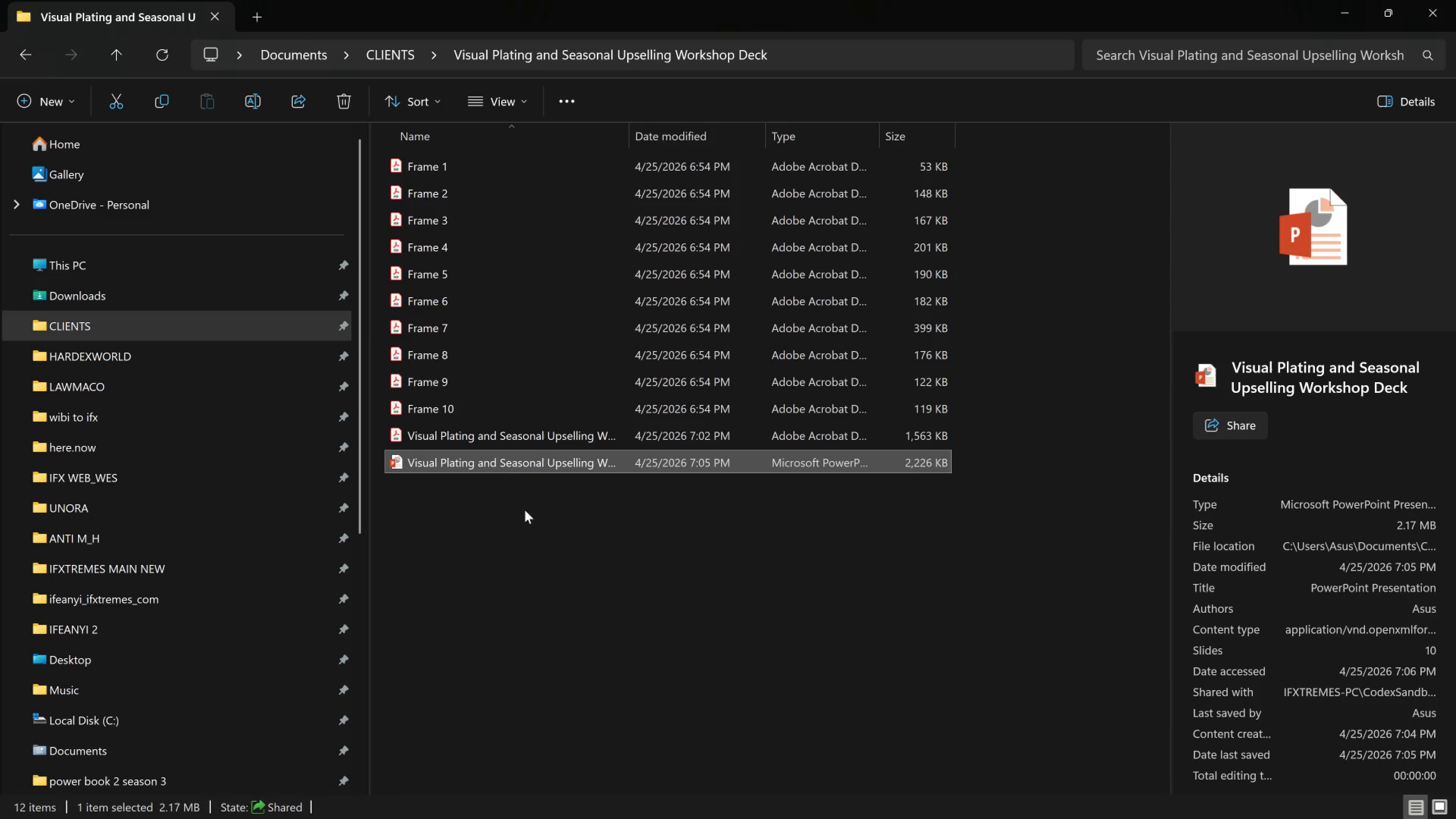 
left_click_drag(start_coordinate=[511, 506], to_coordinate=[507, 519])
 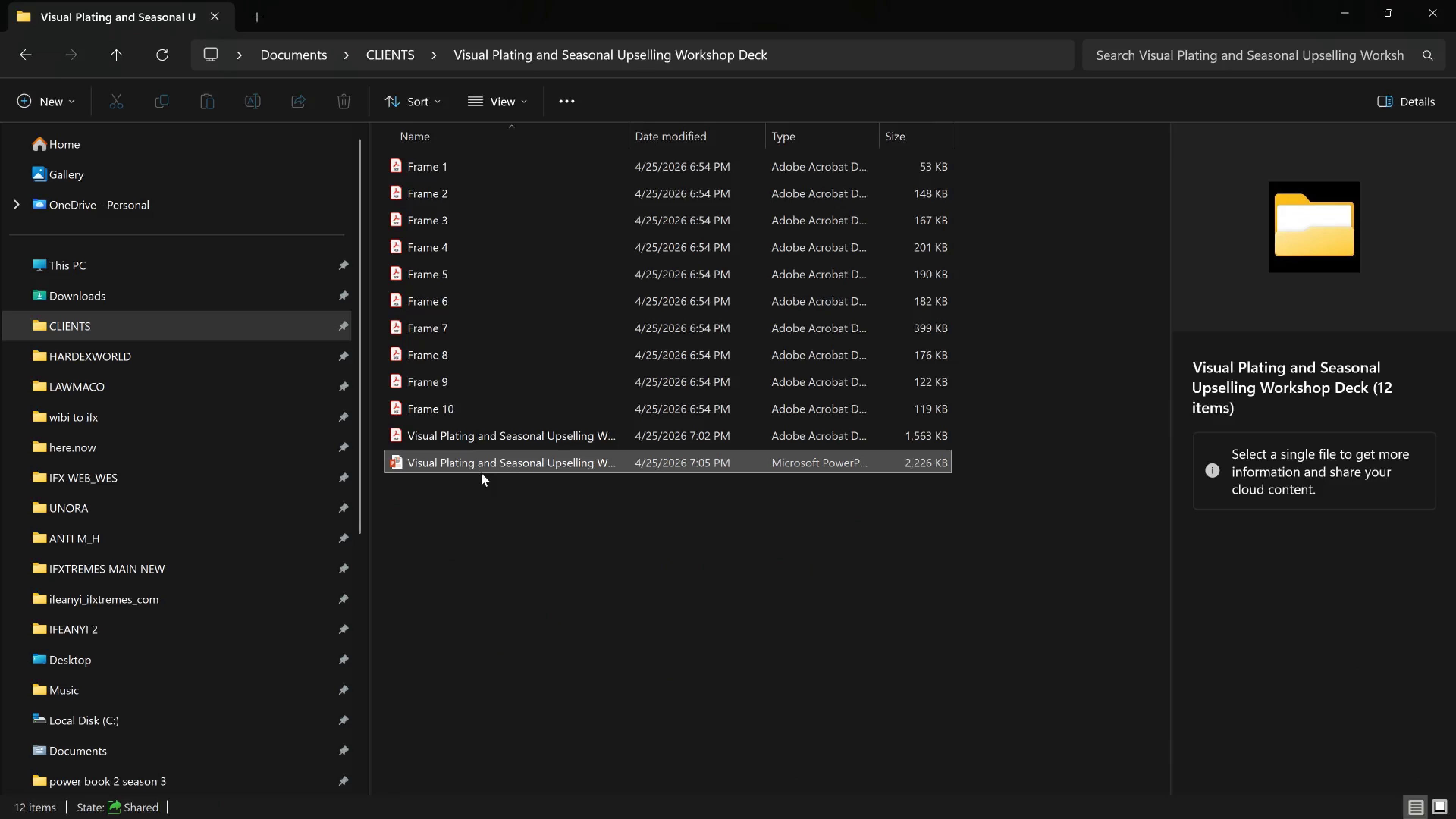 
left_click([481, 473])
 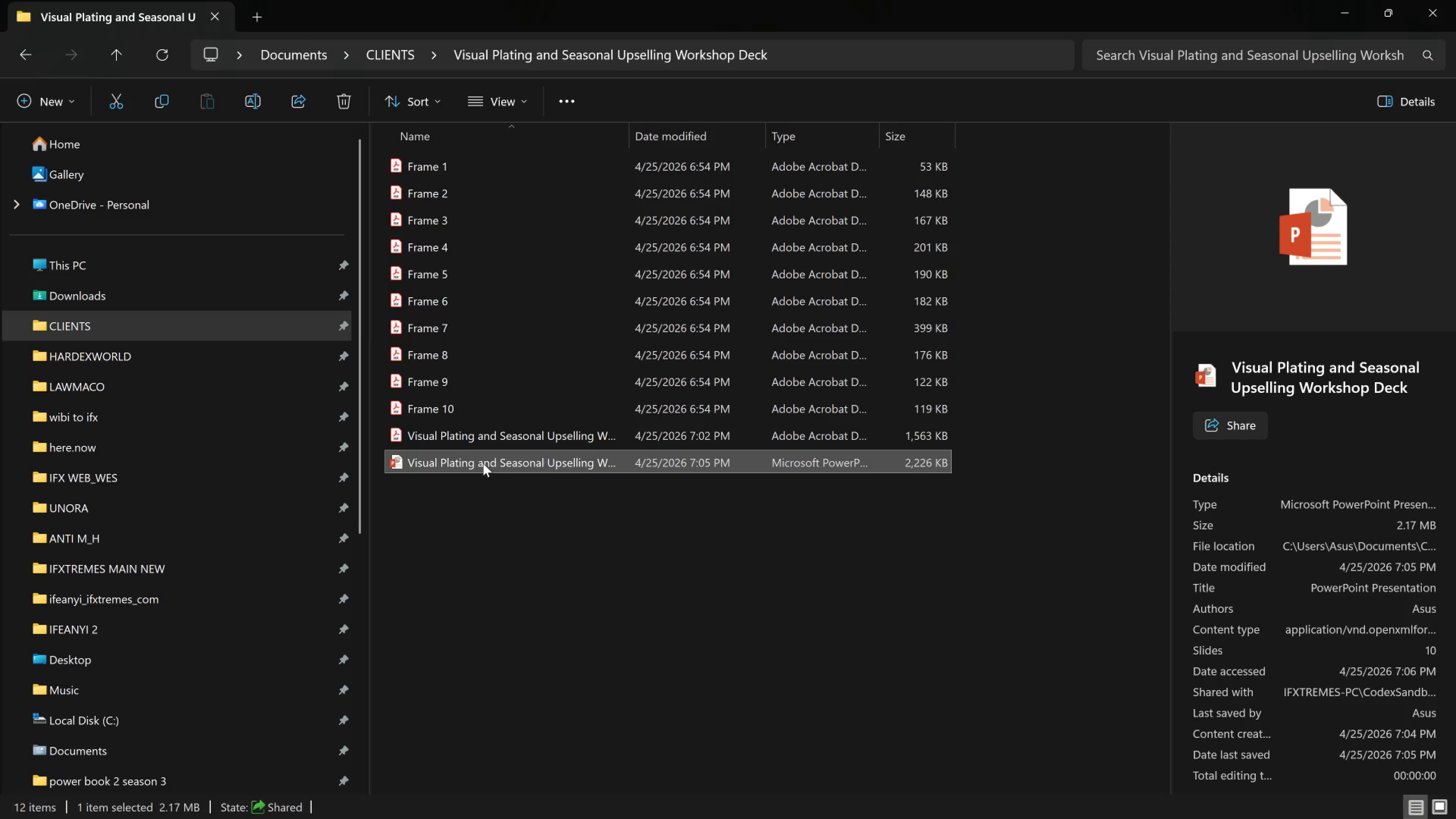 
left_click_drag(start_coordinate=[483, 463], to_coordinate=[78, 220])
 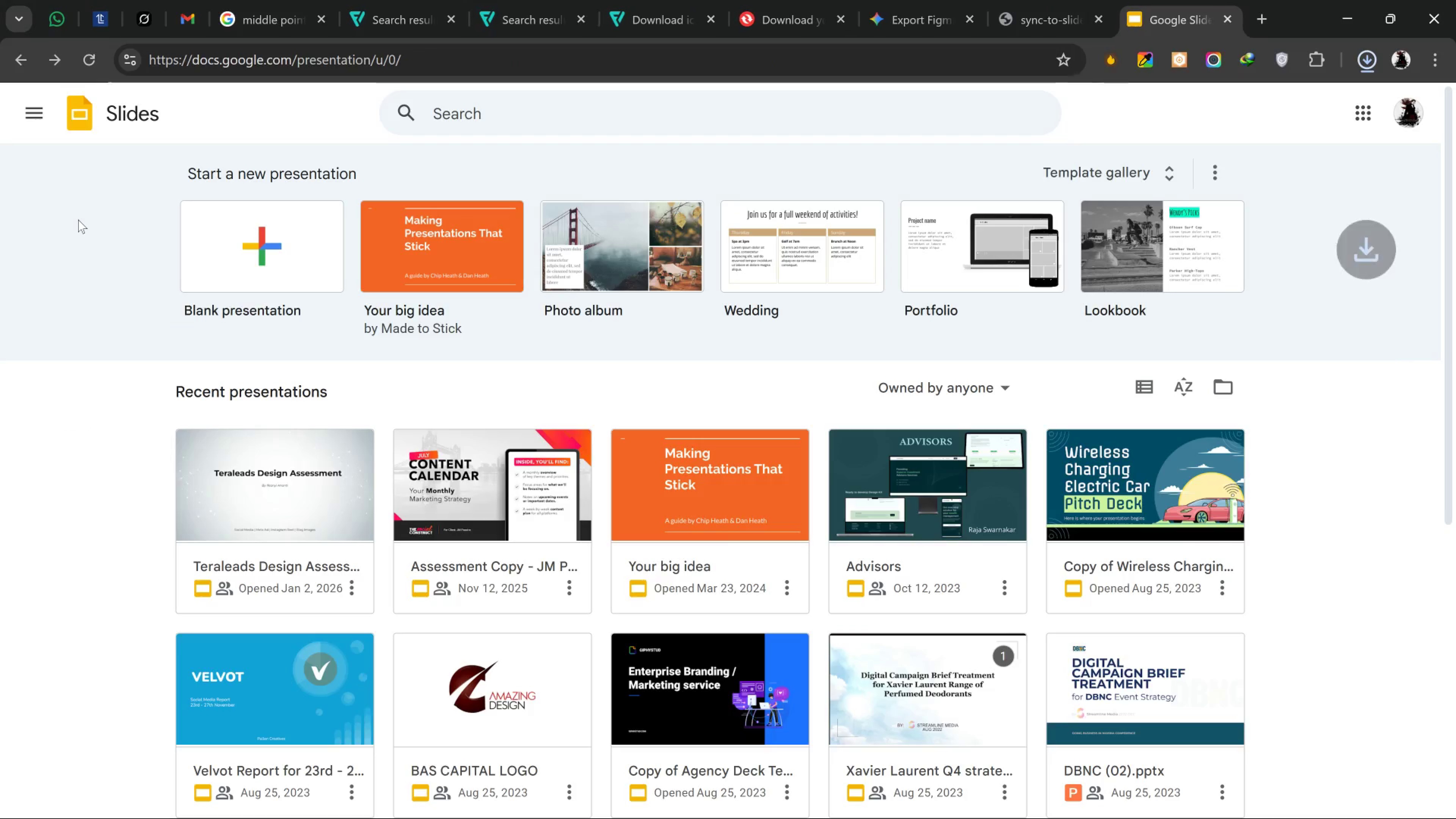 
key(Alt+Tab)
 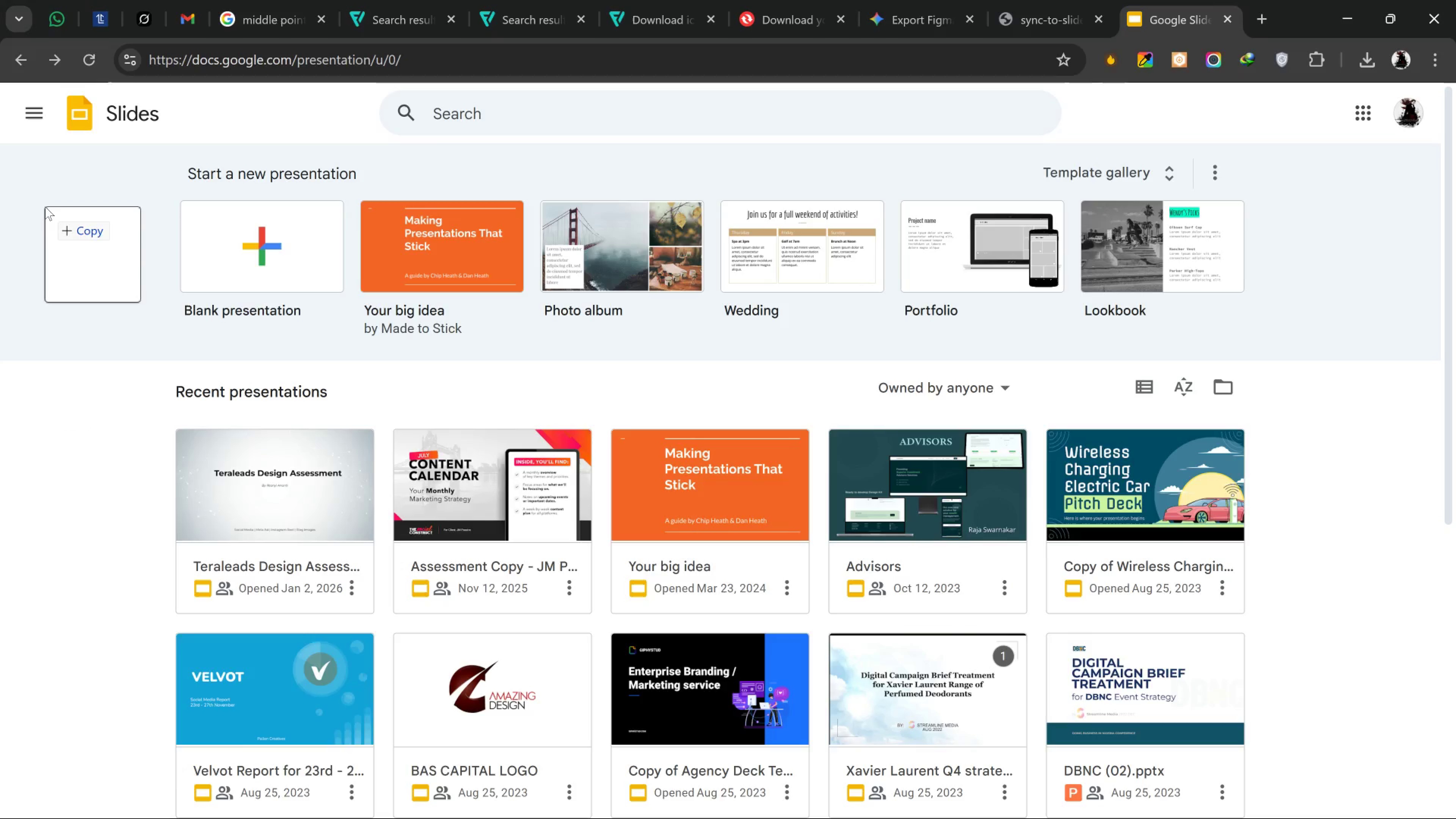 
left_click([1327, 219])
 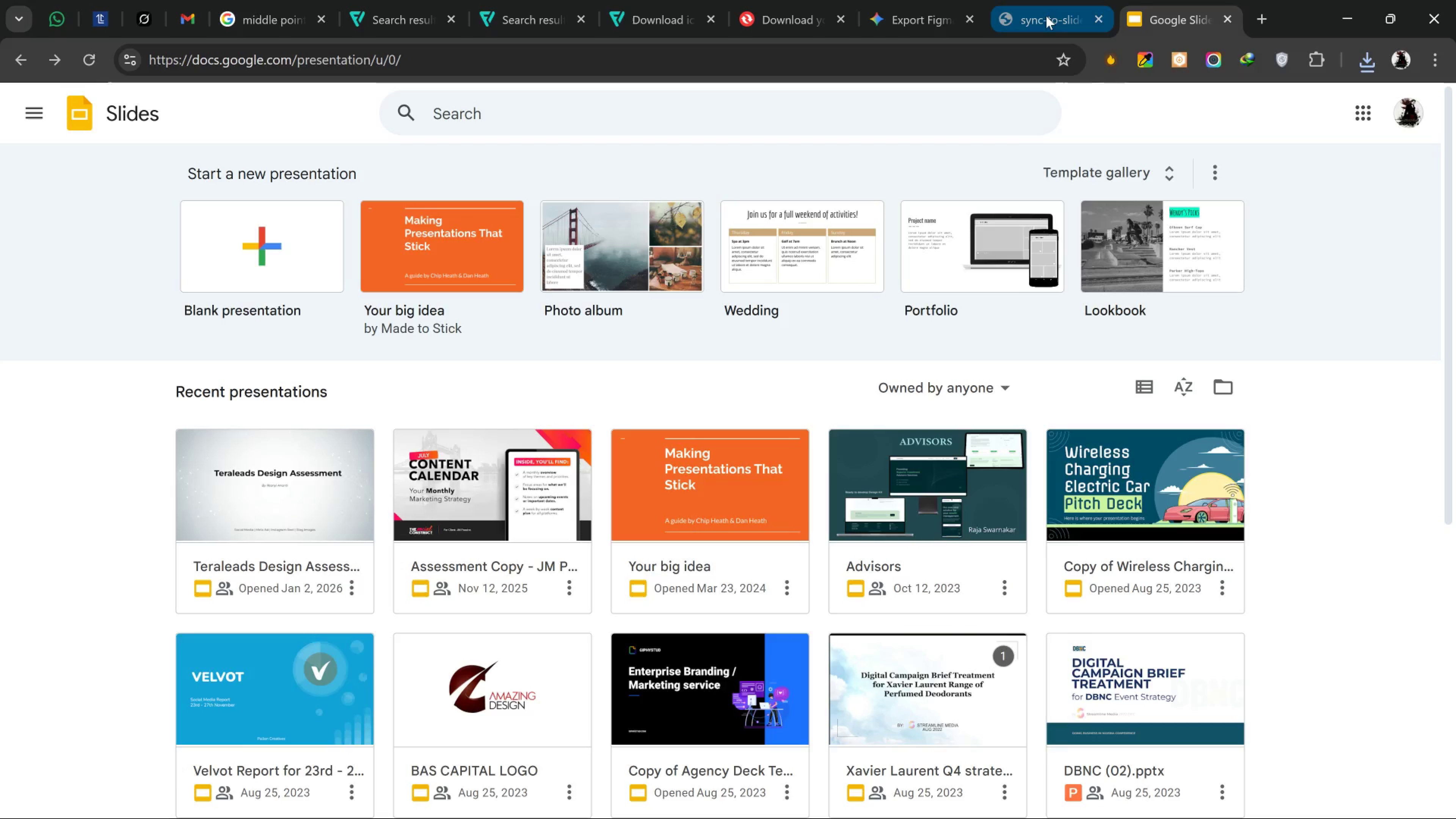 
left_click_drag(start_coordinate=[917, 0], to_coordinate=[926, 1])
 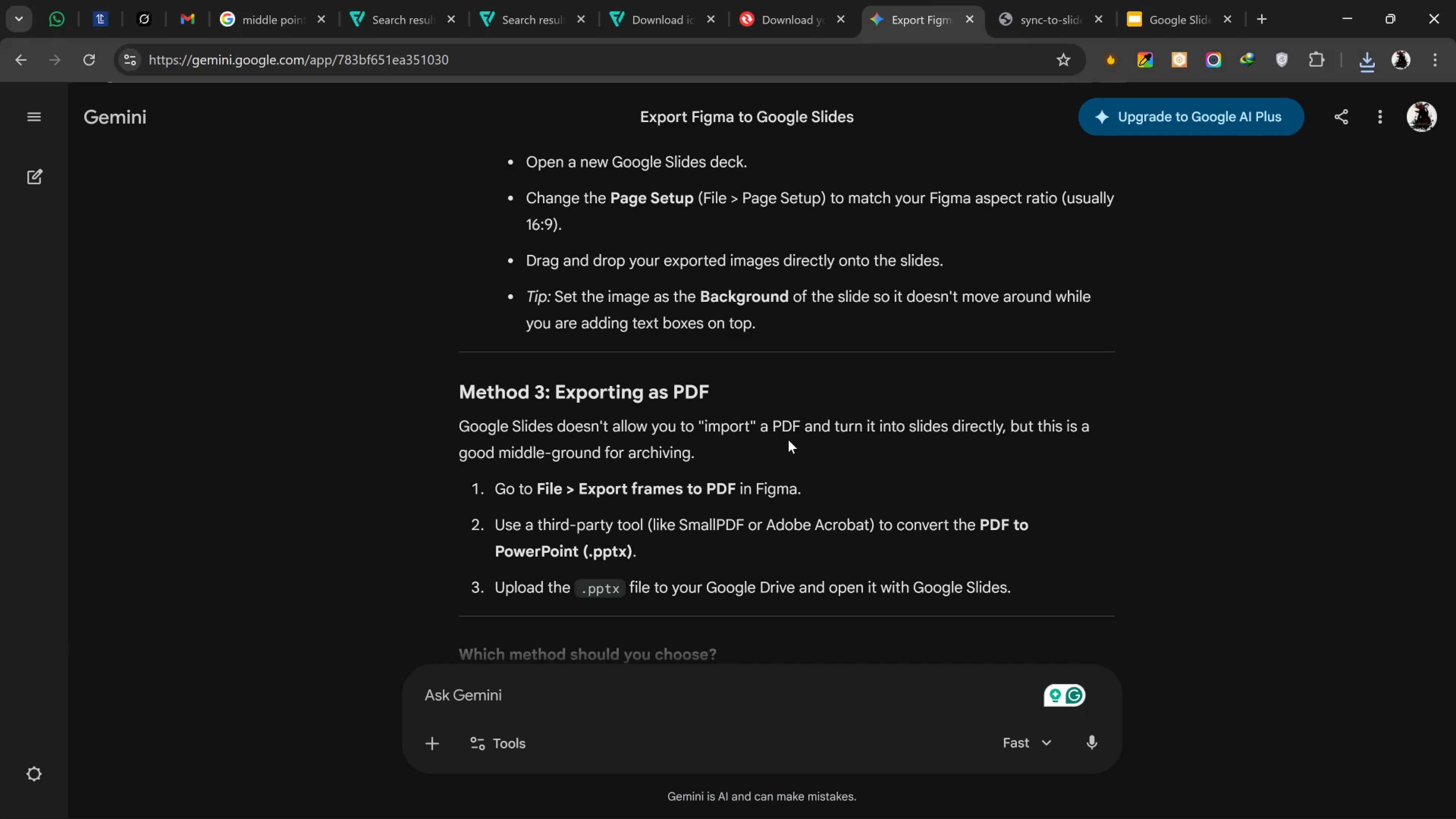 
wait(8.17)
 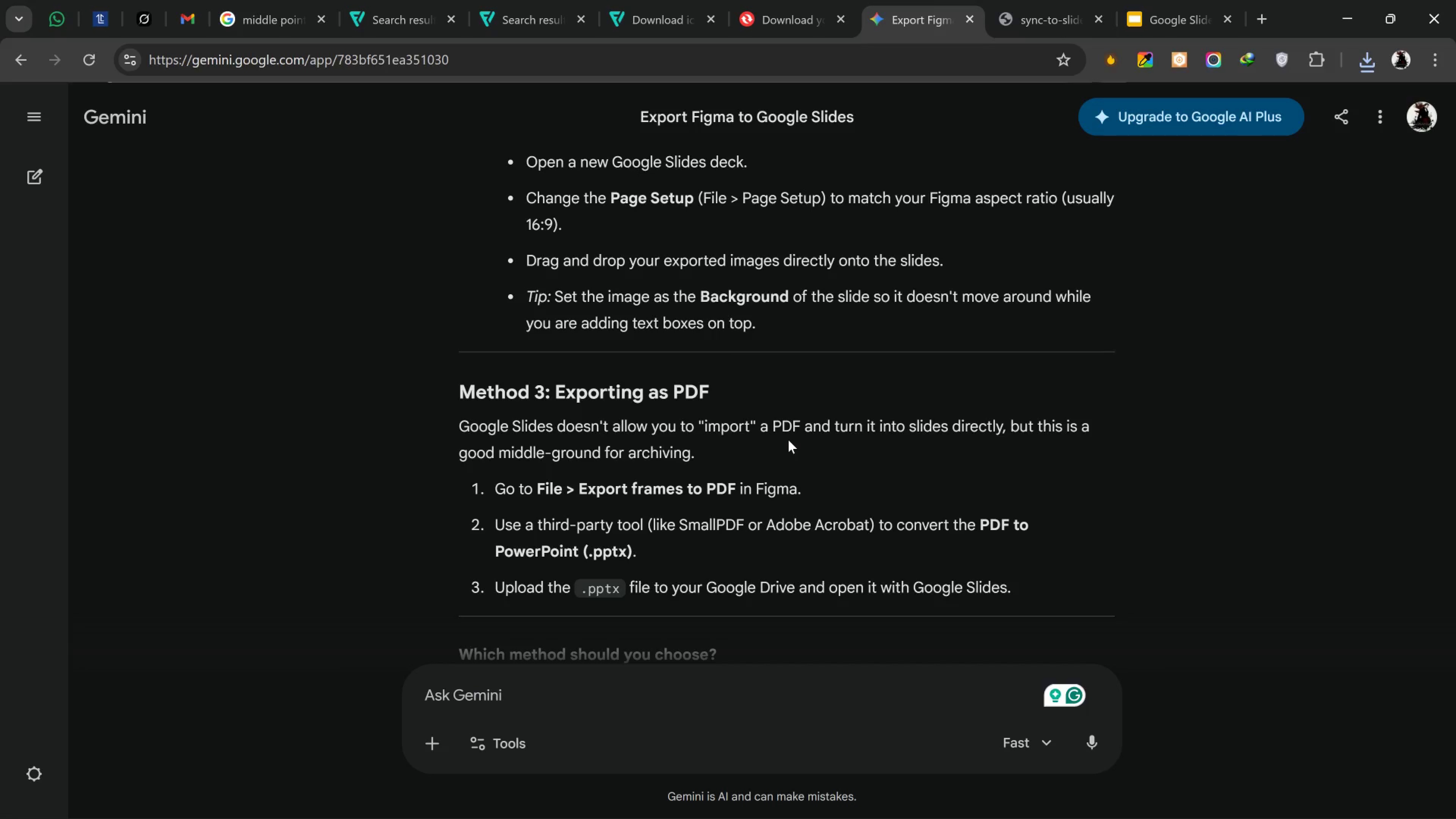 
left_click([1396, 63])
 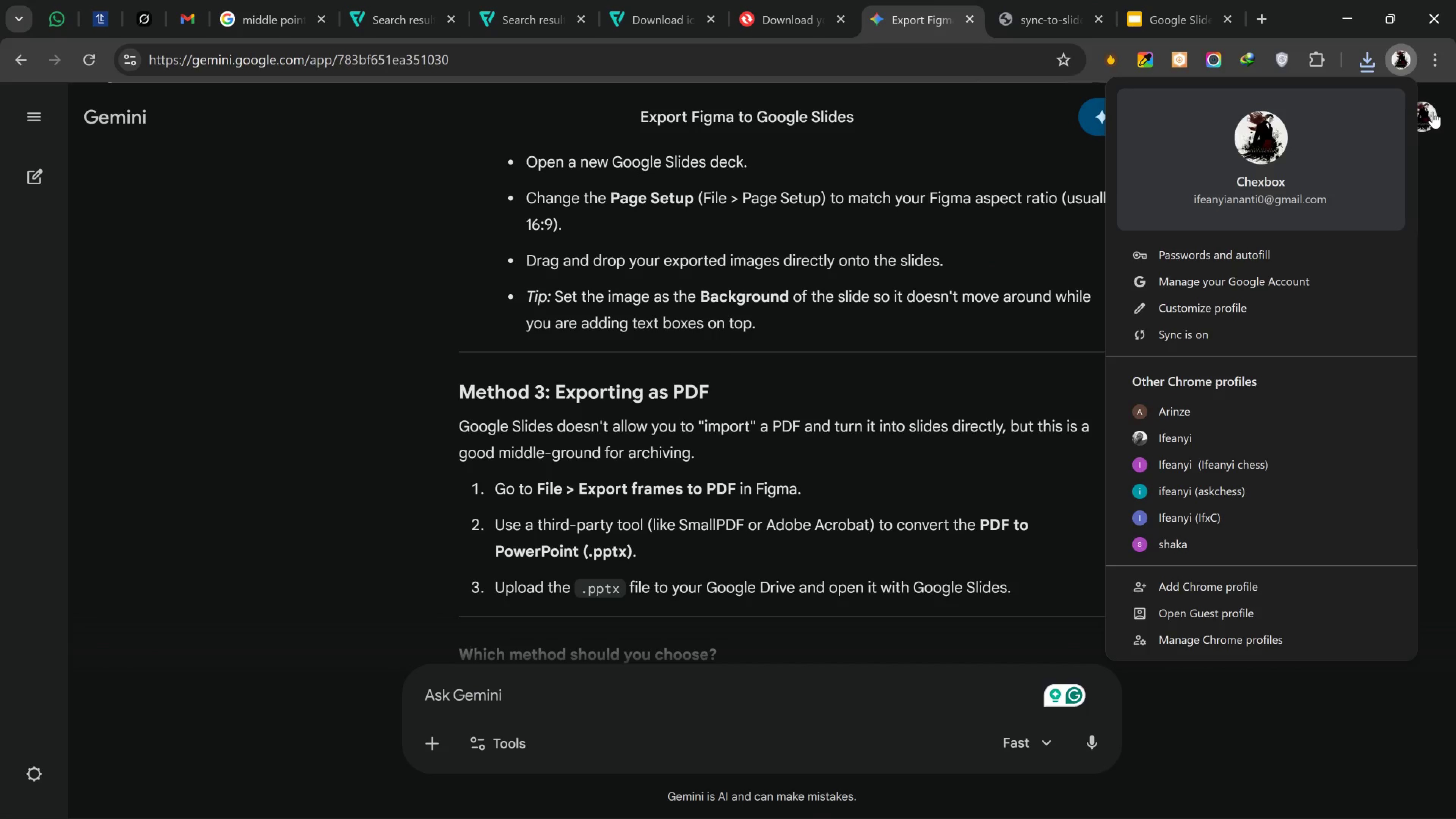 
left_click([1454, 167])
 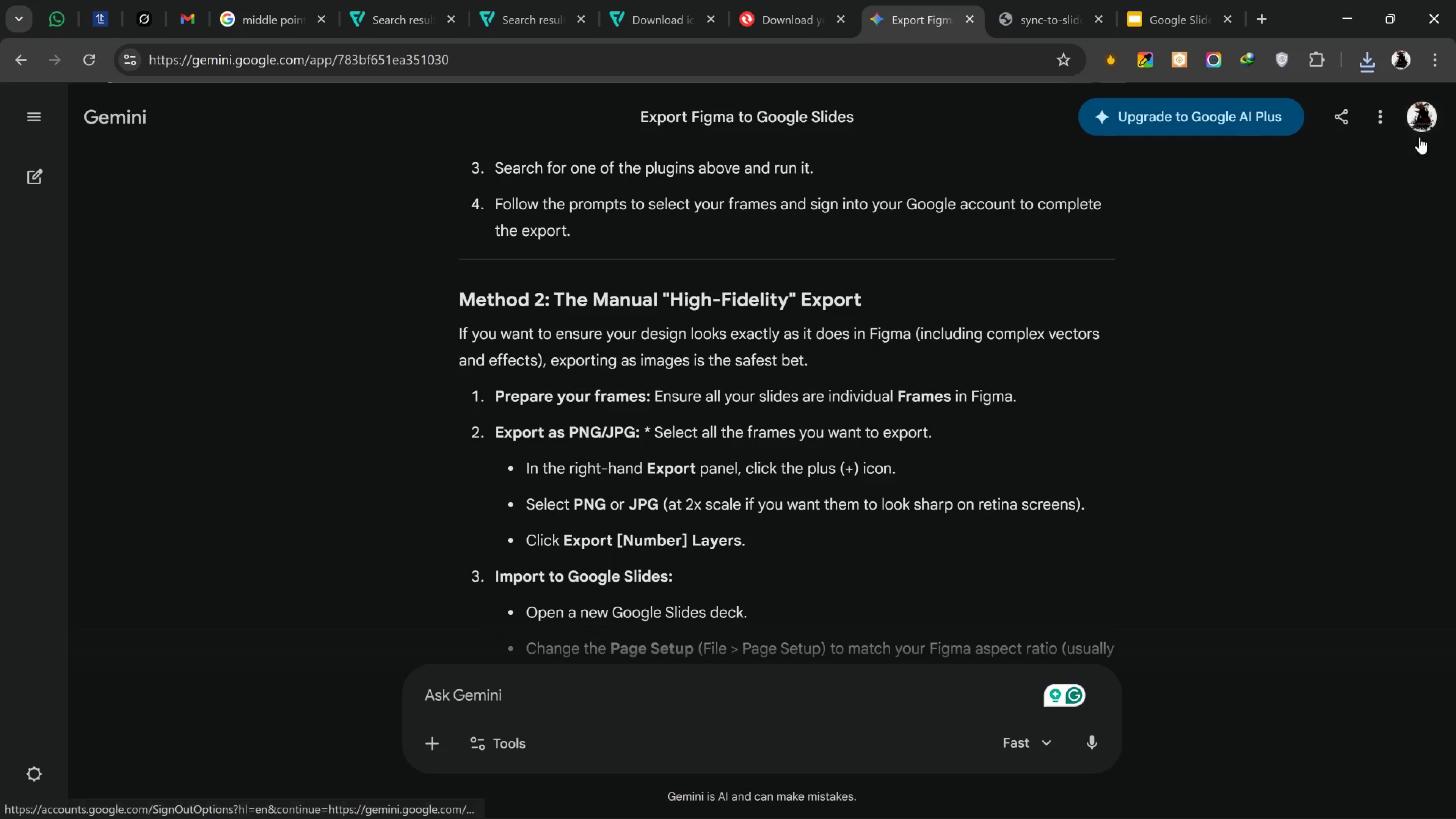 
left_click([1420, 125])
 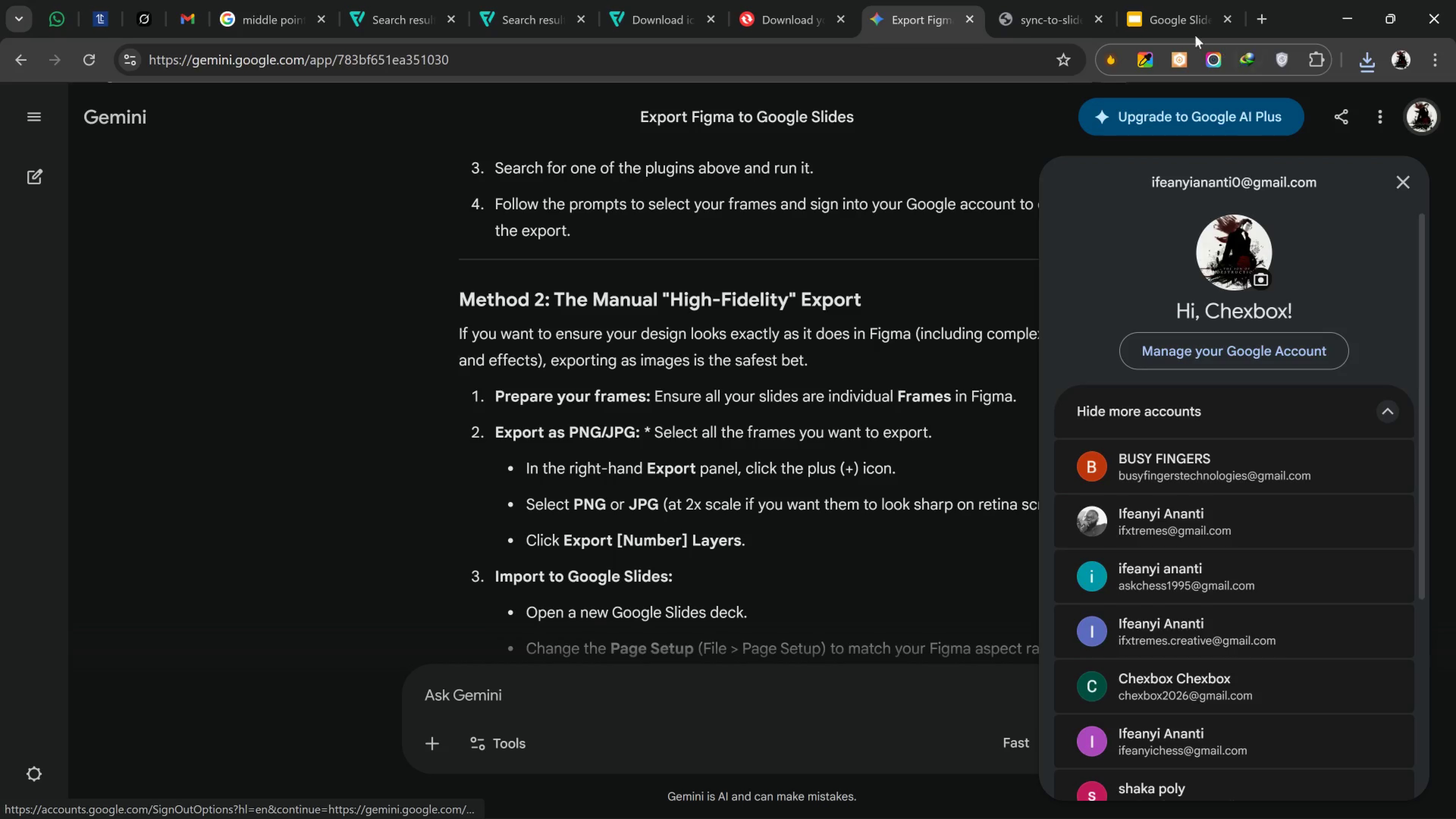 
left_click([1161, 19])
 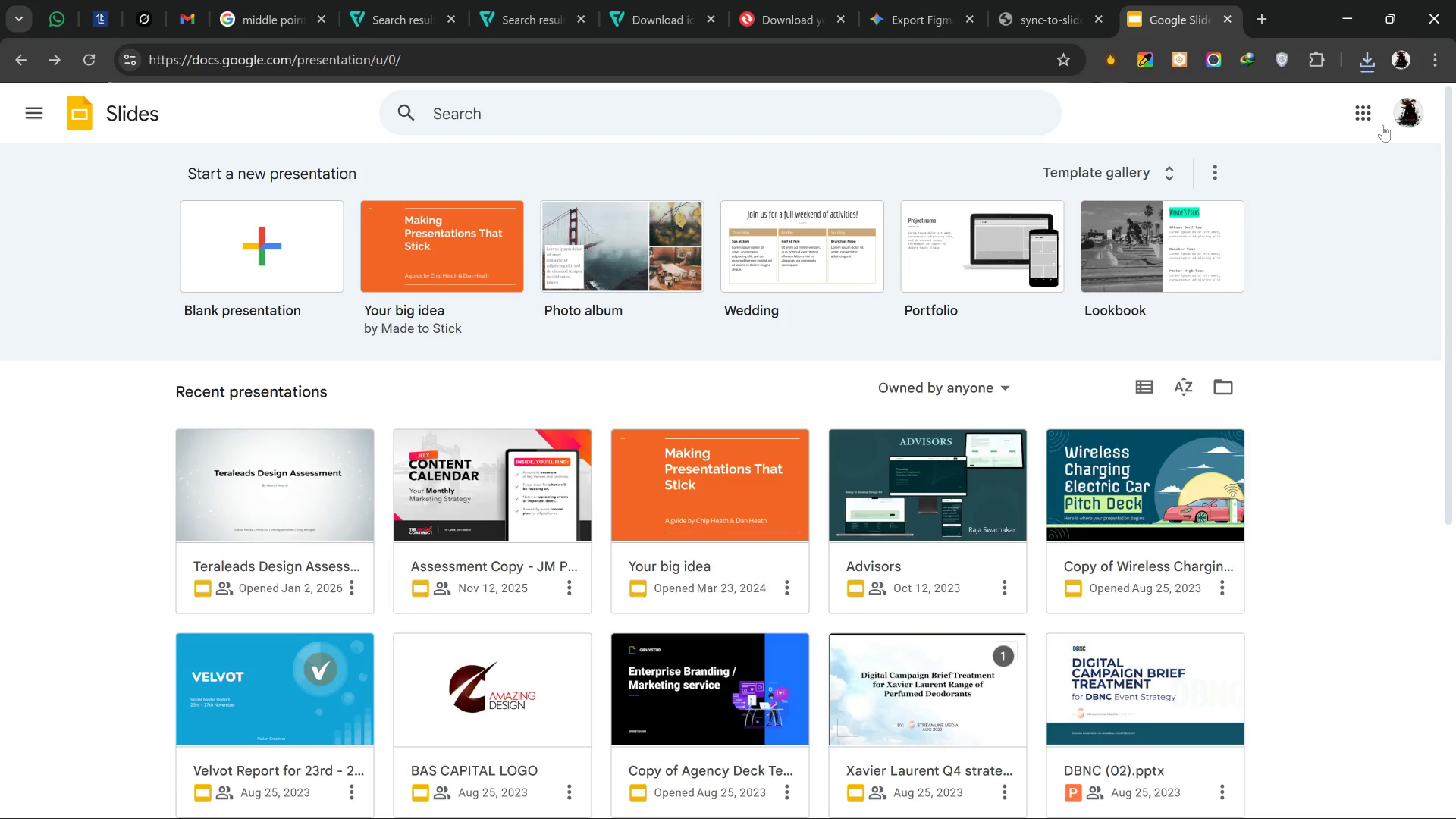 
left_click([1363, 108])
 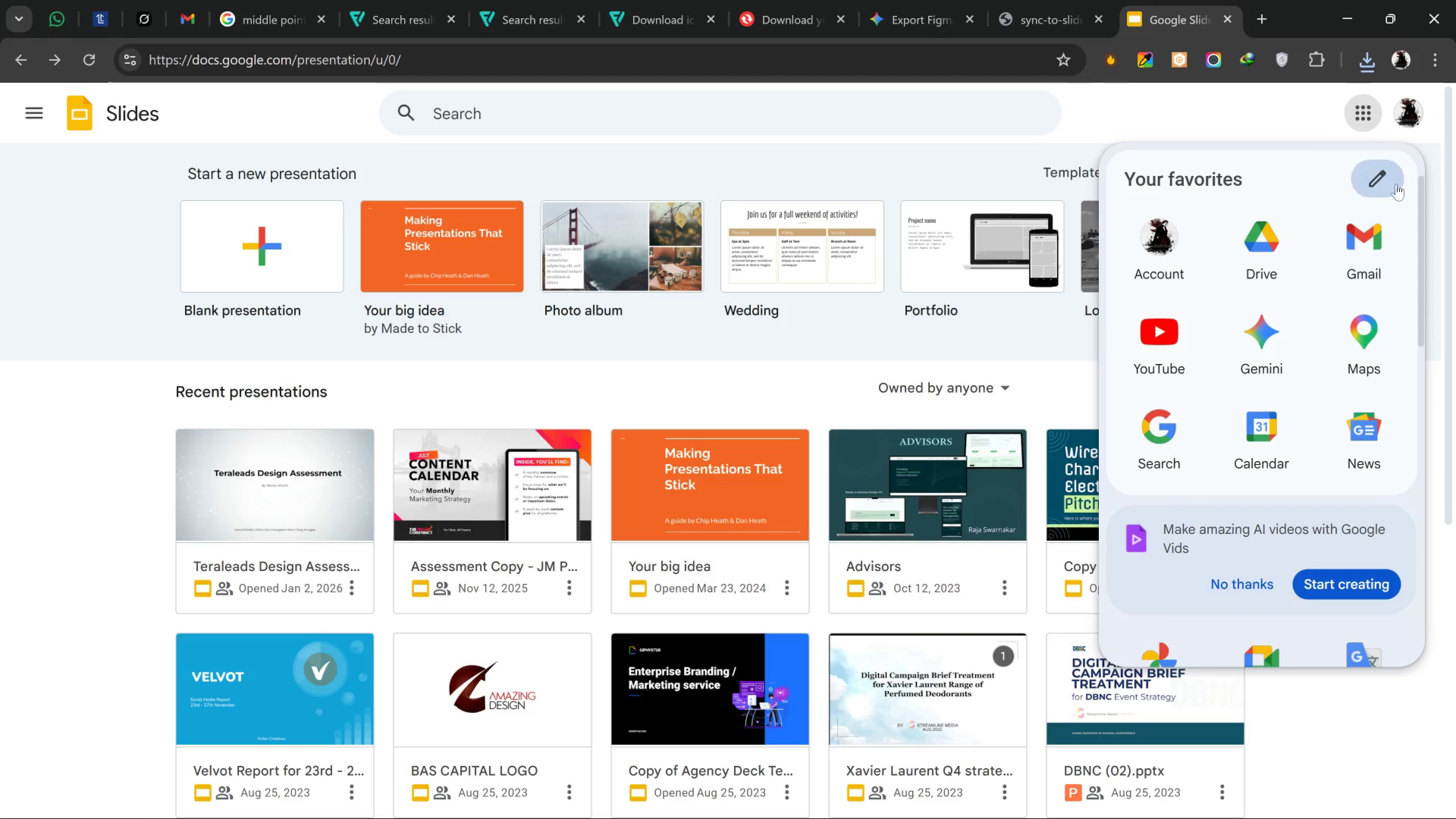 
left_click([1411, 122])
 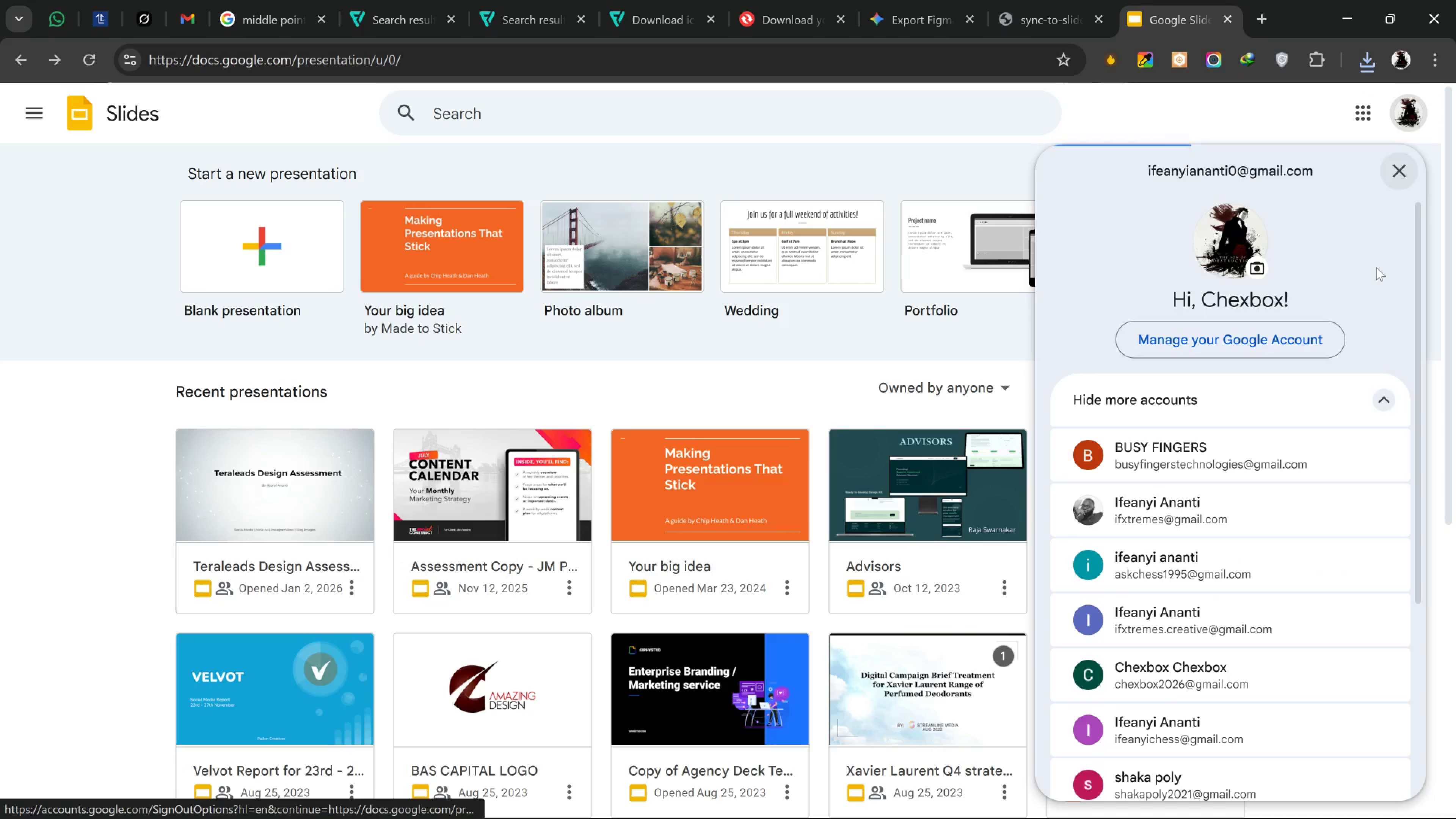 
scroll: coordinate [1282, 500], scroll_direction: down, amount: 4.0
 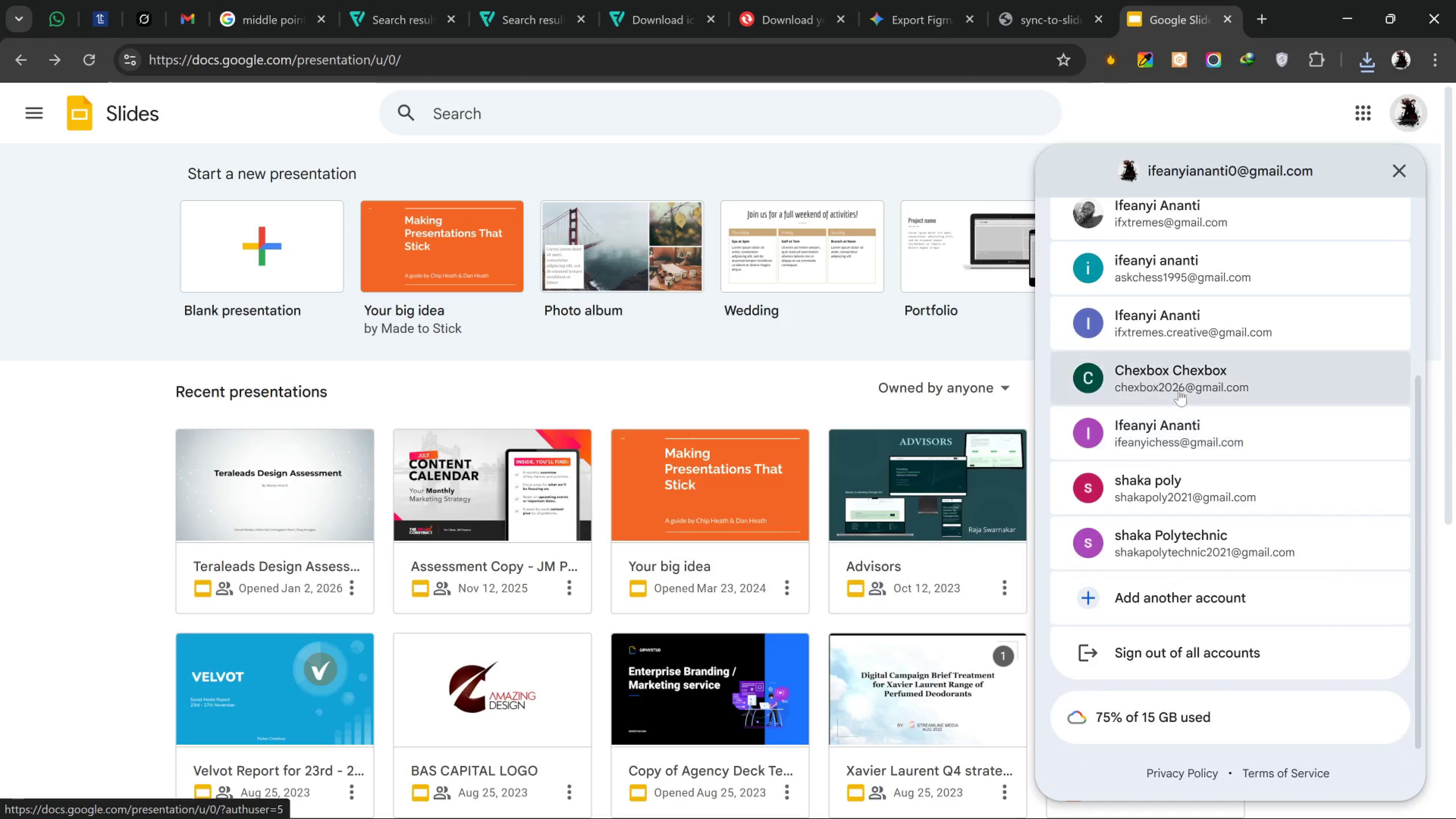 
left_click([1186, 367])
 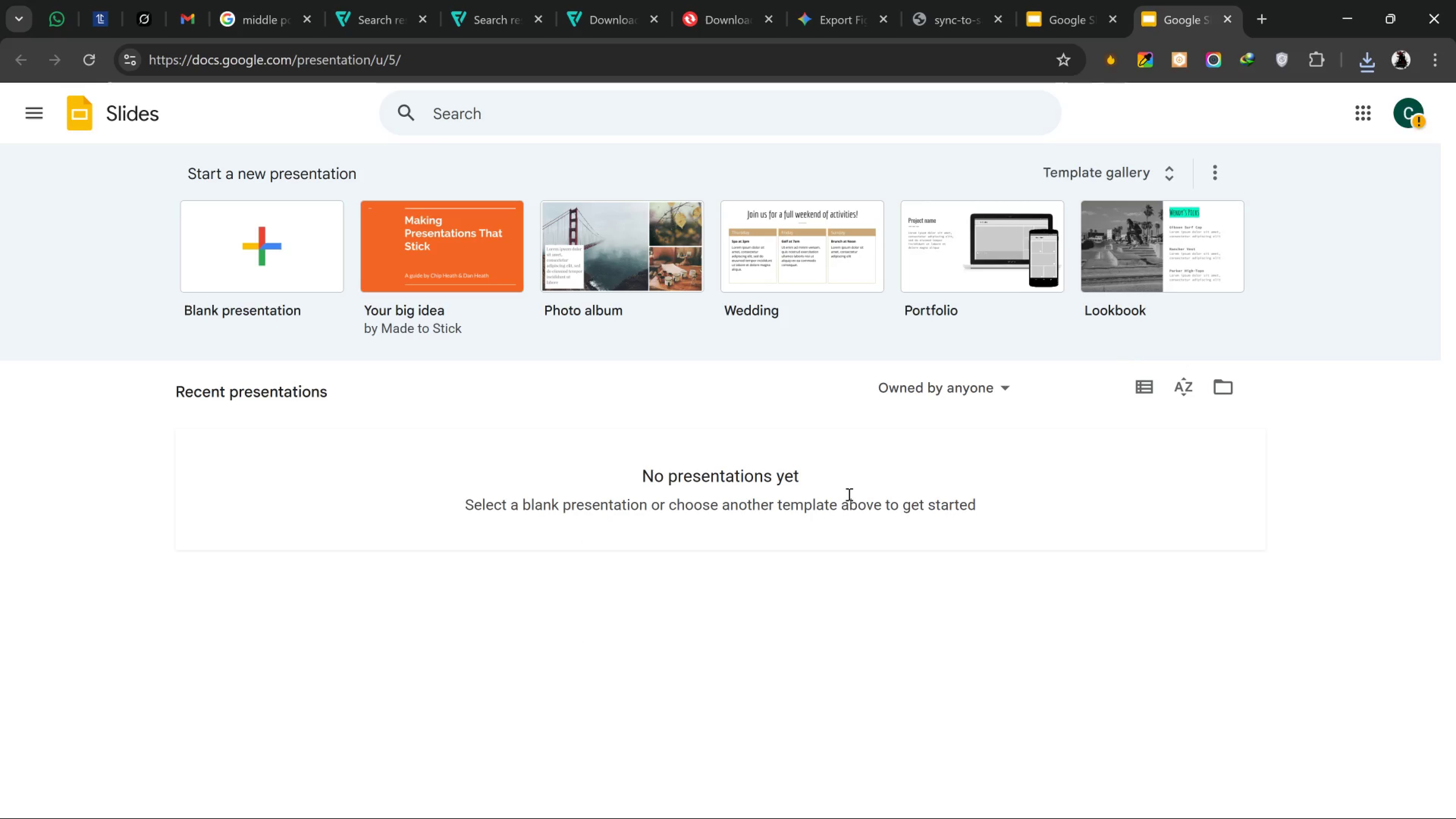 
left_click_drag(start_coordinate=[1362, 117], to_coordinate=[1360, 117])
 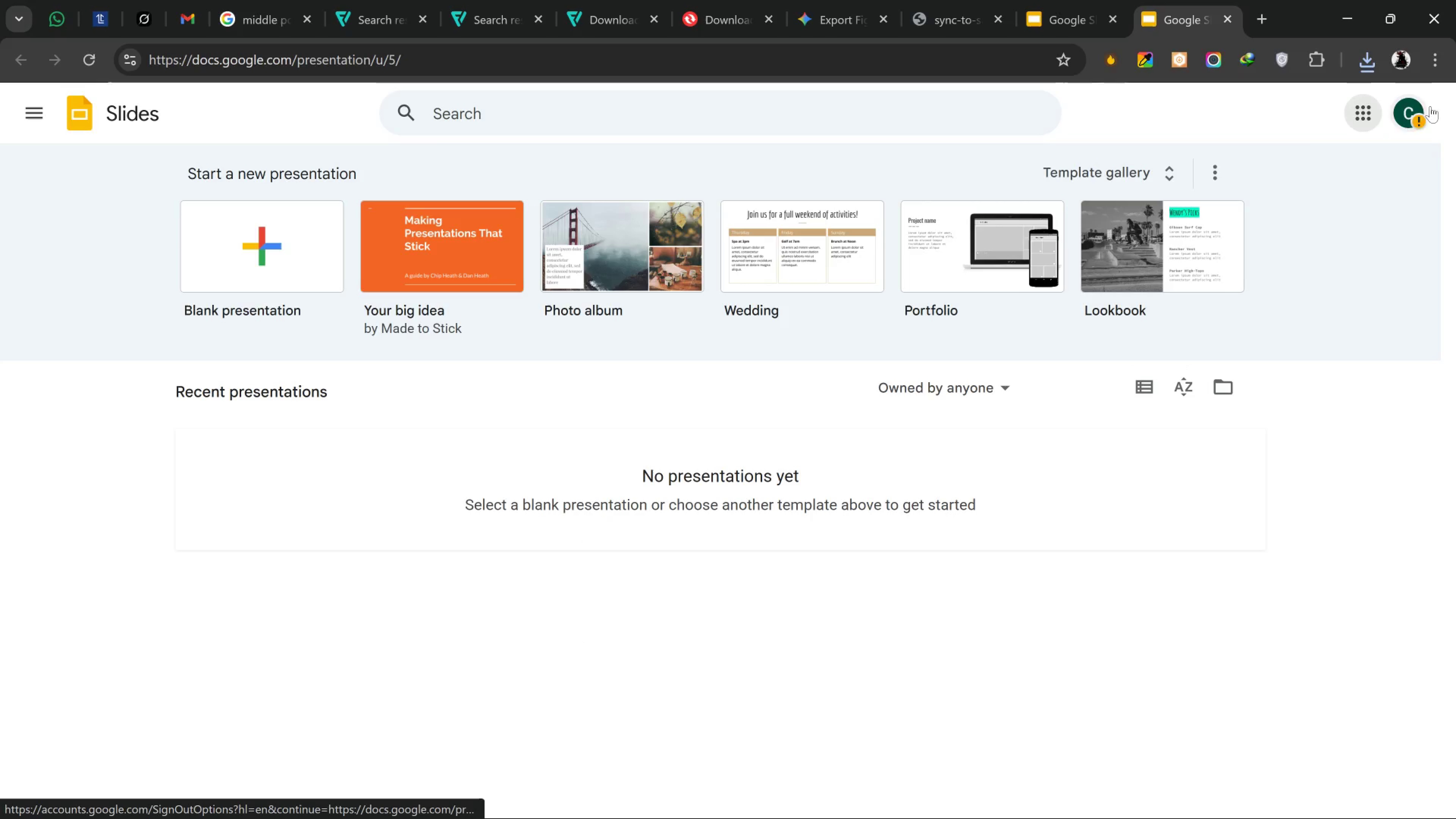 
left_click_drag(start_coordinate=[1411, 114], to_coordinate=[1409, 114])
 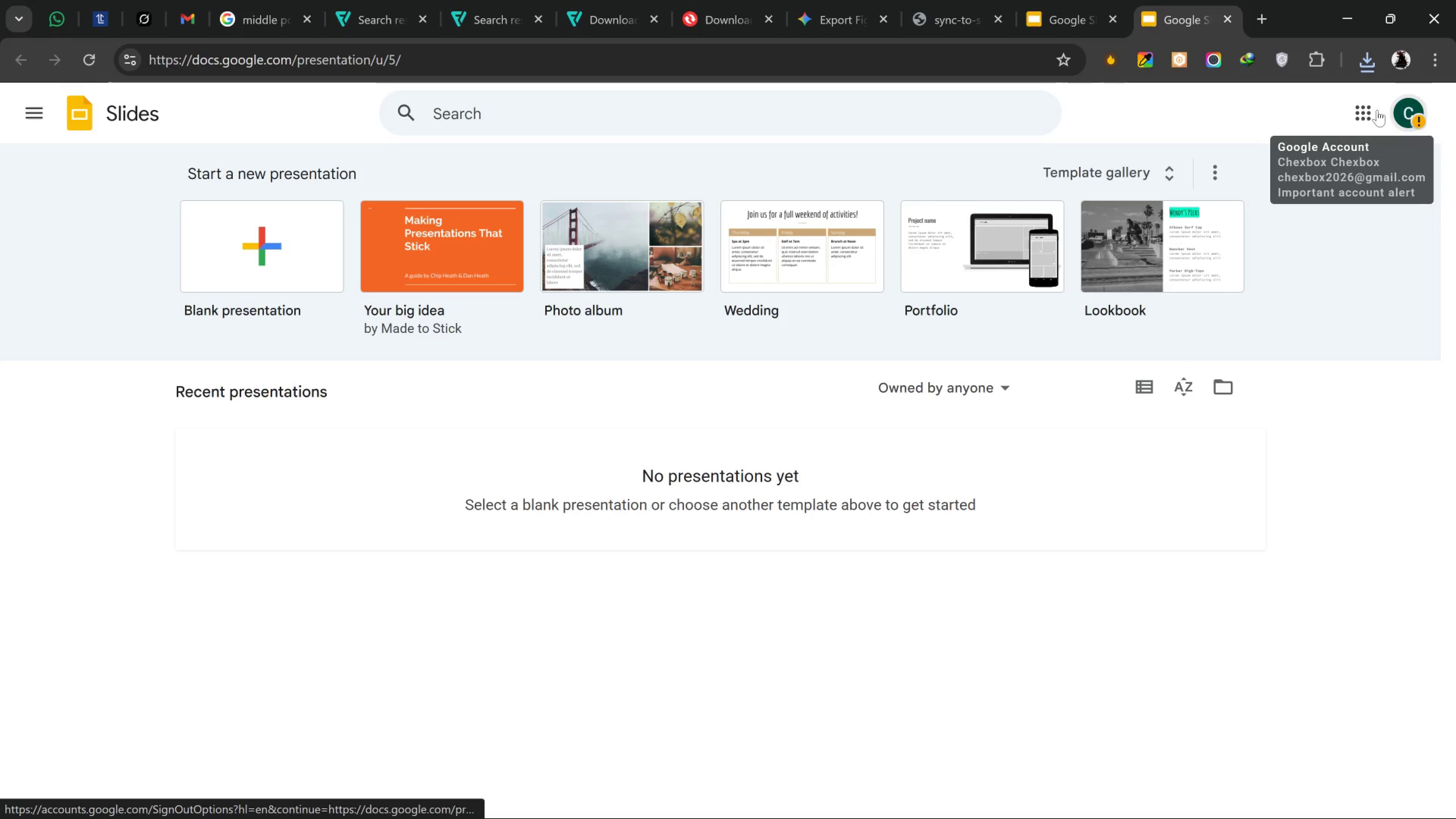 
left_click([1367, 108])
 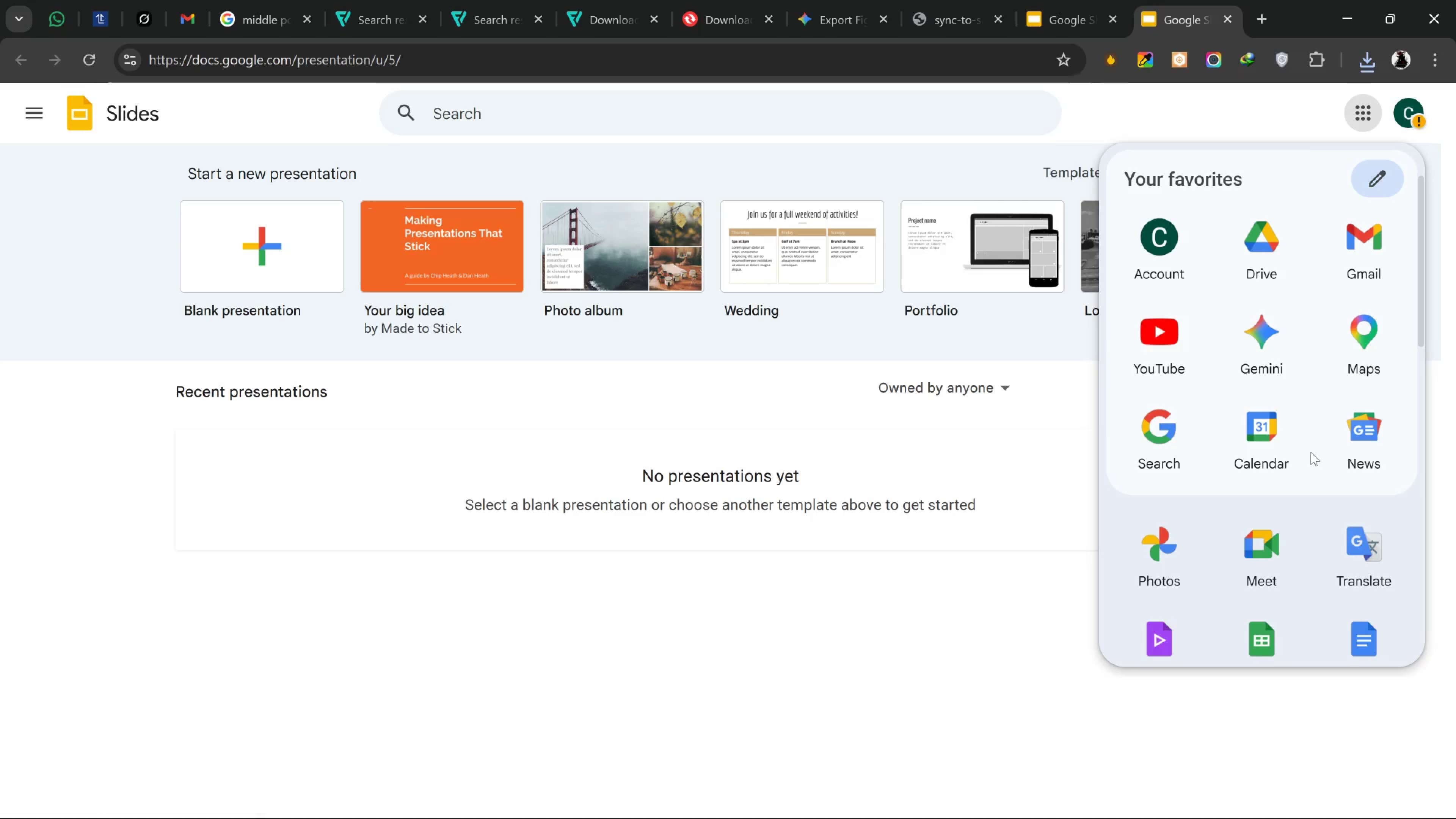 
left_click([1278, 245])
 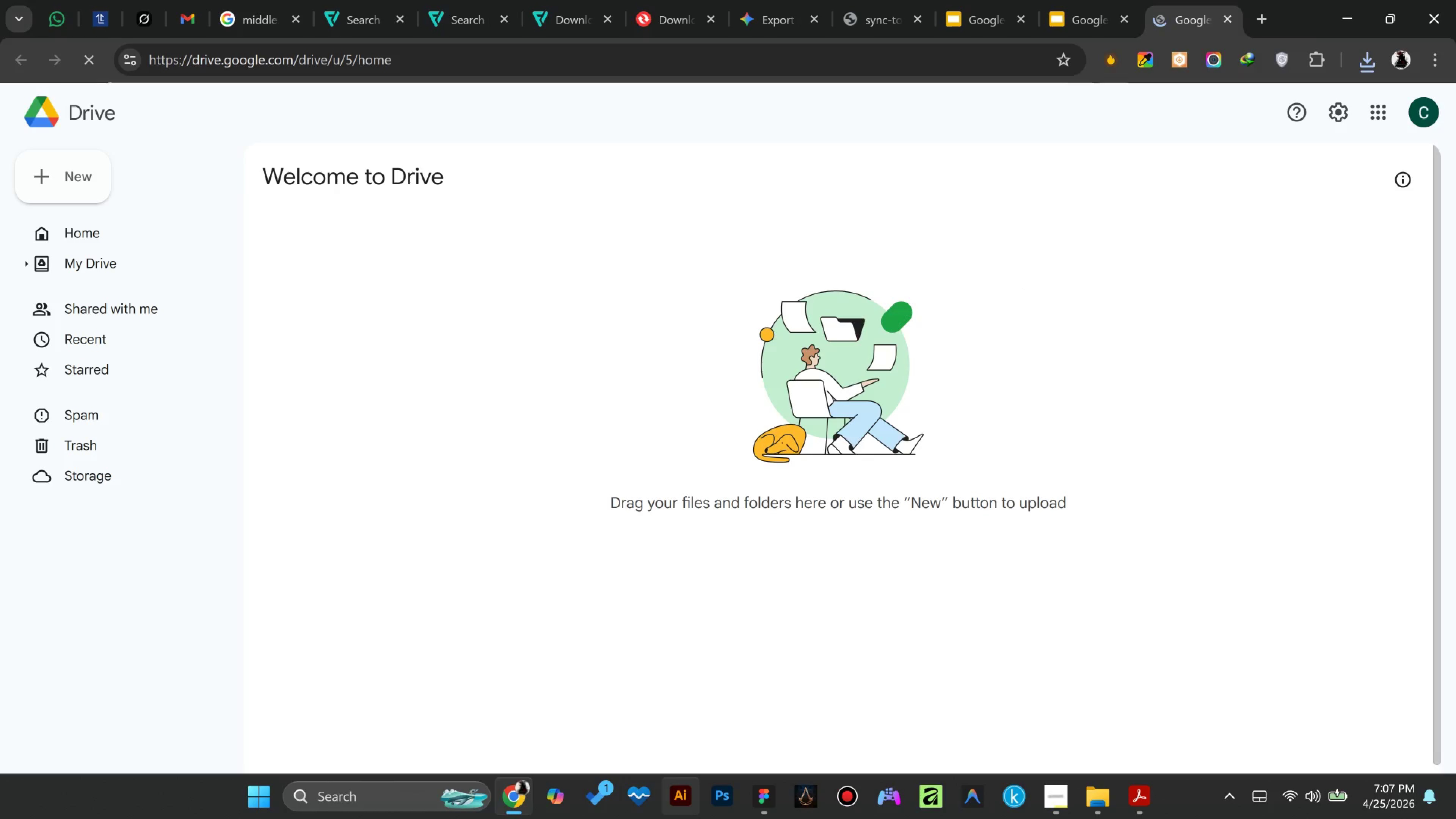 
left_click([1094, 796])
 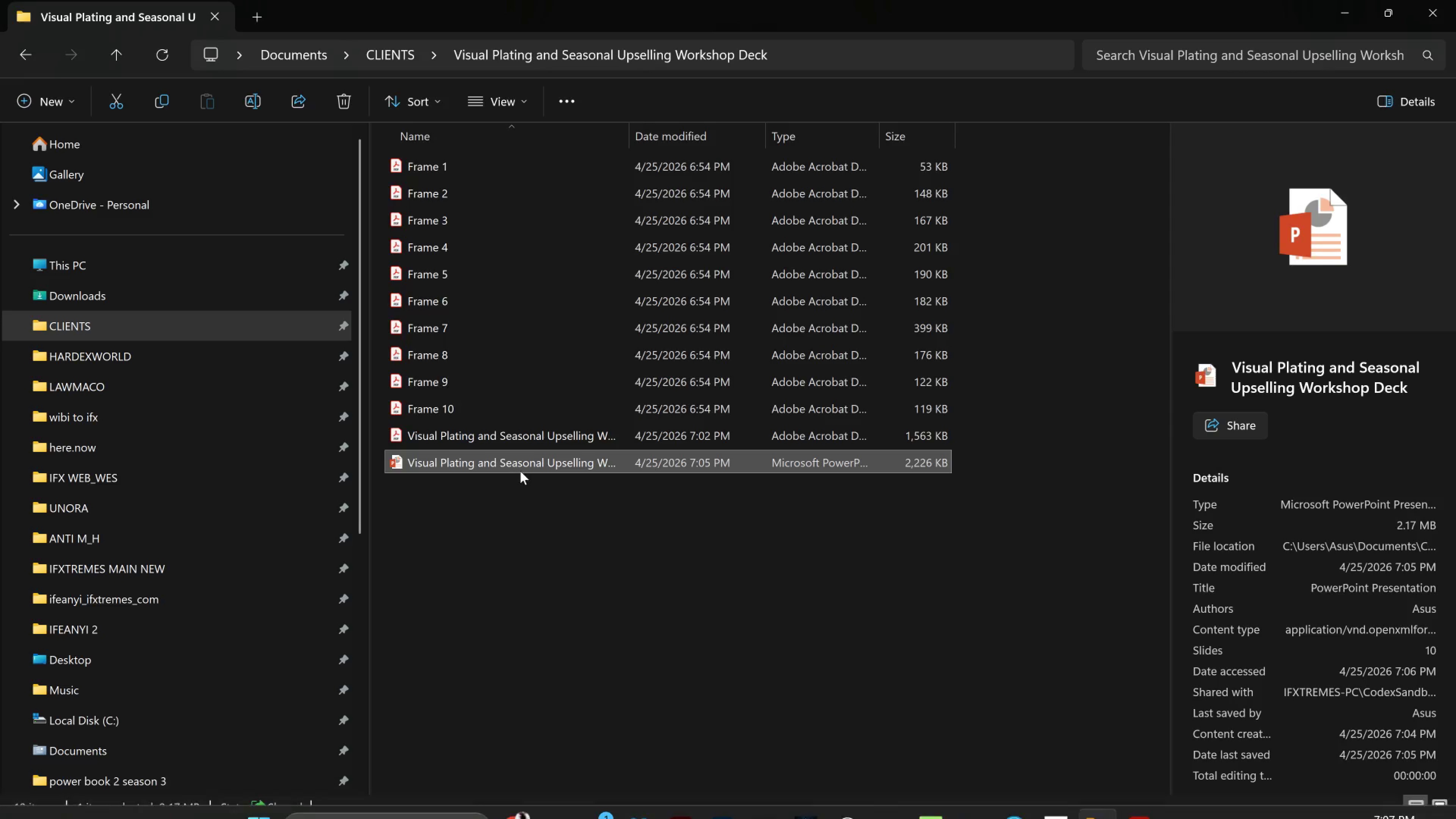 
left_click_drag(start_coordinate=[516, 458], to_coordinate=[847, 423])
 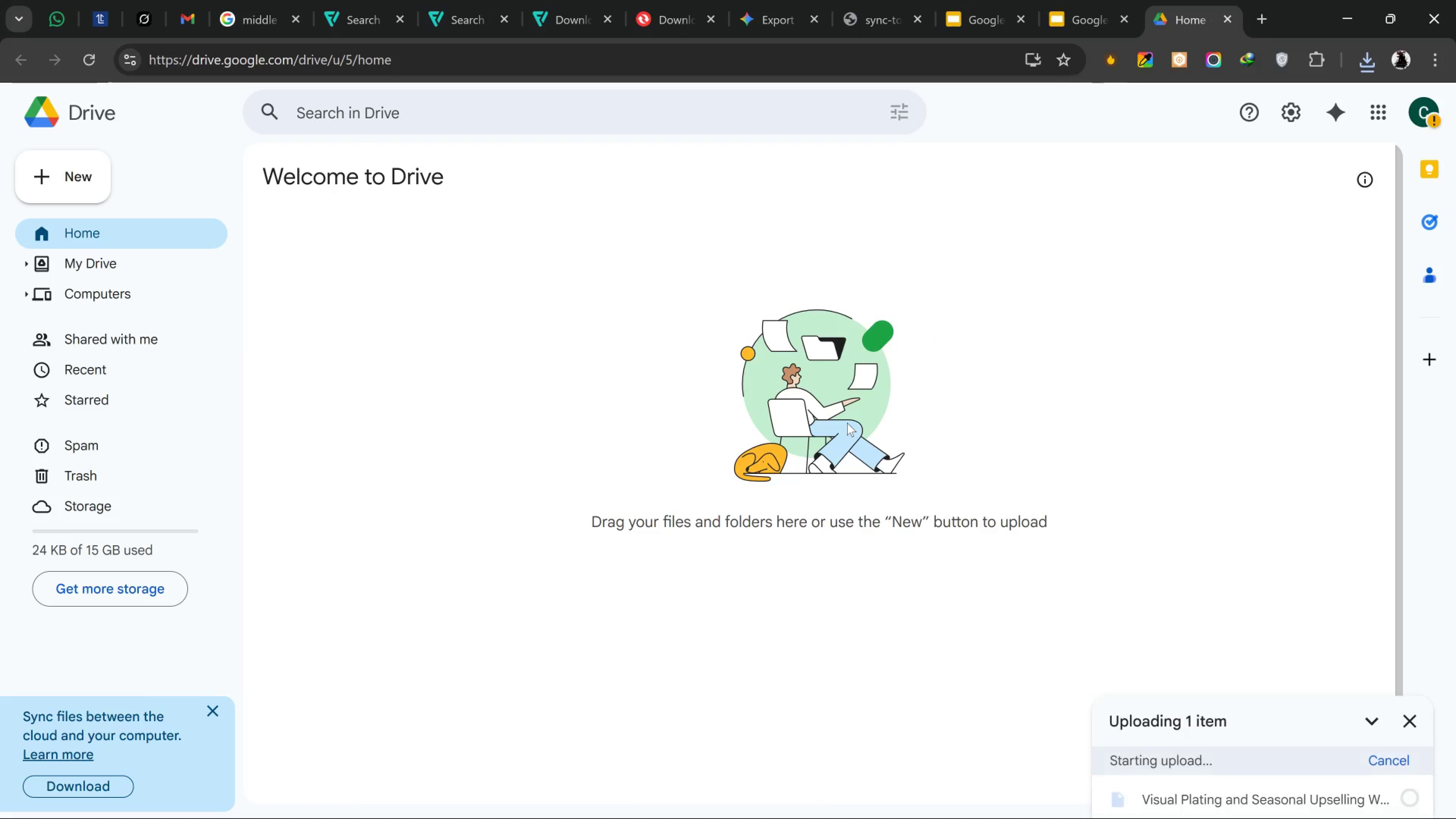 
key(Alt+Tab)
 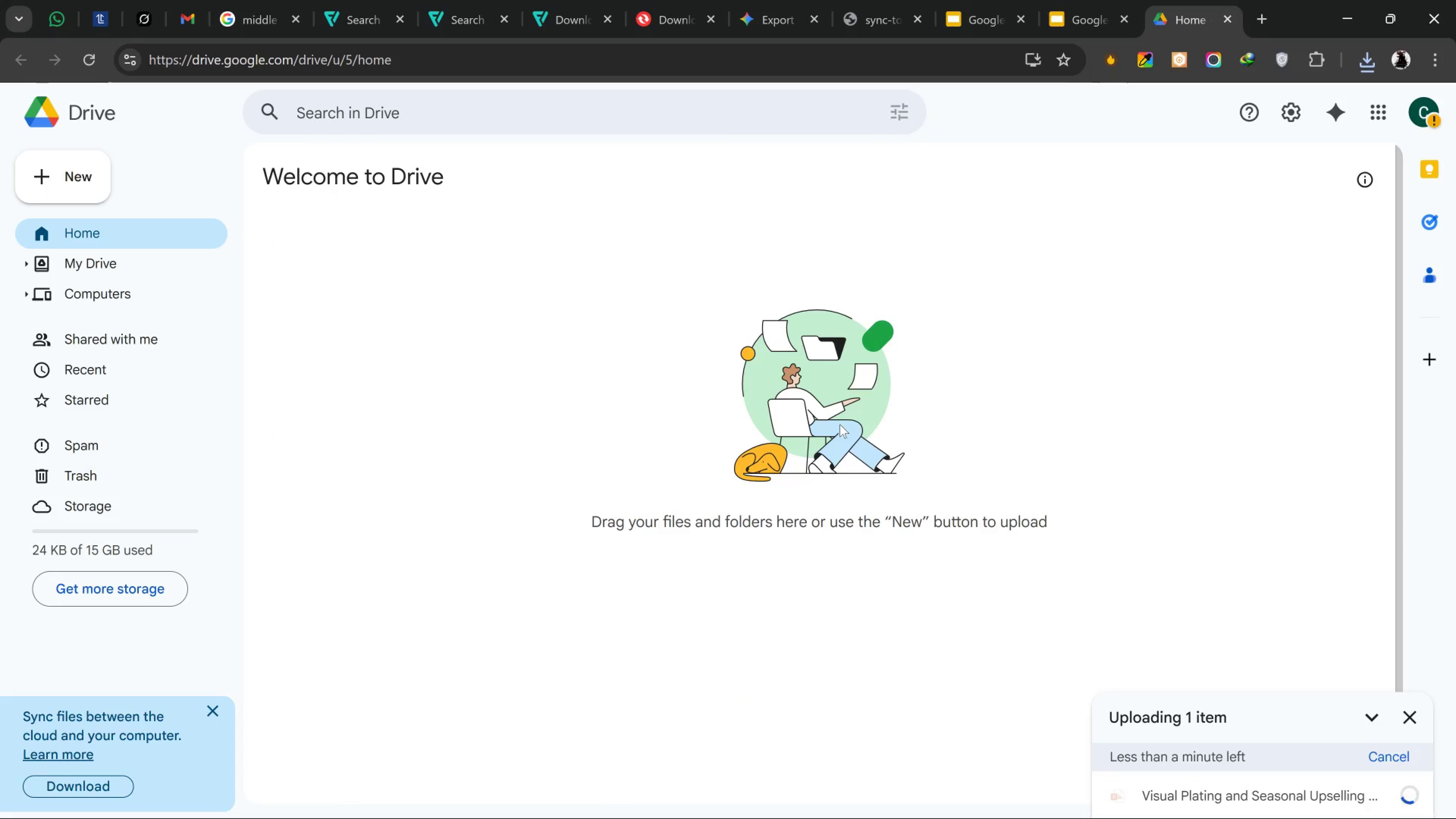 
wait(7.88)
 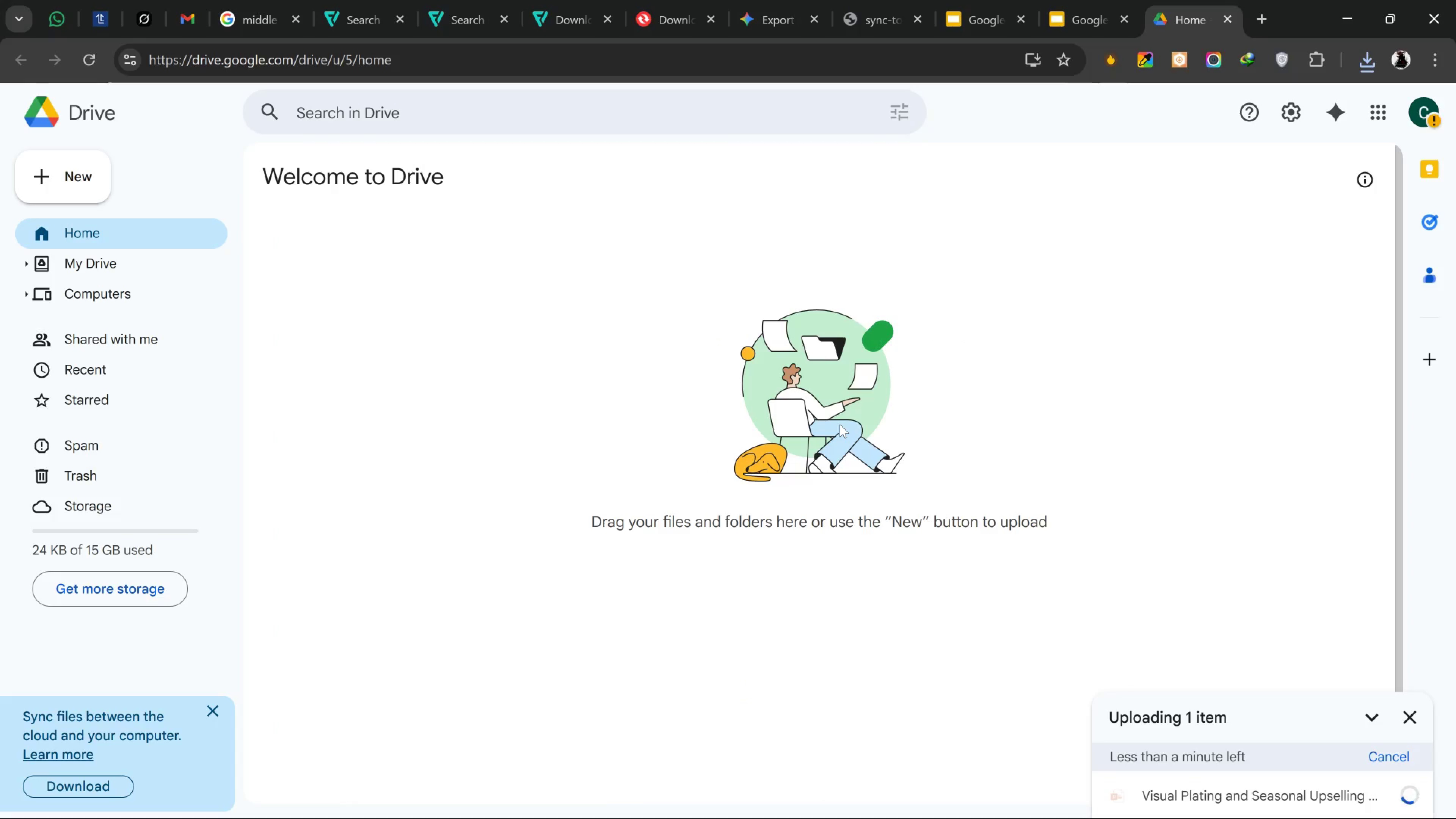 
left_click([78, 262])
 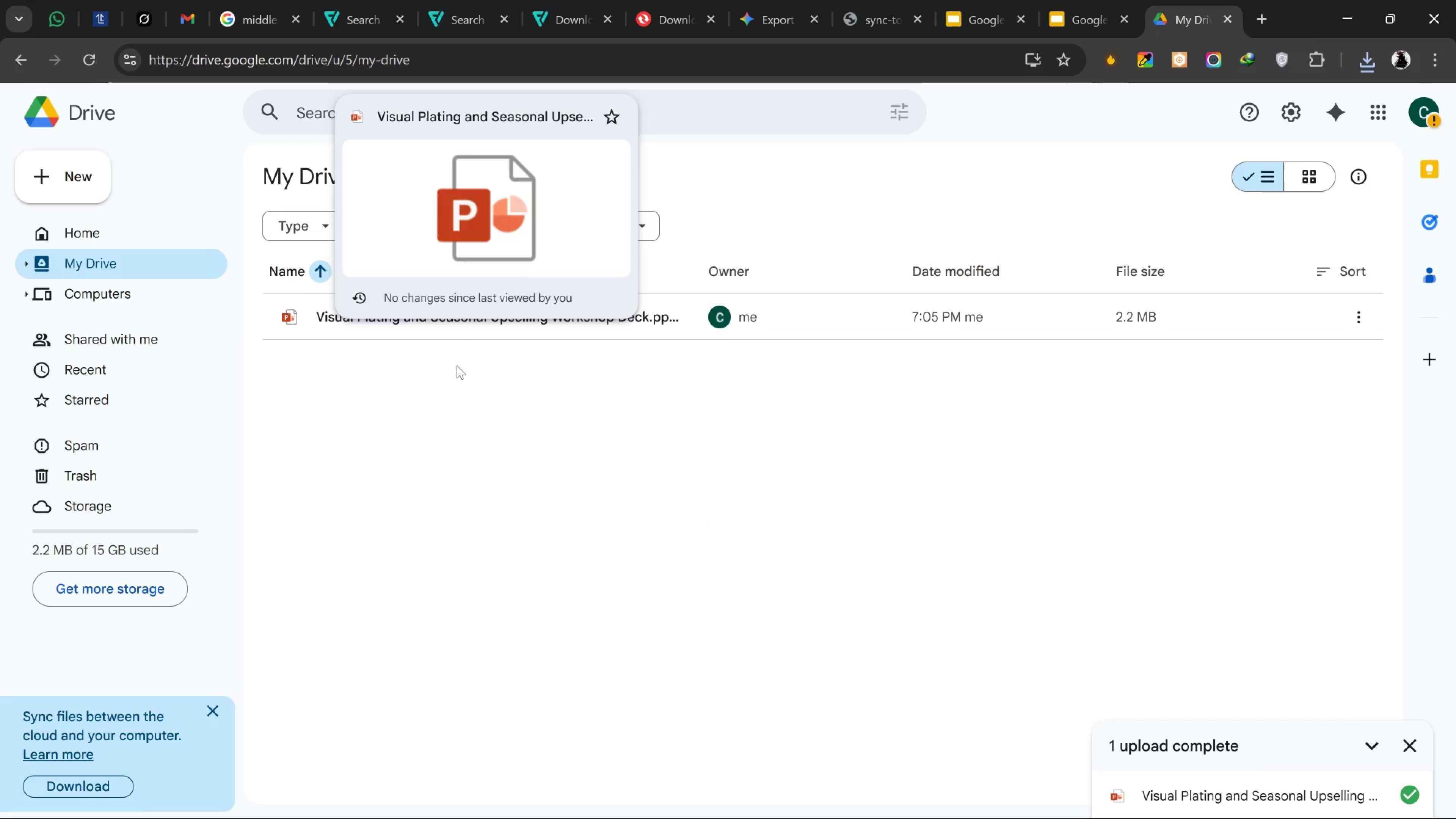 
right_click([391, 329])
 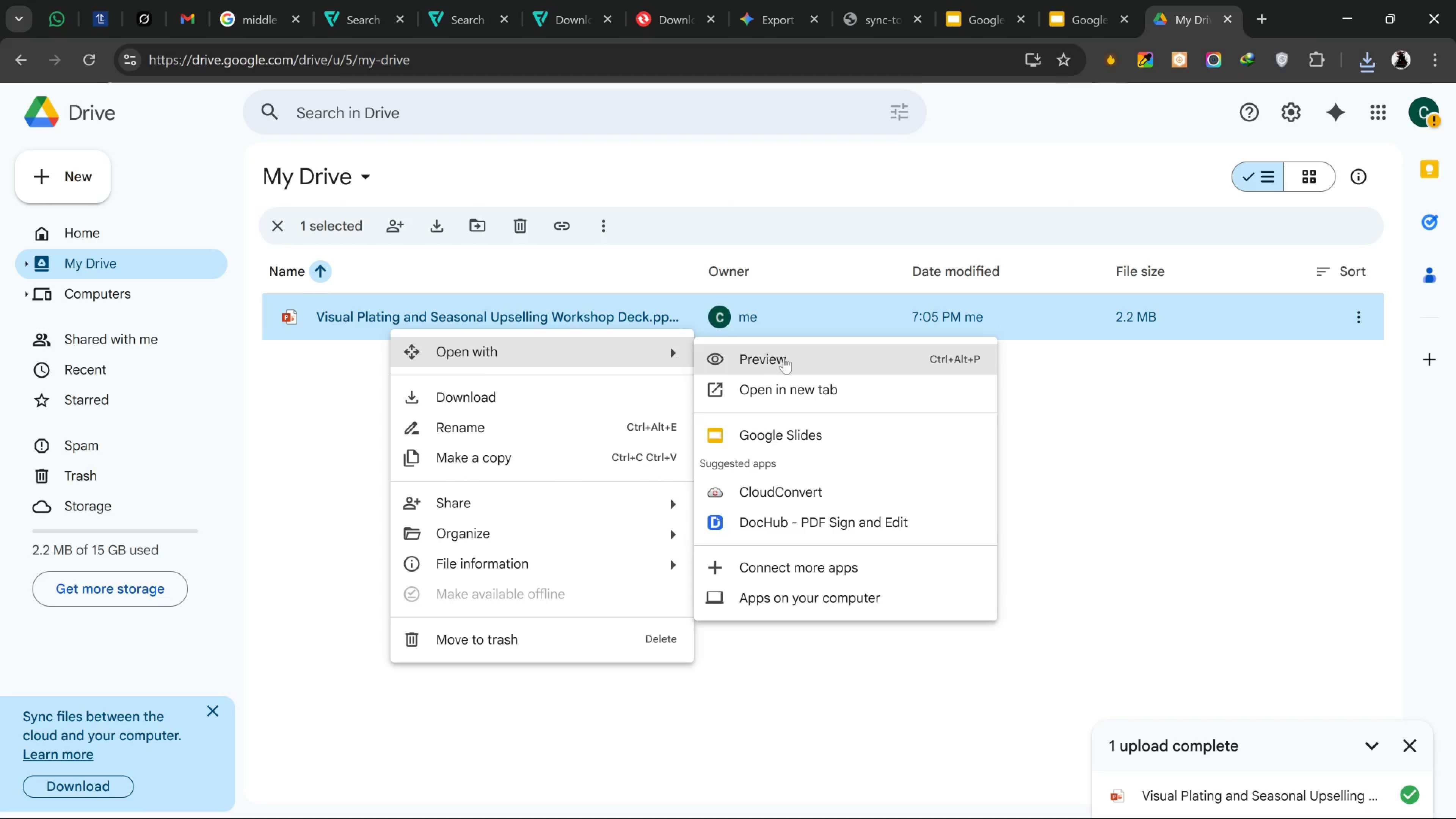 
left_click([848, 439])
 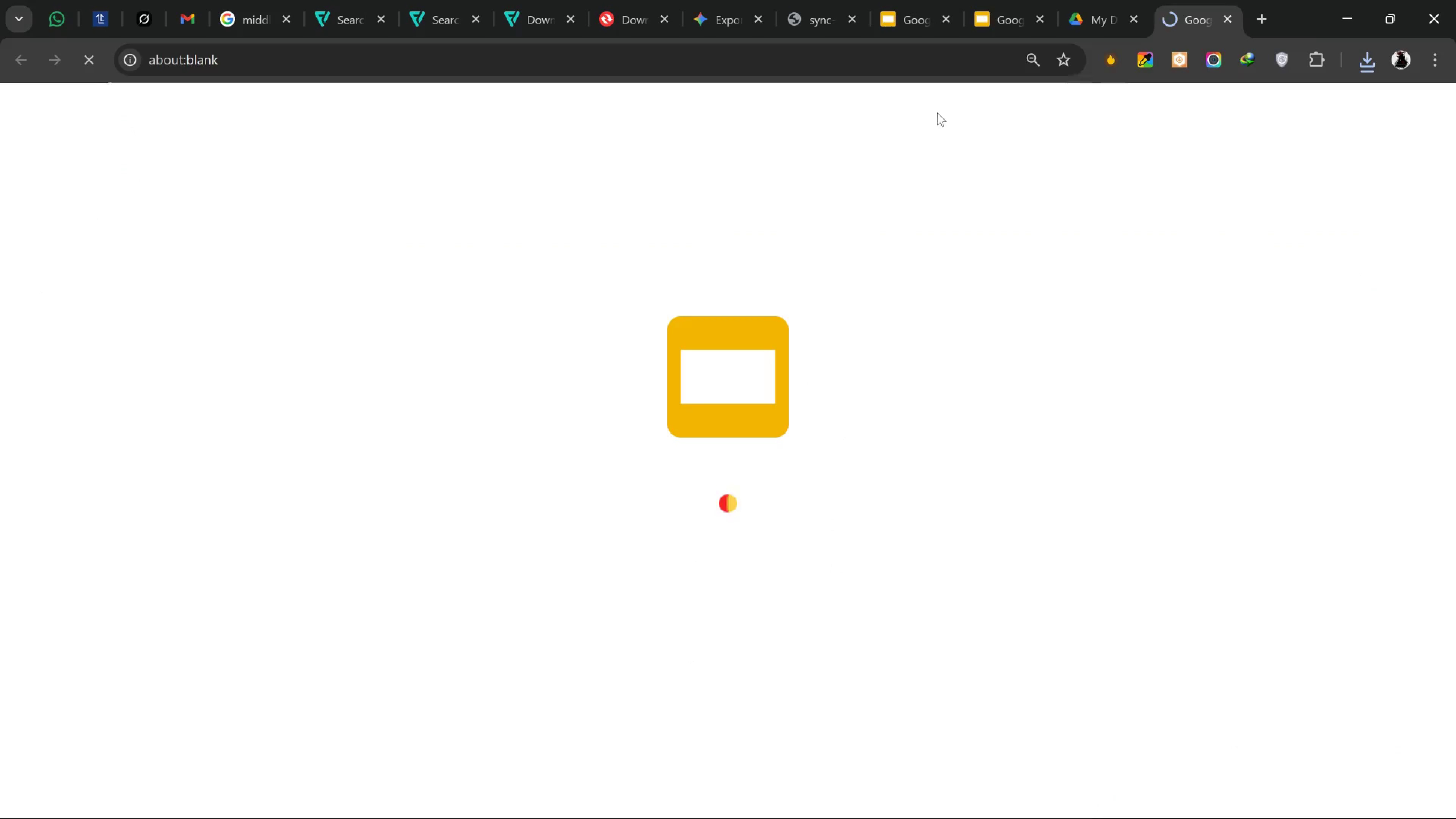 
left_click_drag(start_coordinate=[943, 20], to_coordinate=[945, 29])